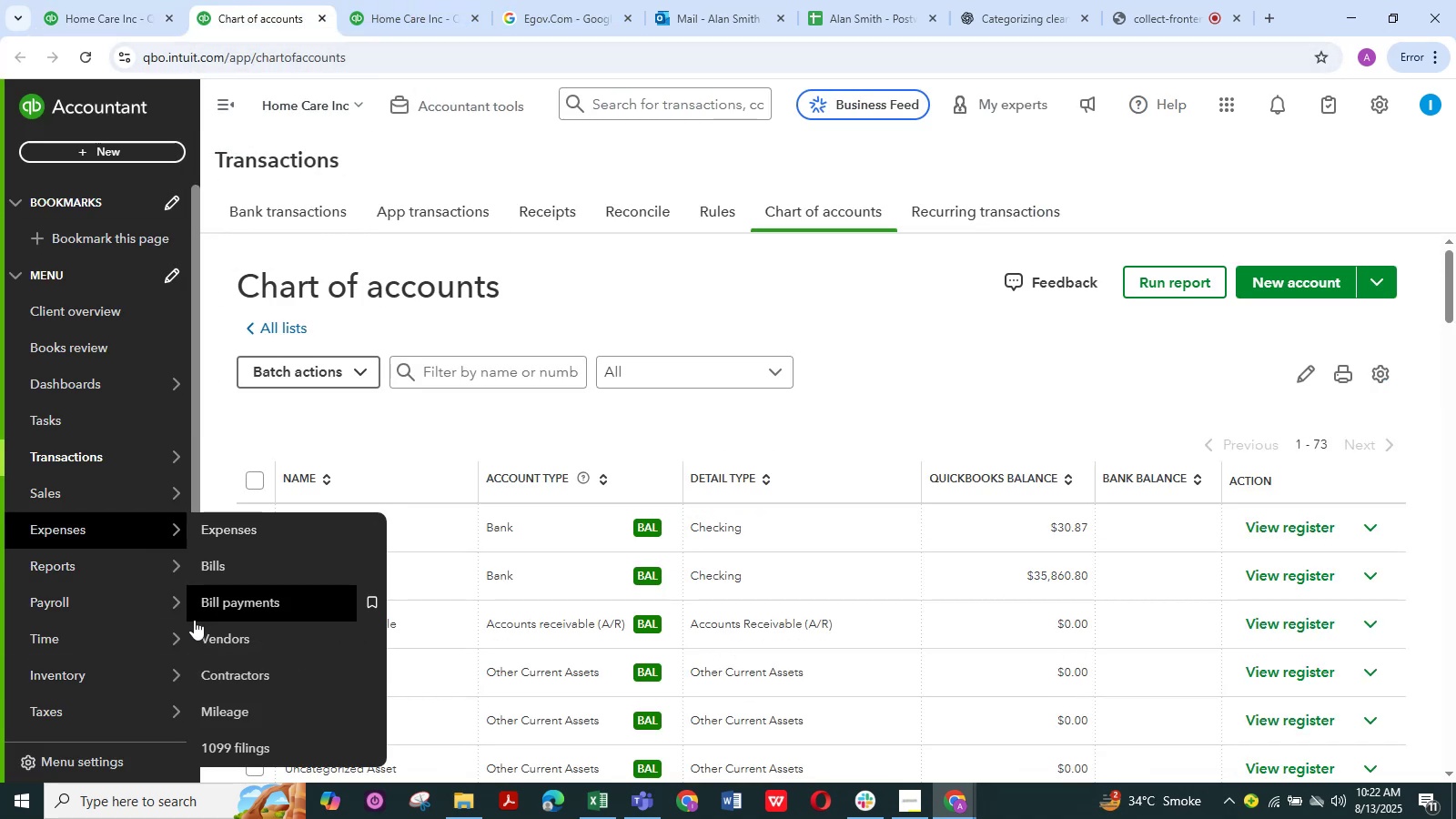 
wait(6.62)
 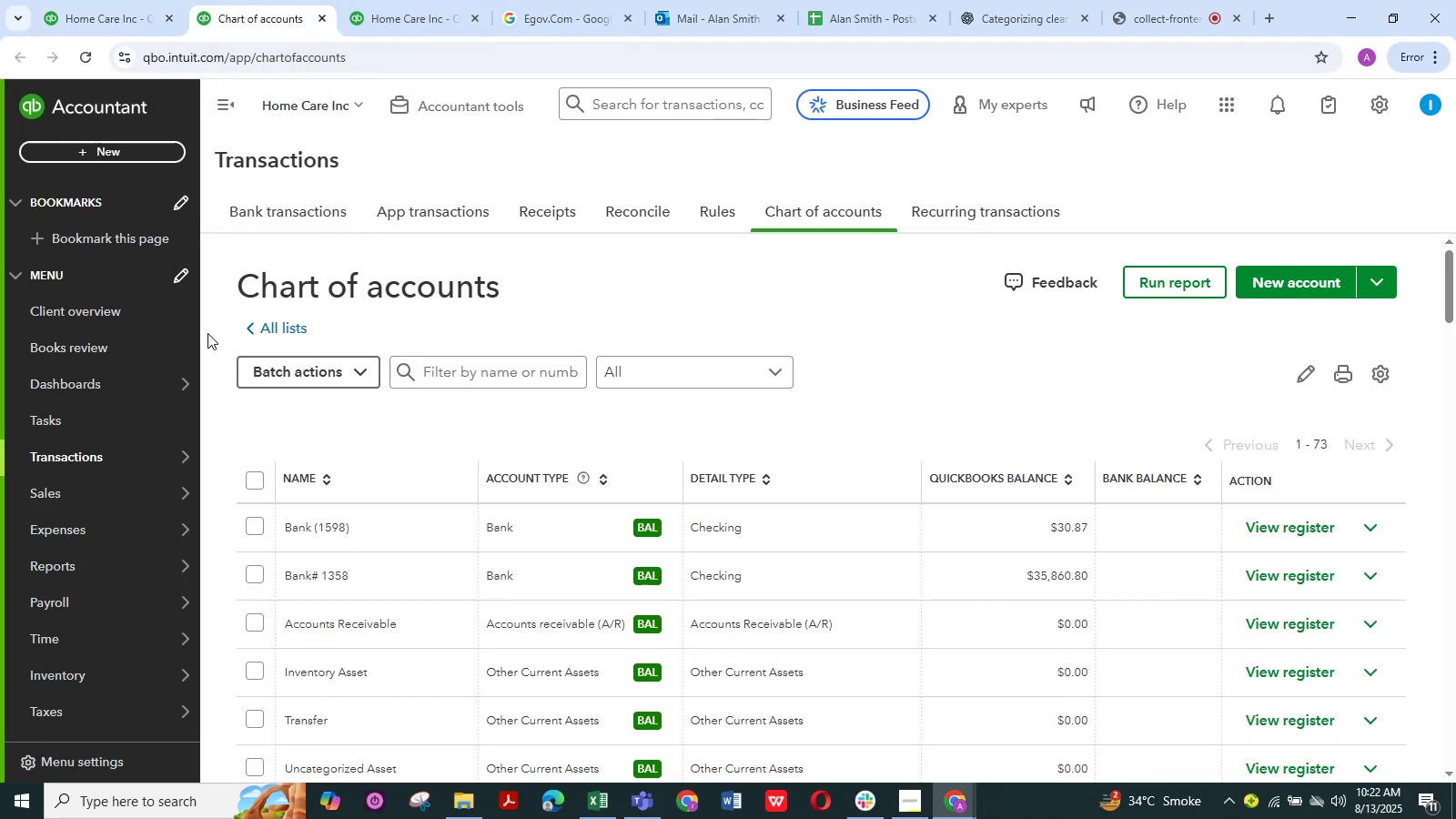 
left_click([238, 566])
 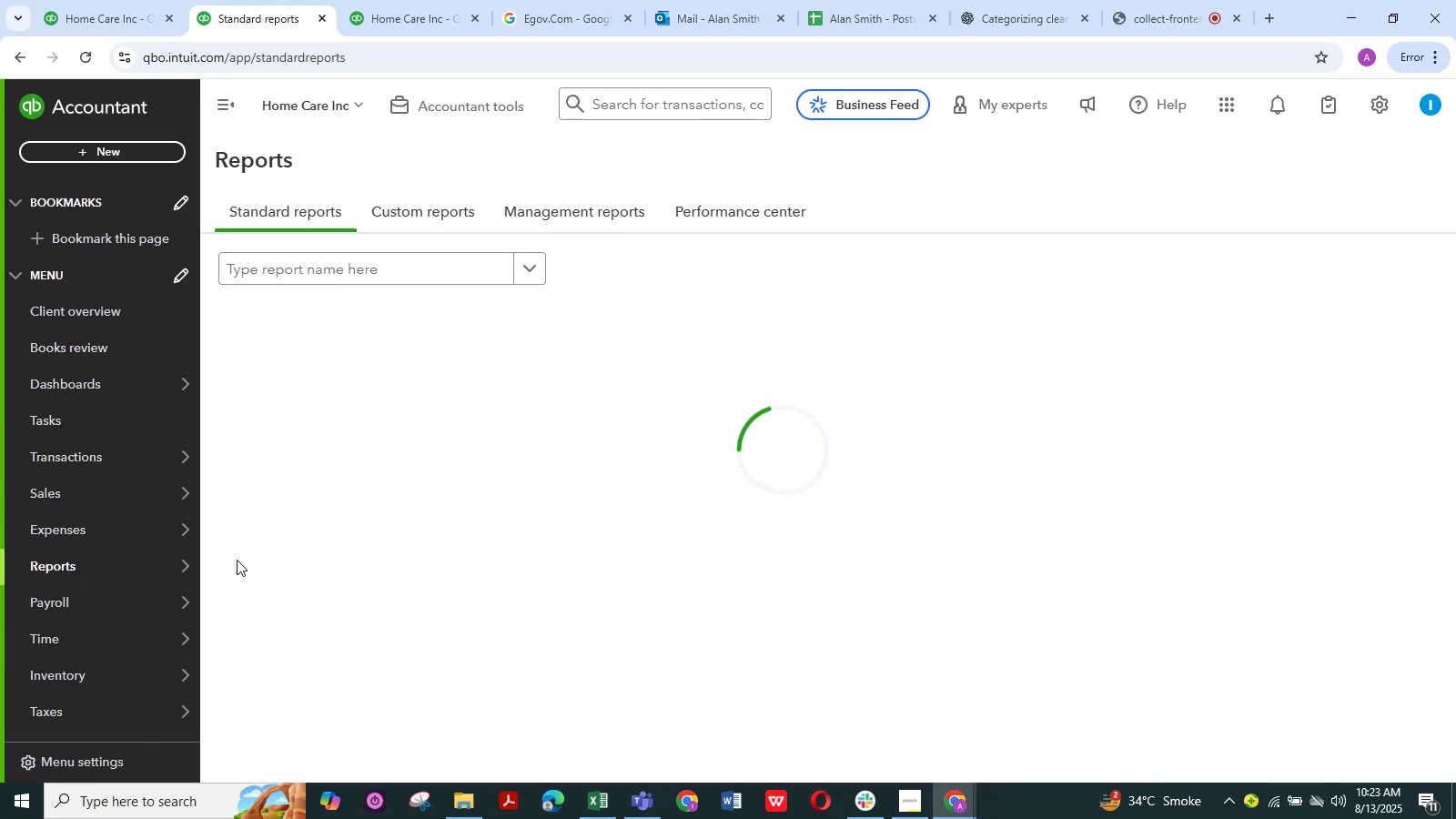 
wait(12.06)
 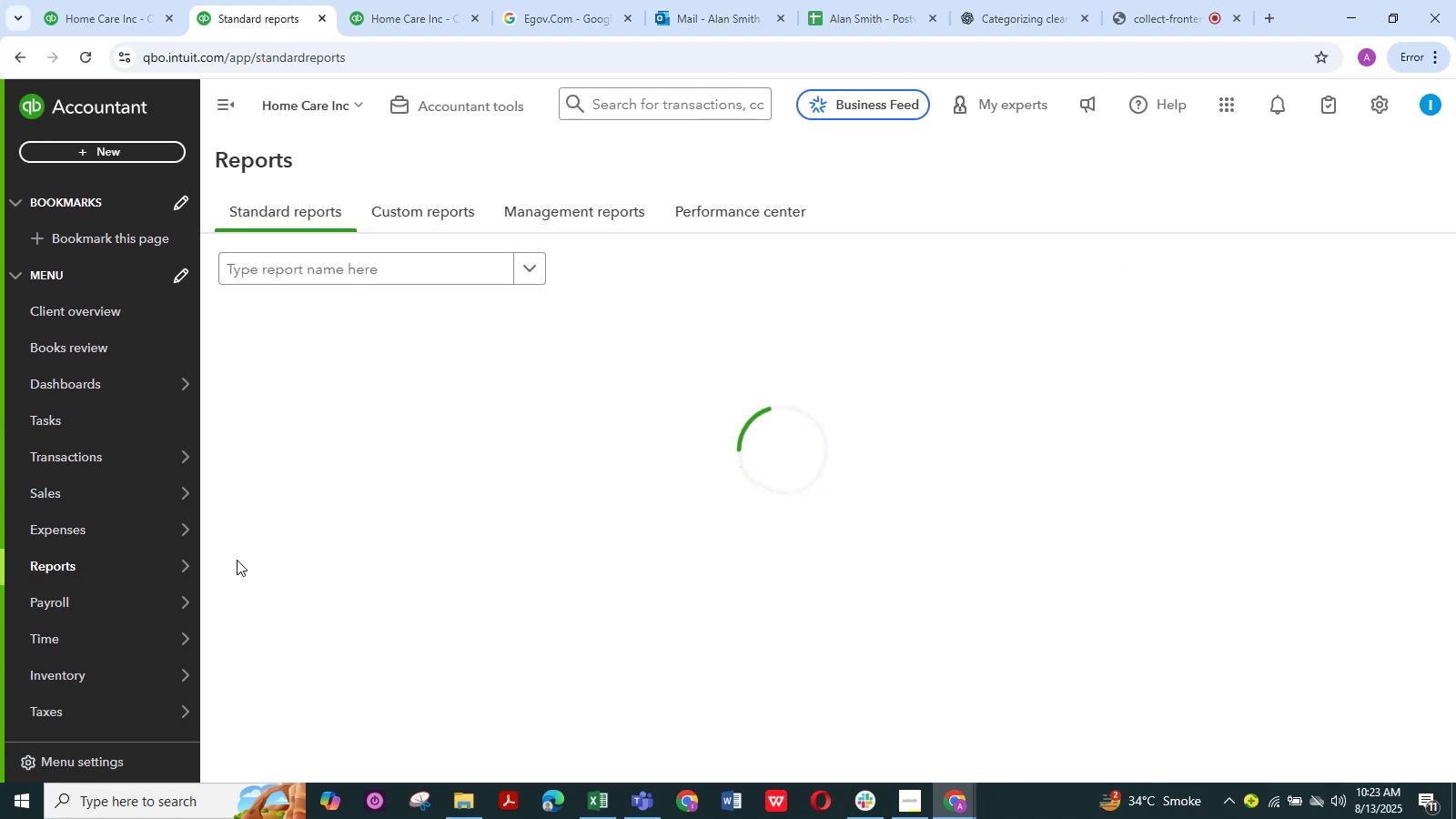 
left_click([290, 409])
 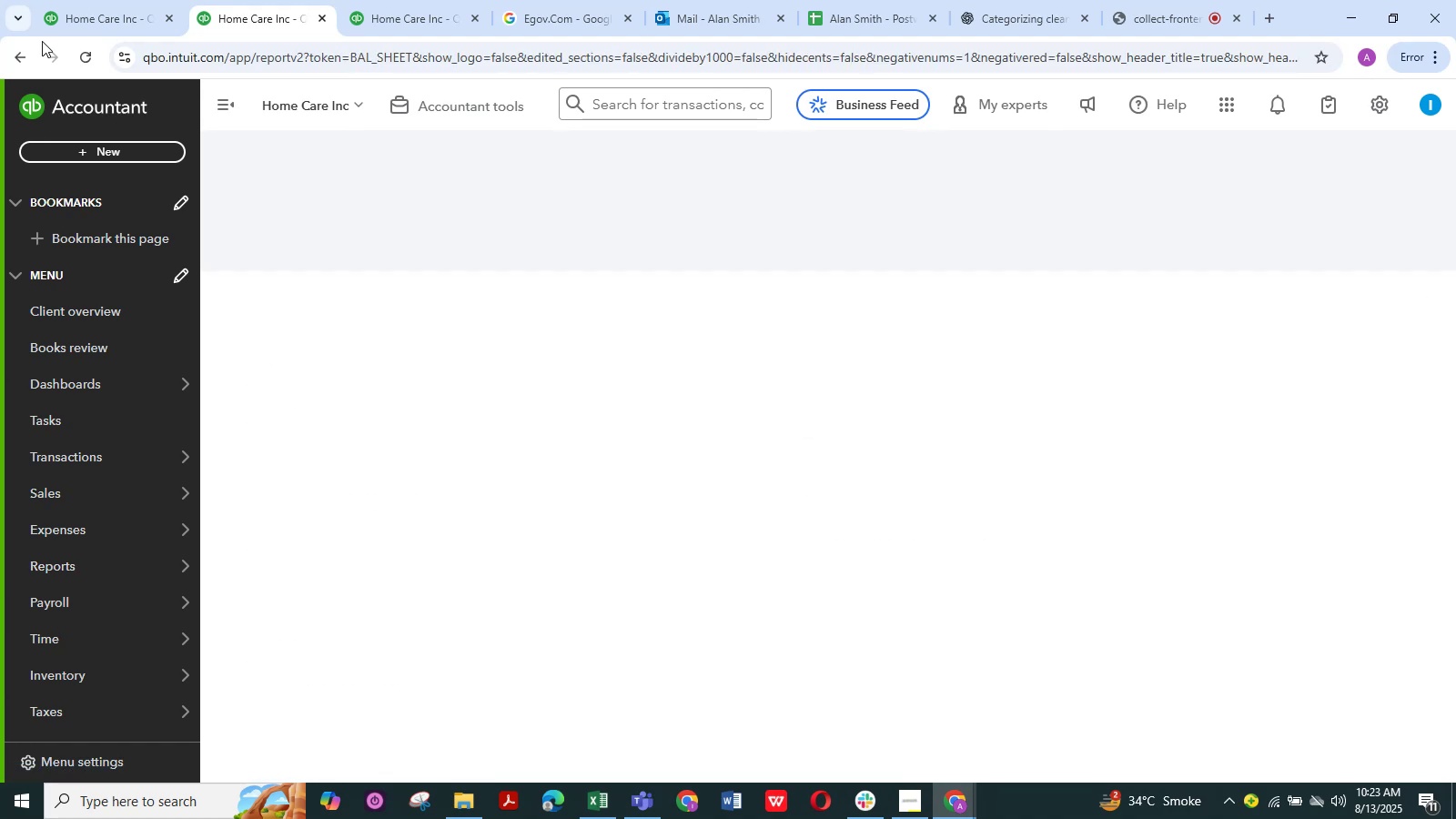 
left_click([17, 59])
 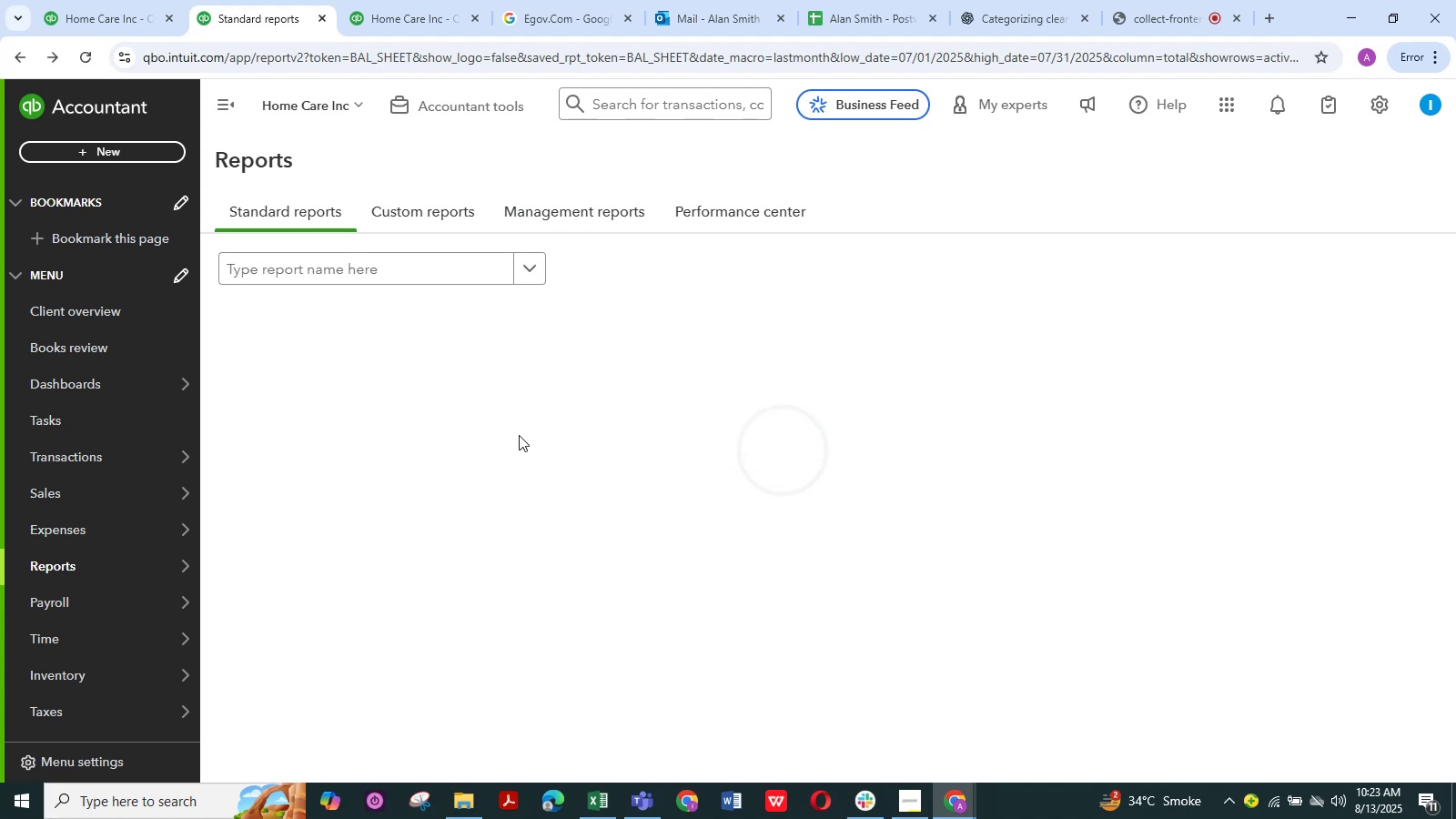 
wait(7.02)
 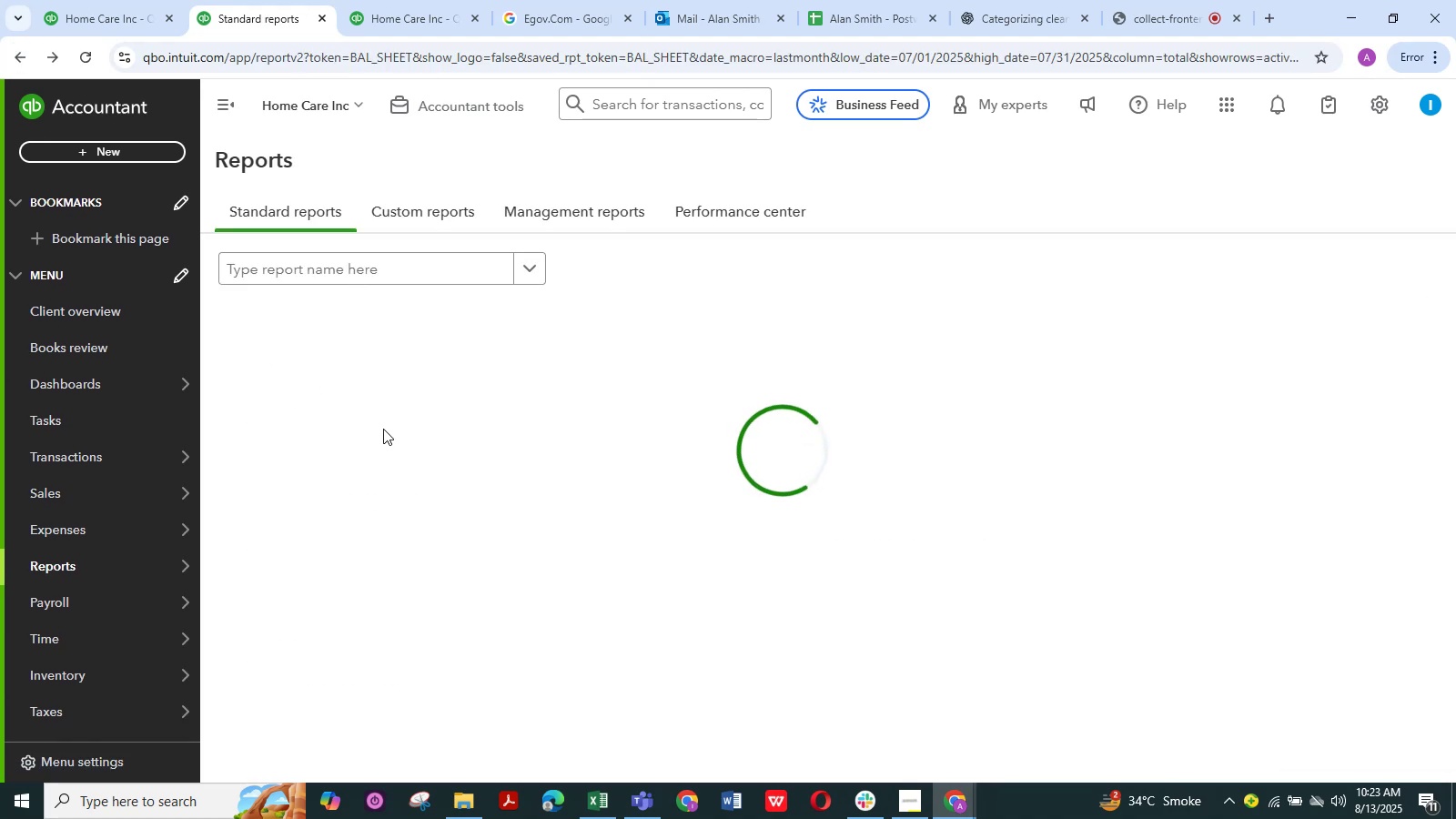 
scroll: coordinate [374, 495], scroll_direction: down, amount: 22.0
 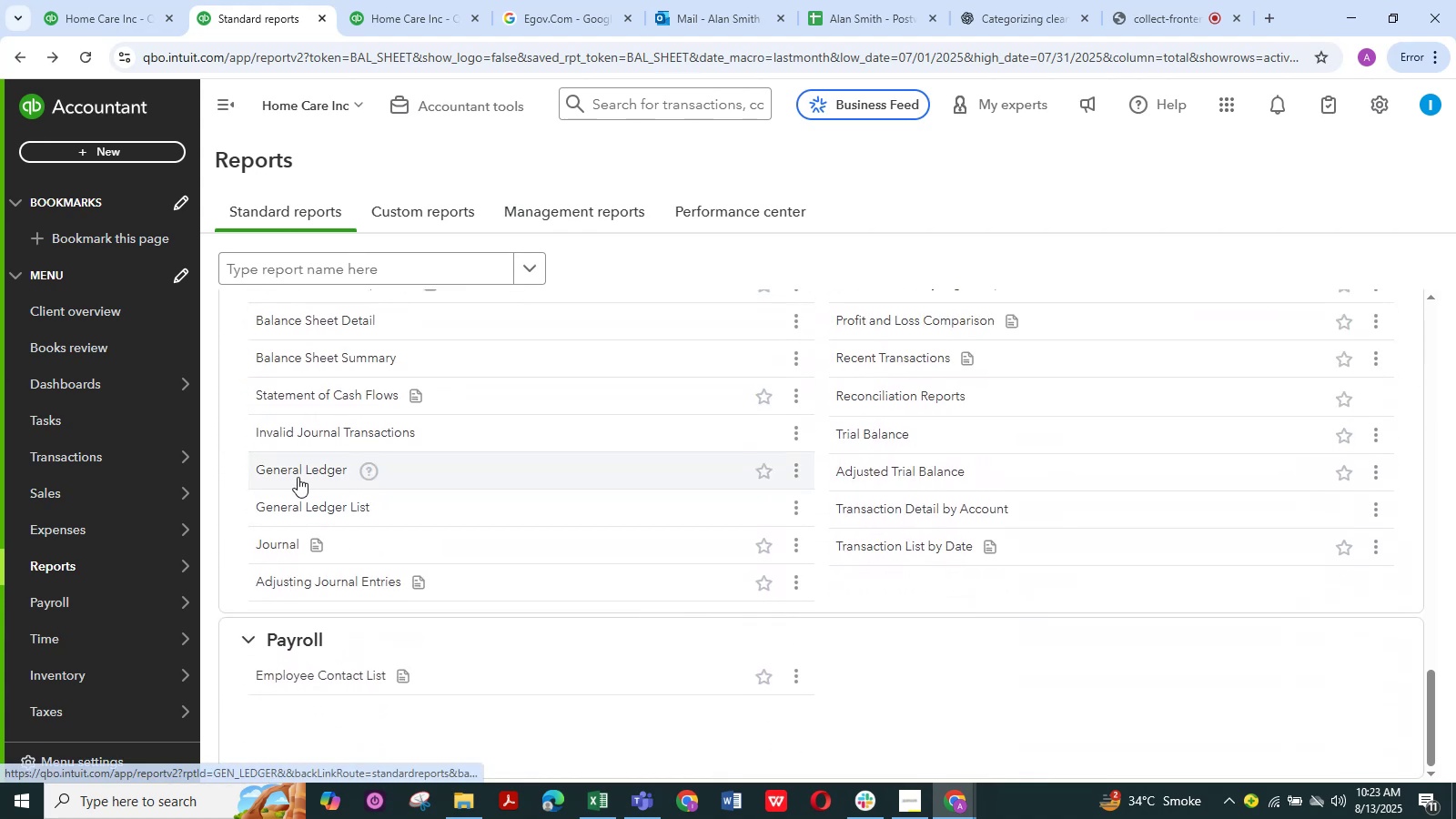 
left_click([296, 477])
 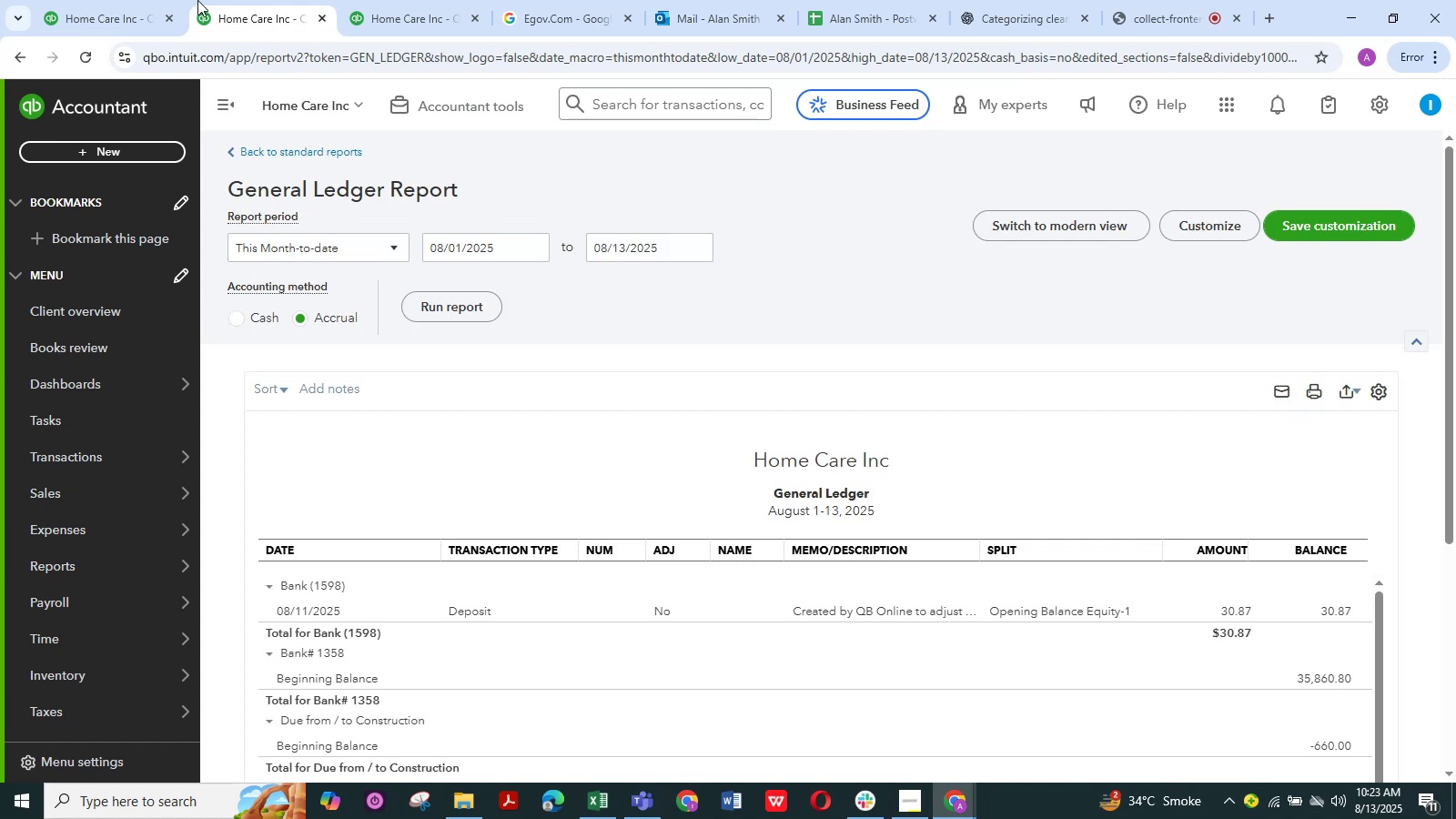 
wait(6.48)
 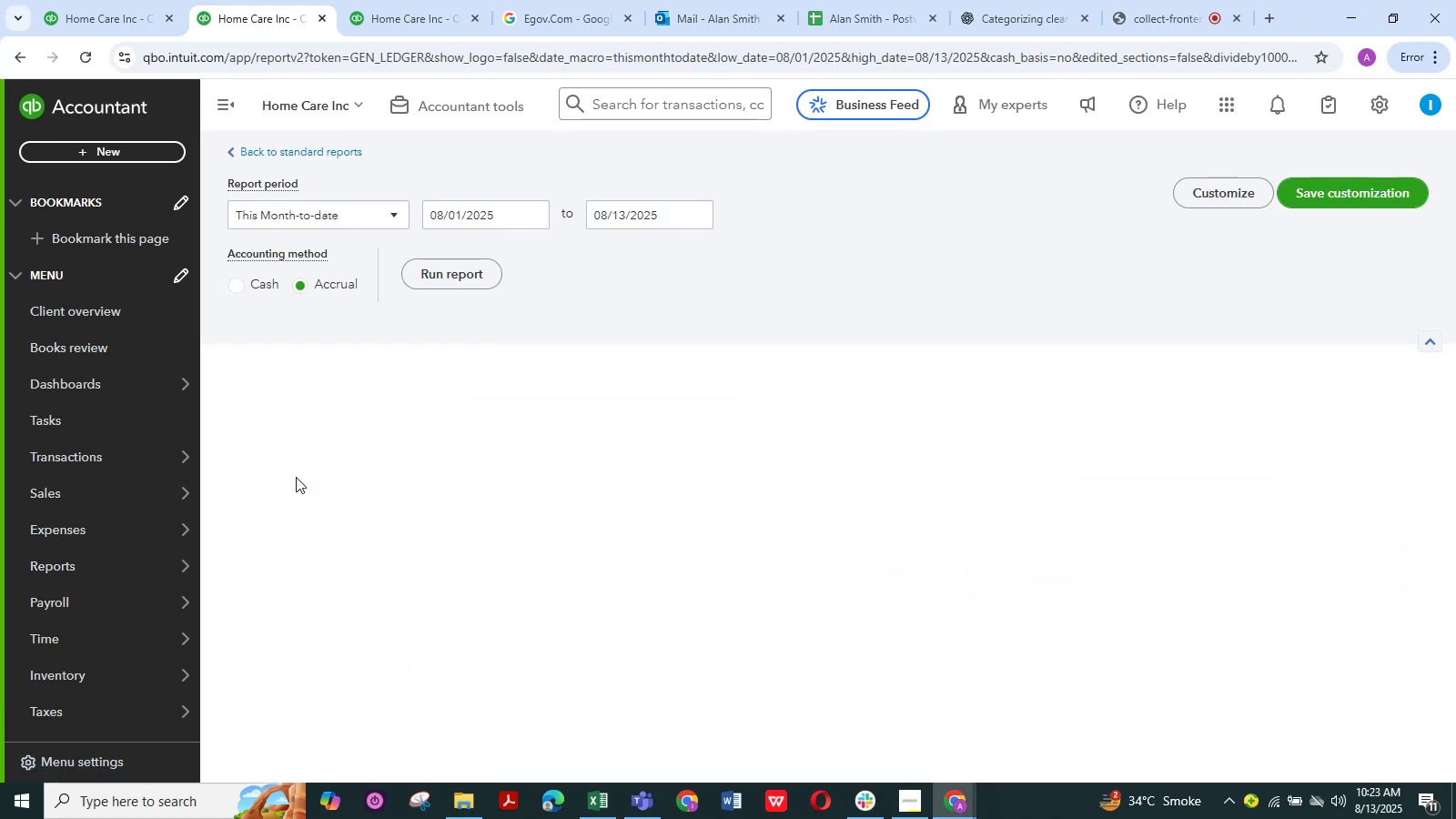 
left_click([339, 247])
 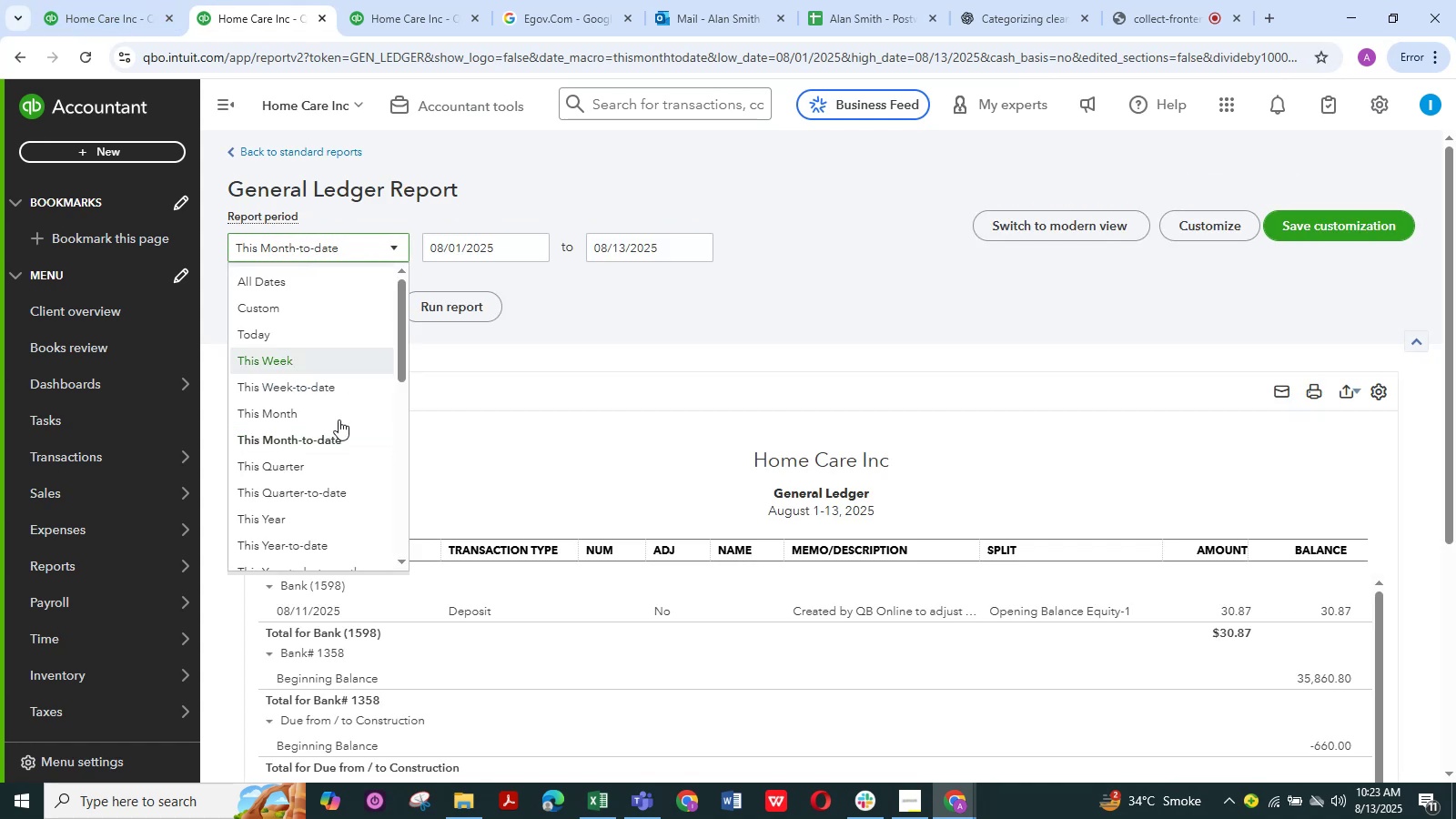 
scroll: coordinate [326, 441], scroll_direction: down, amount: 4.0
 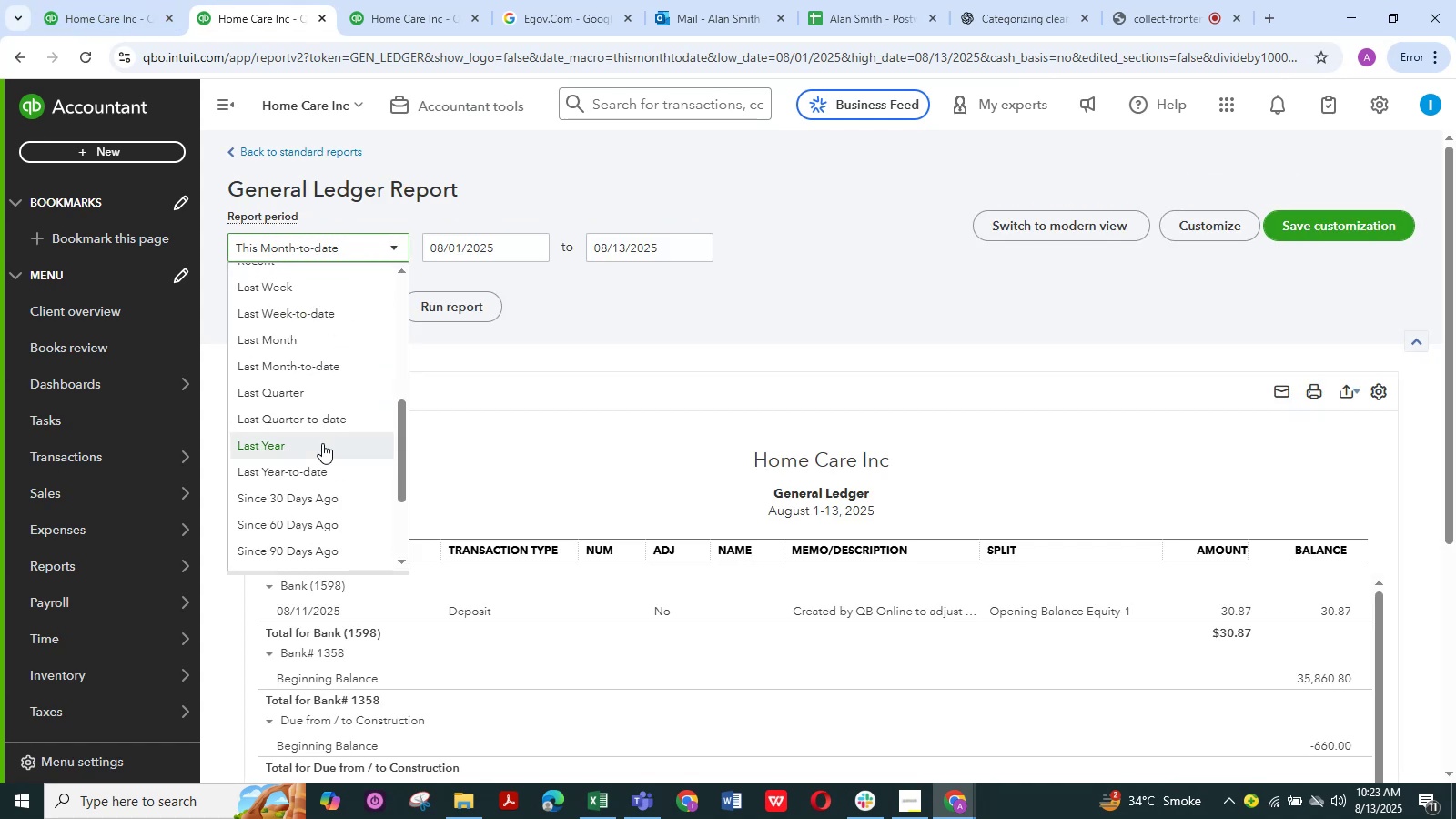 
left_click([319, 443])
 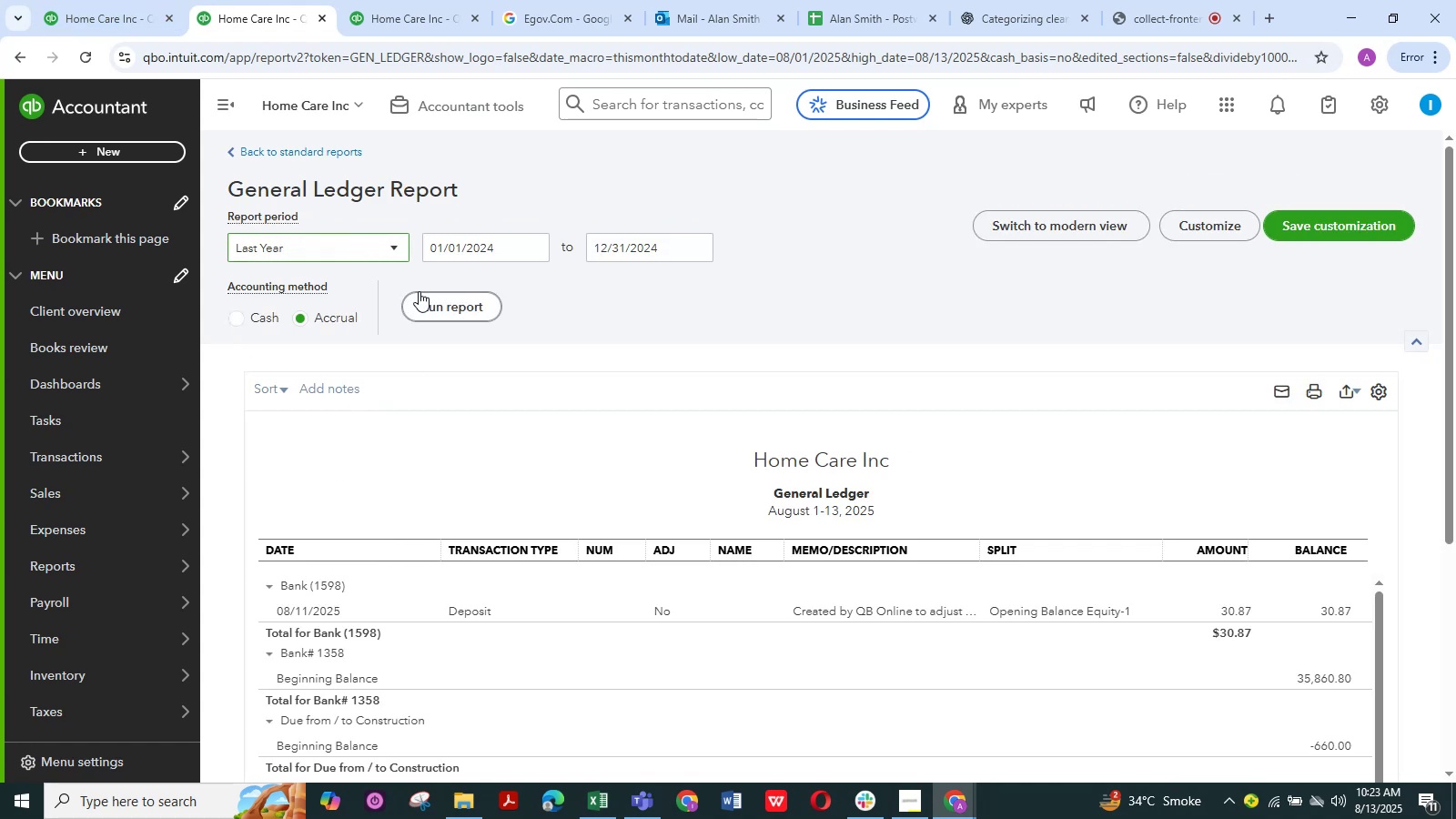 
left_click([419, 295])
 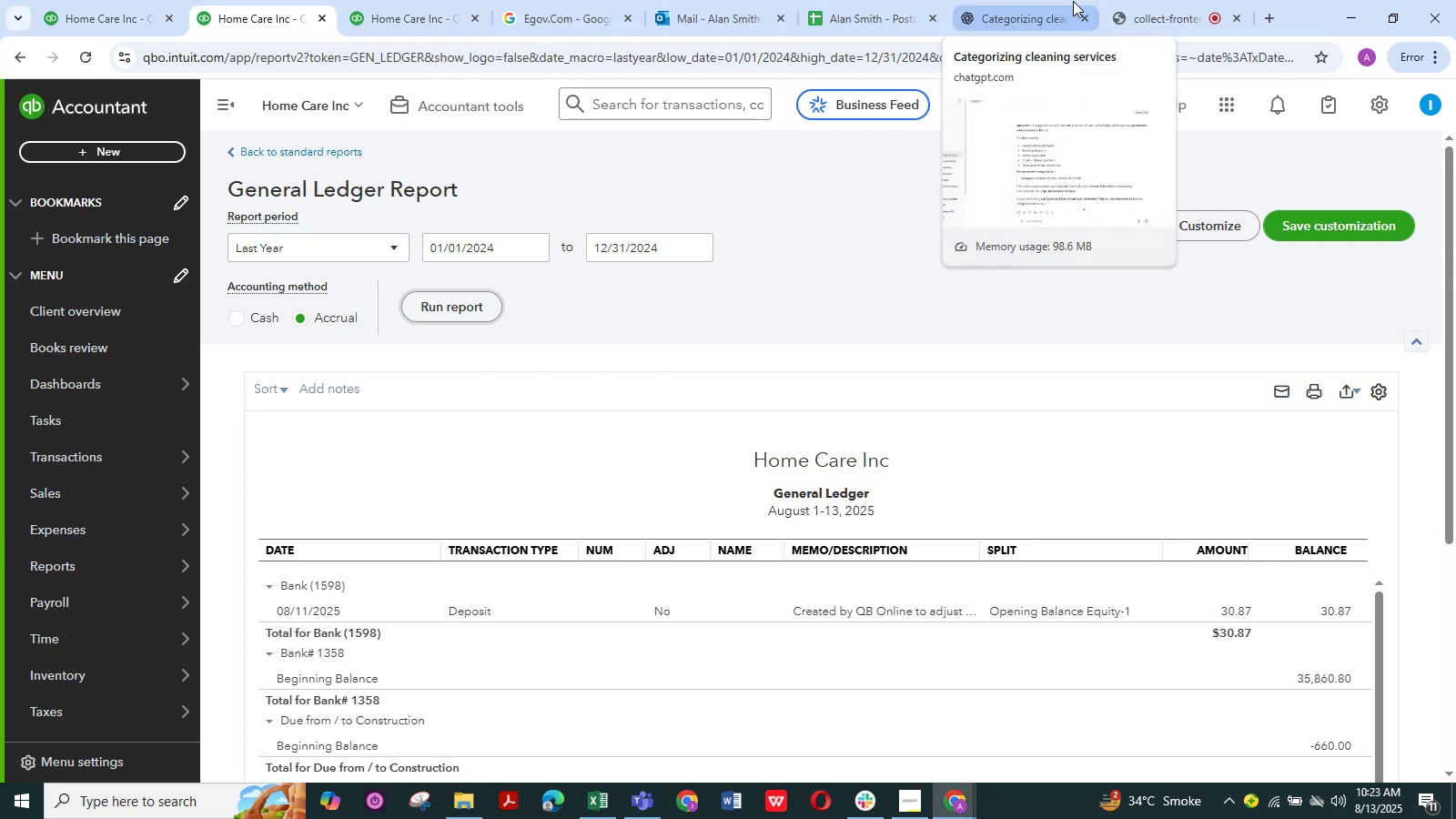 
wait(21.32)
 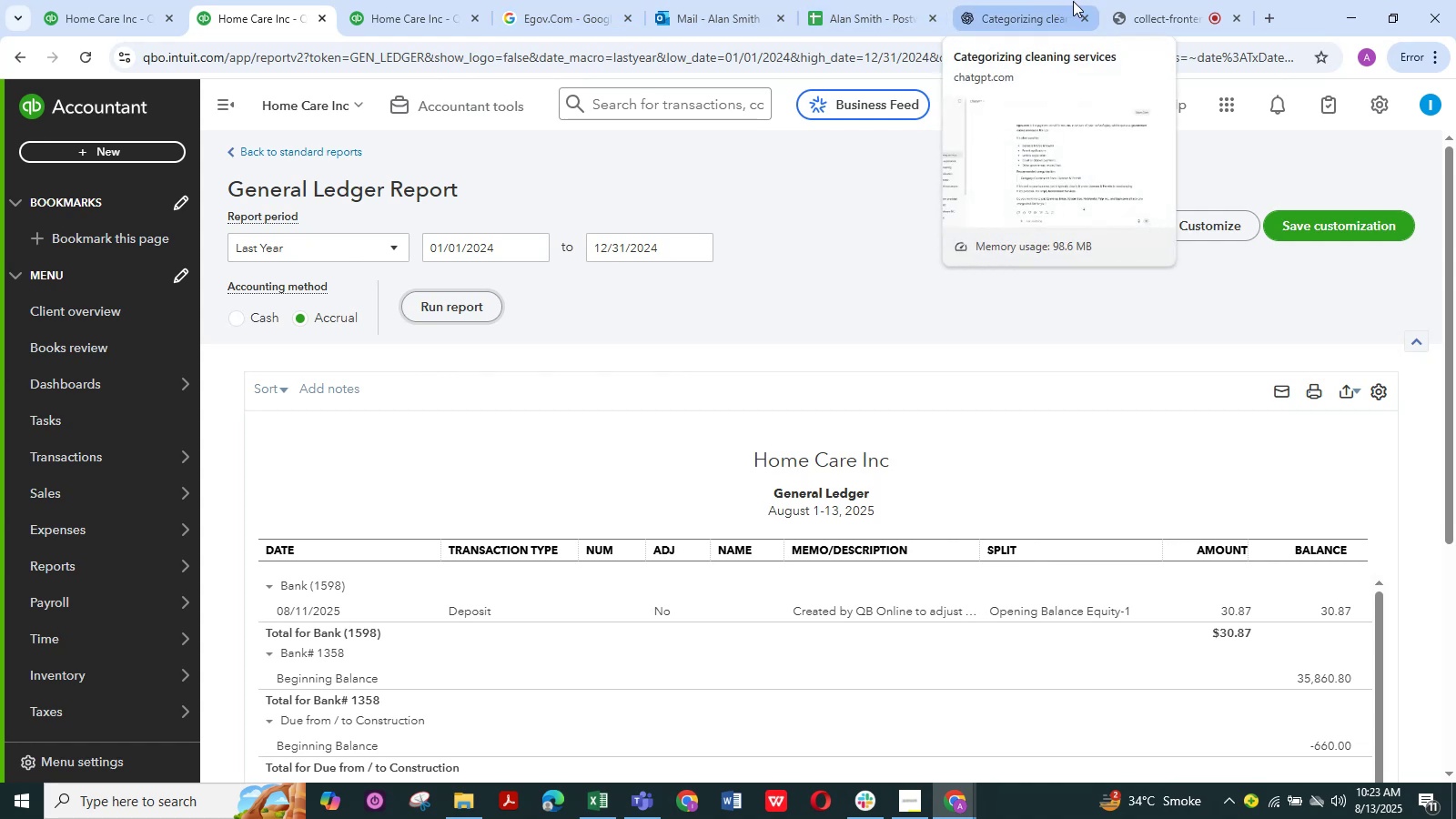 
left_click([1164, 0])
 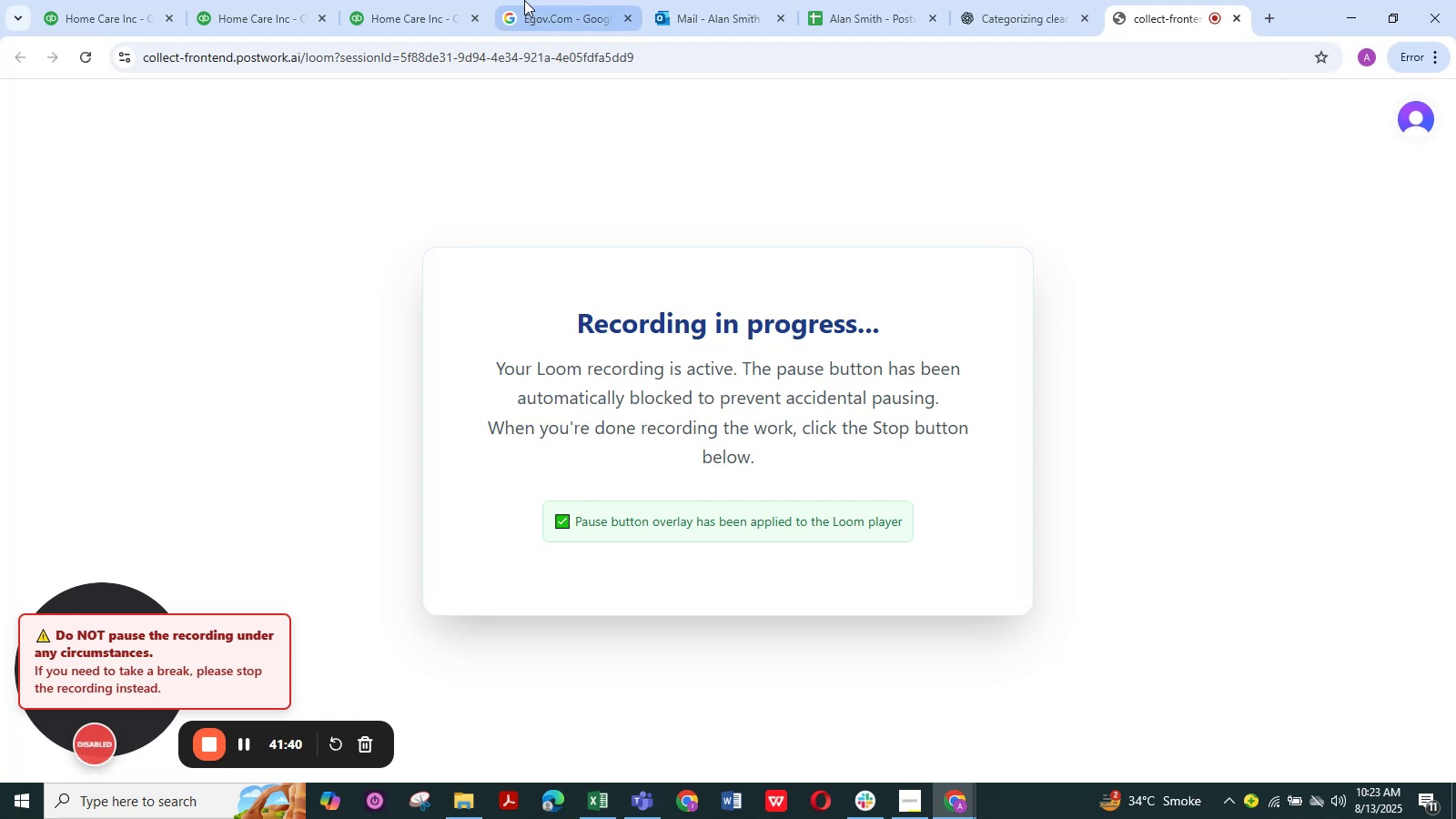 
left_click([235, 0])
 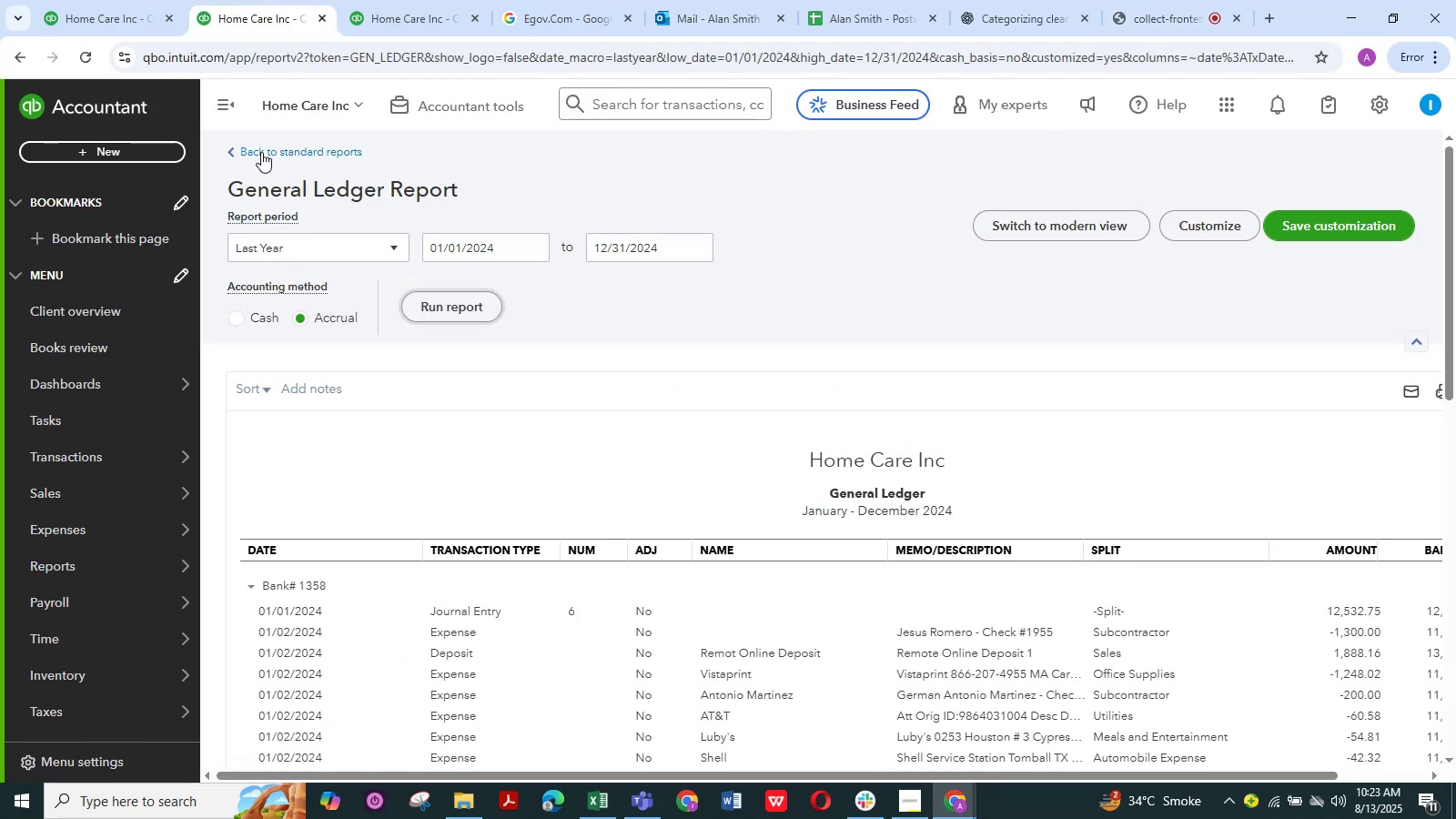 
left_click([235, 114])
 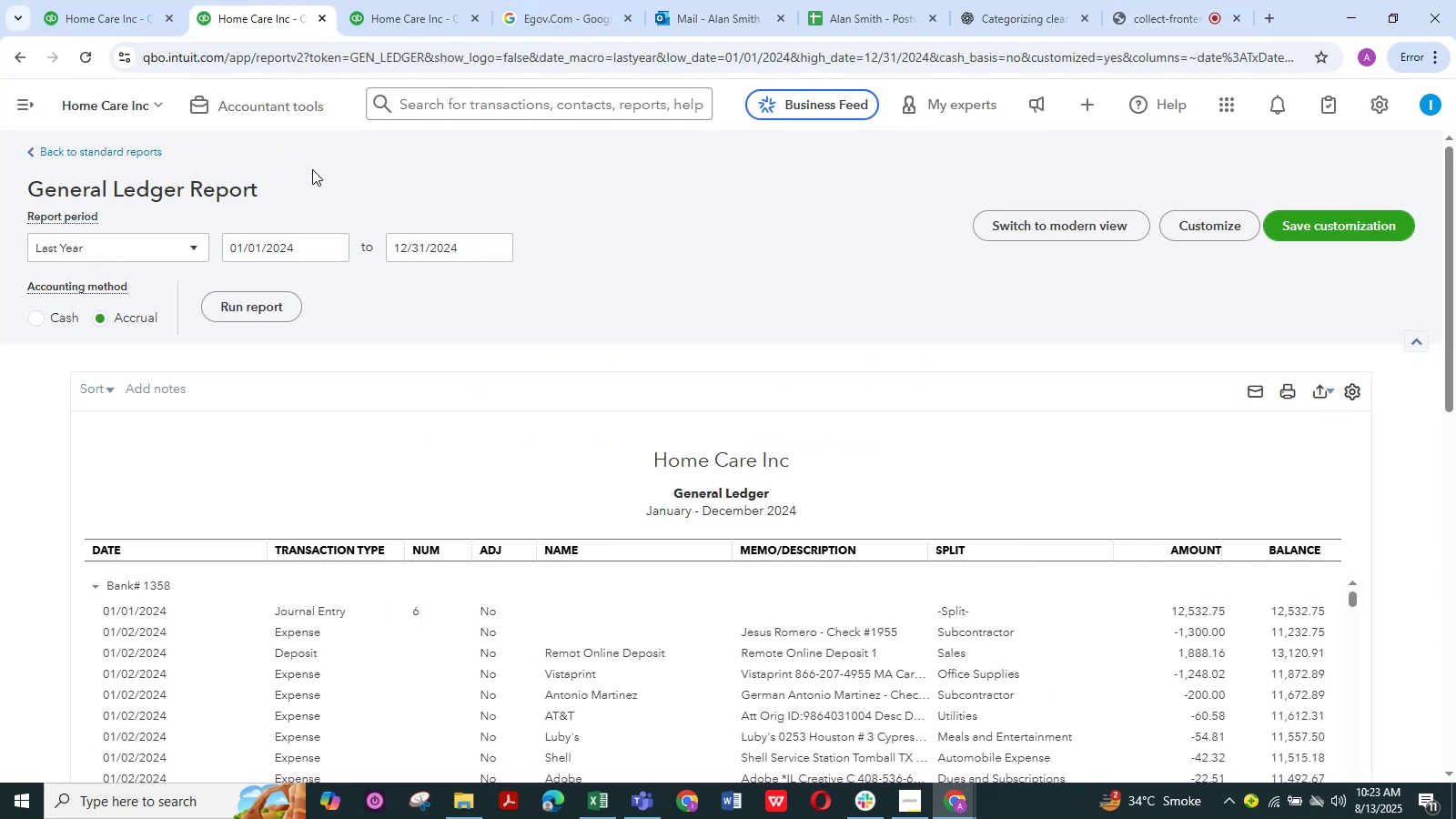 
scroll: coordinate [438, 164], scroll_direction: down, amount: 2.0
 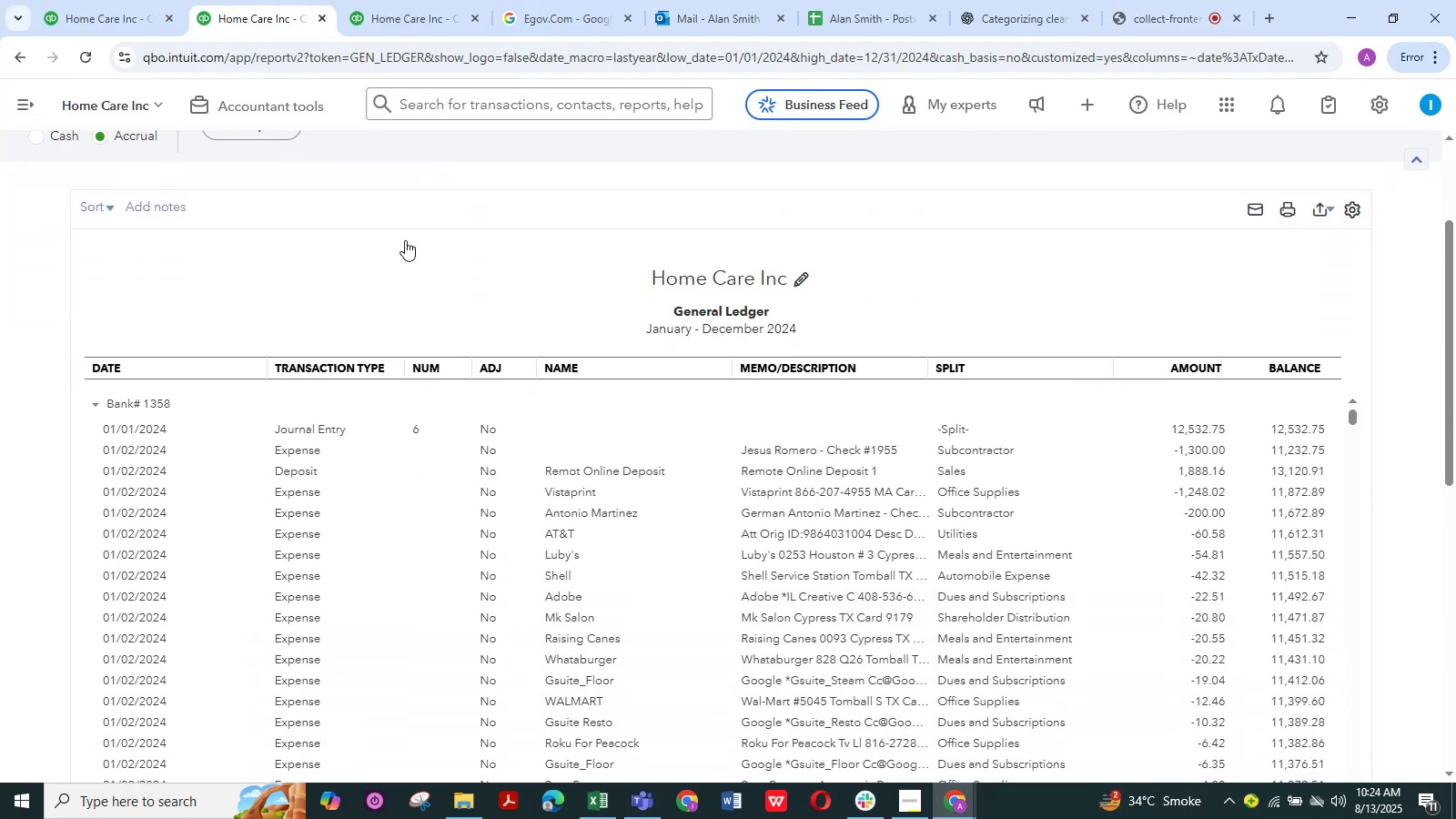 
scroll: coordinate [400, 250], scroll_direction: up, amount: 2.0
 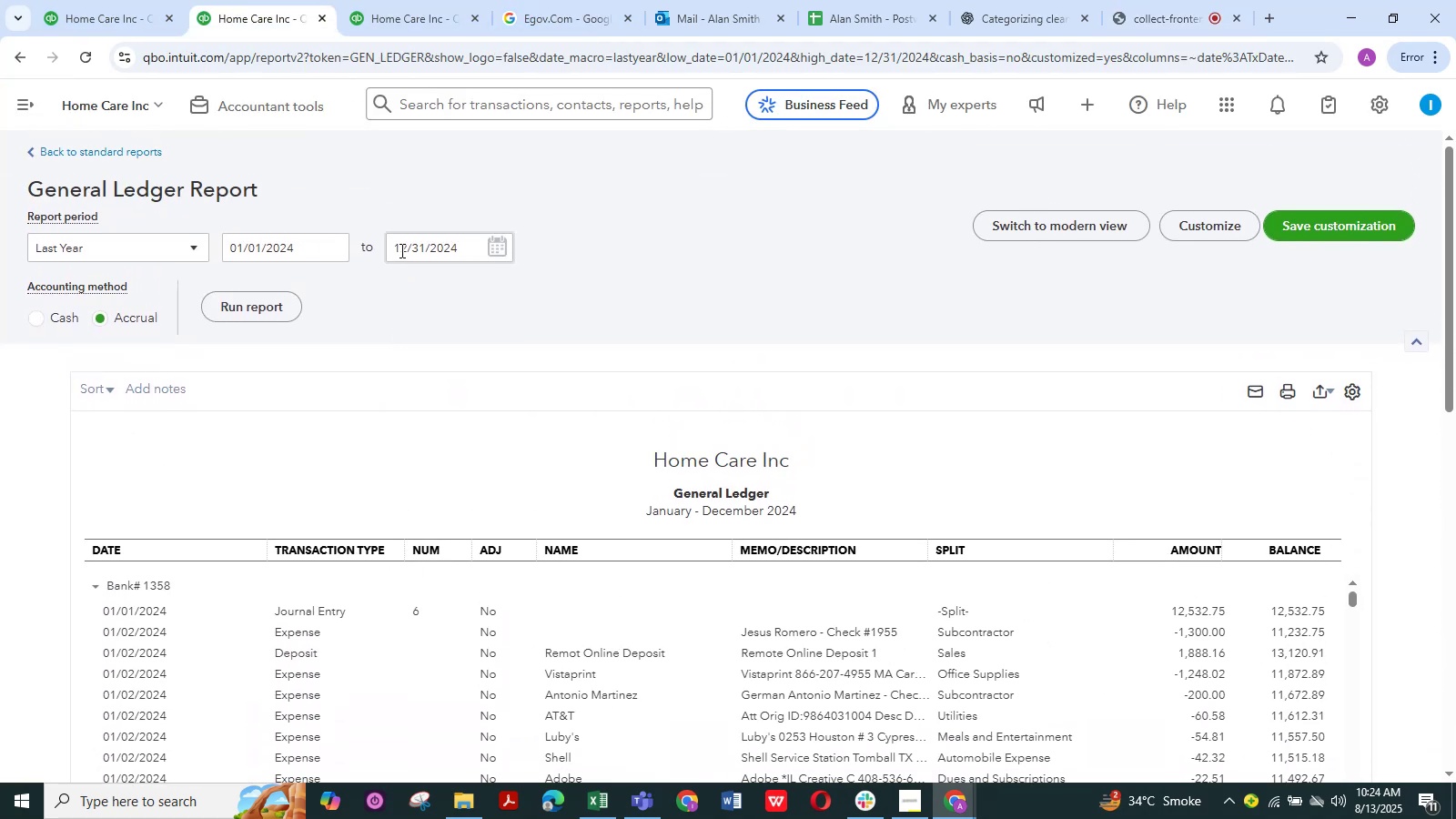 
scroll: coordinate [400, 250], scroll_direction: down, amount: 3.0
 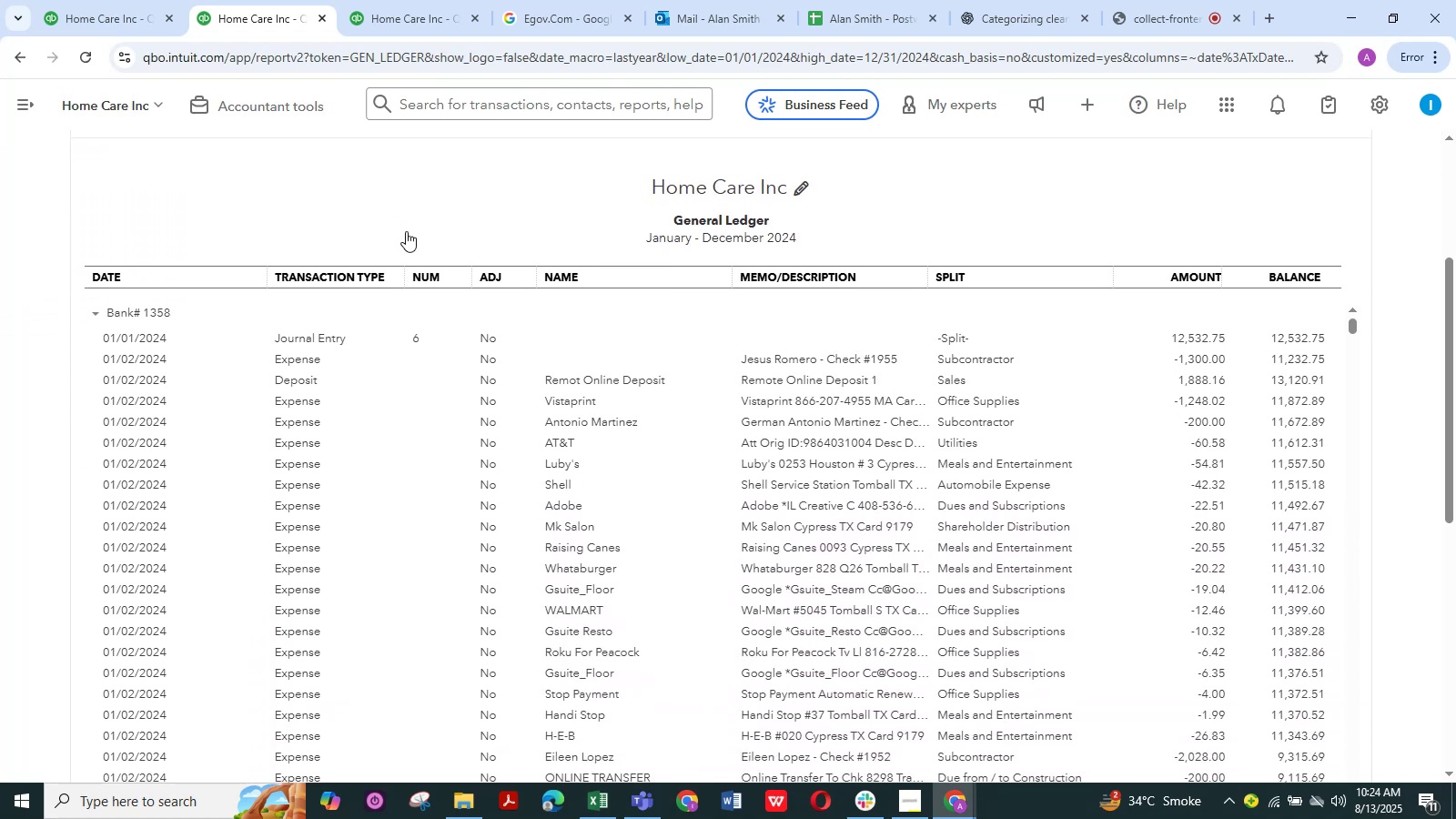 
key(Control+F)
 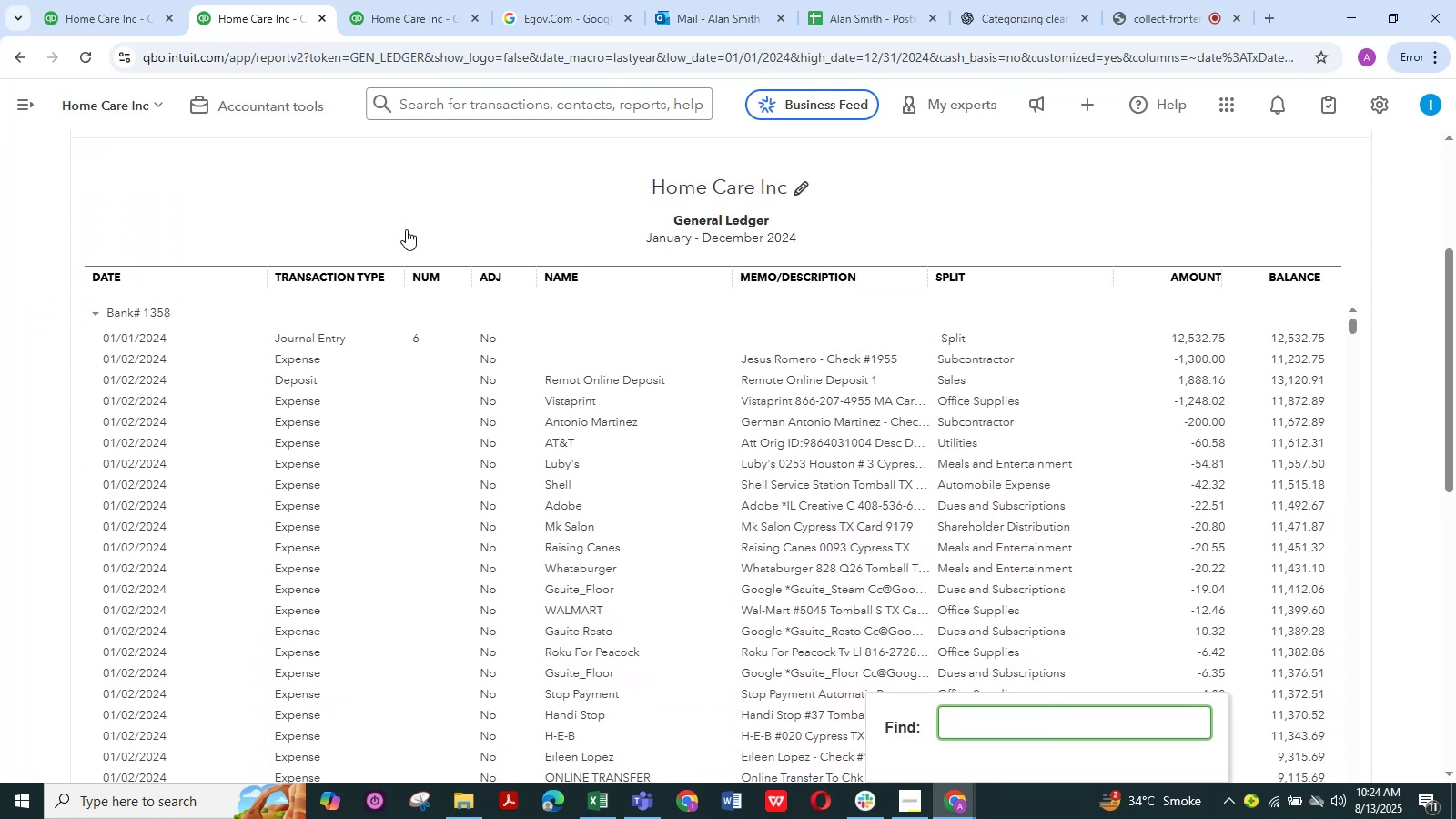 
type(good)
 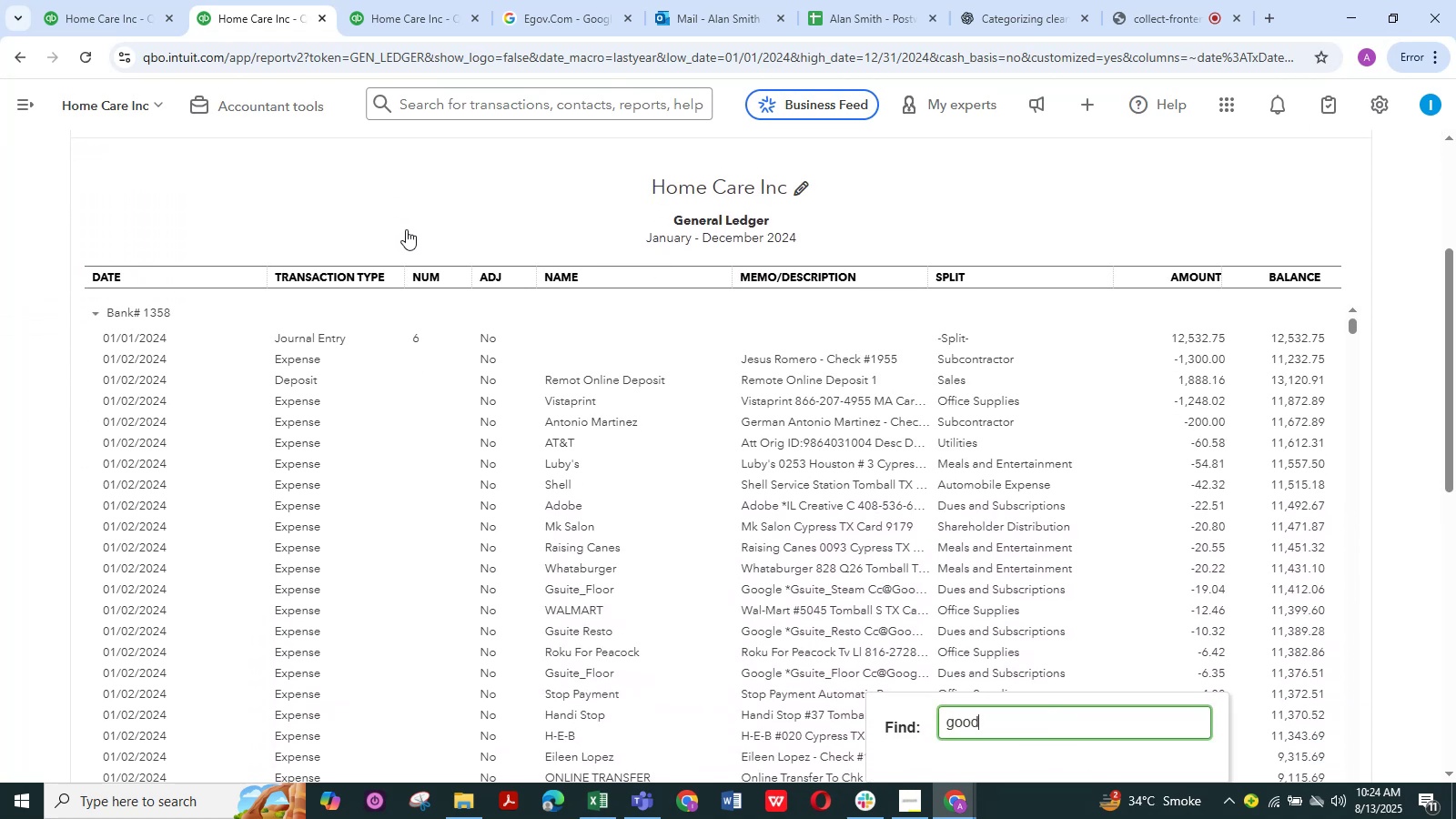 
key(Enter)
 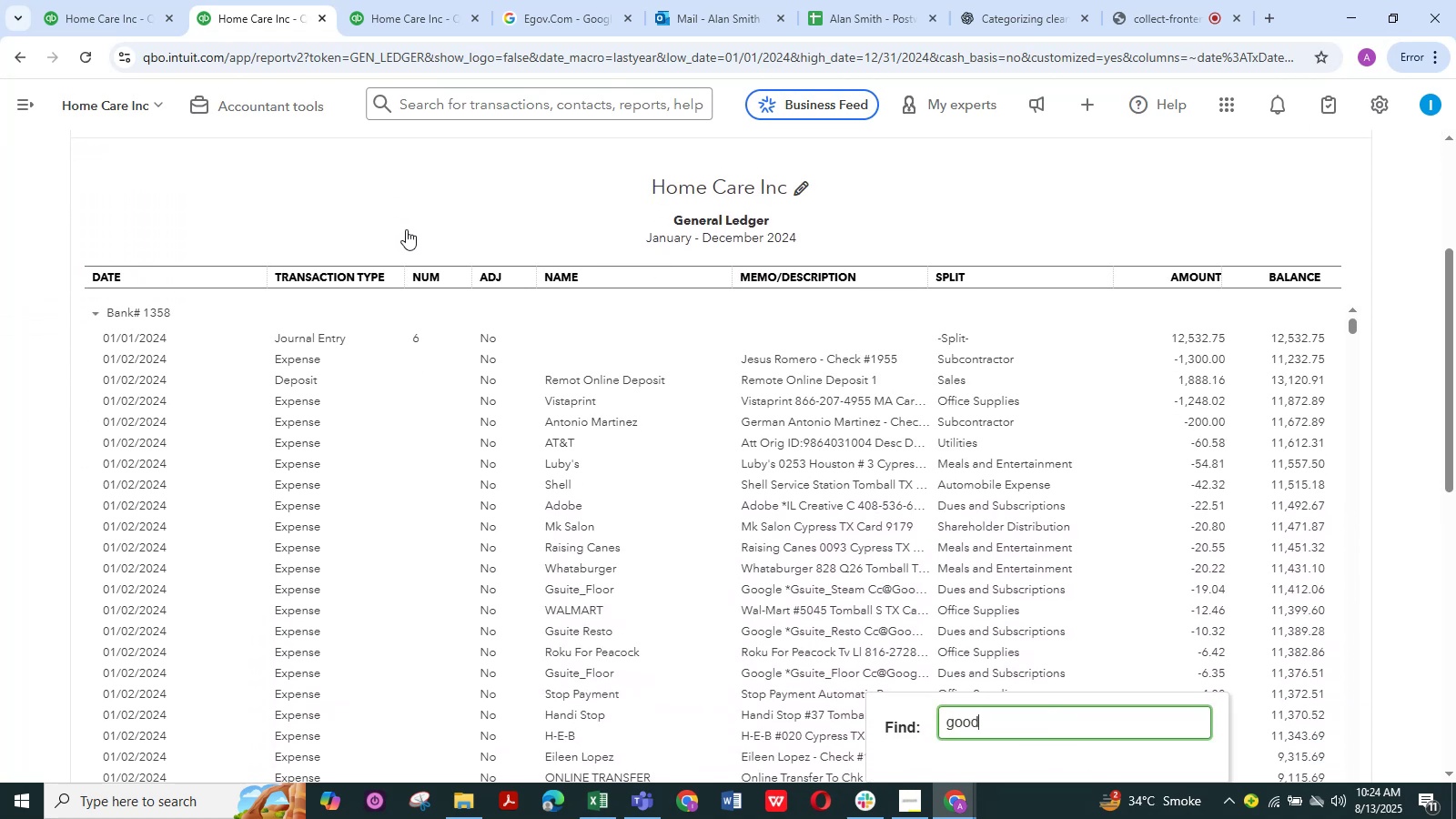 
key(Enter)
 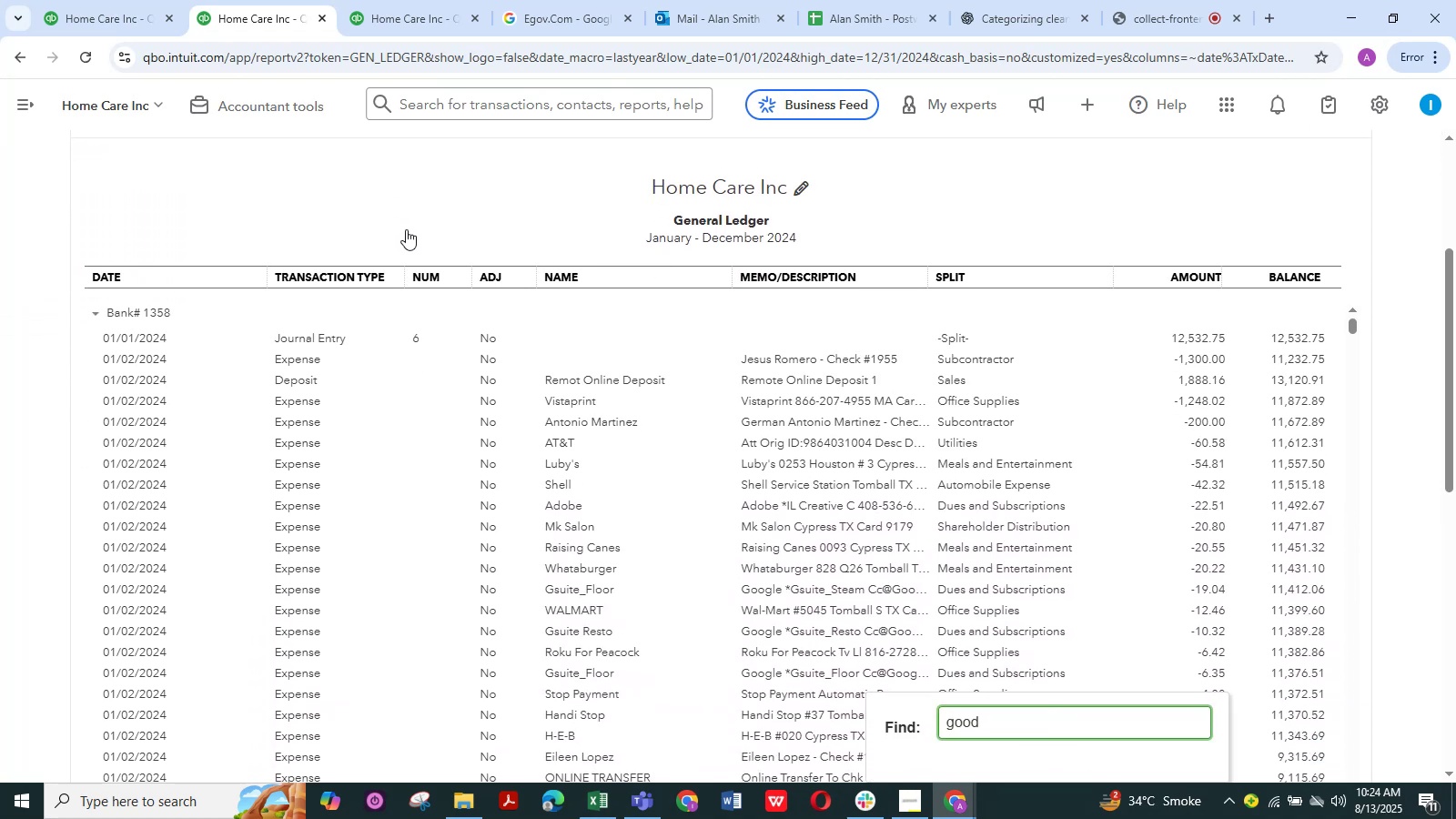 
key(Enter)
 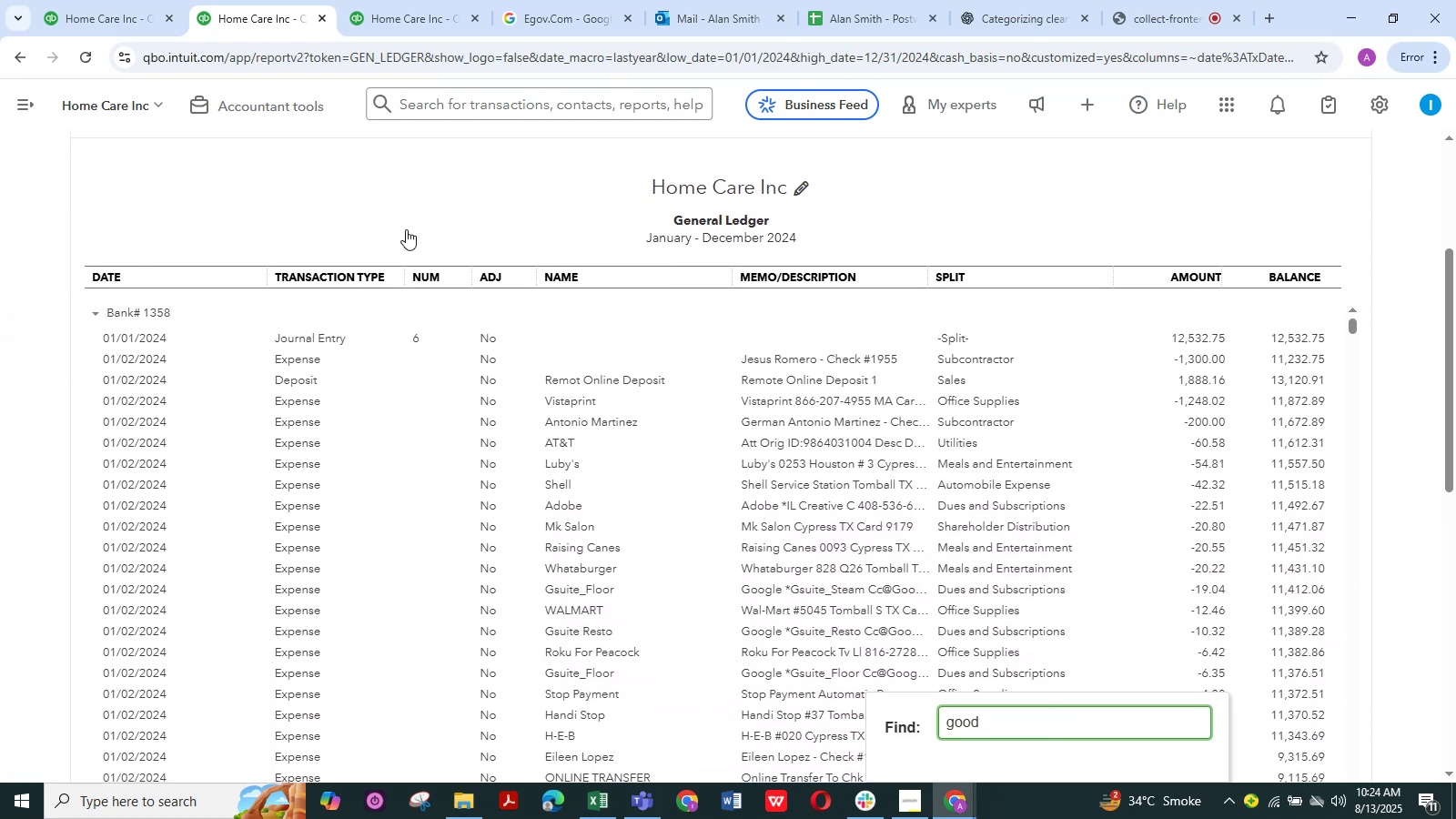 
key(Enter)
 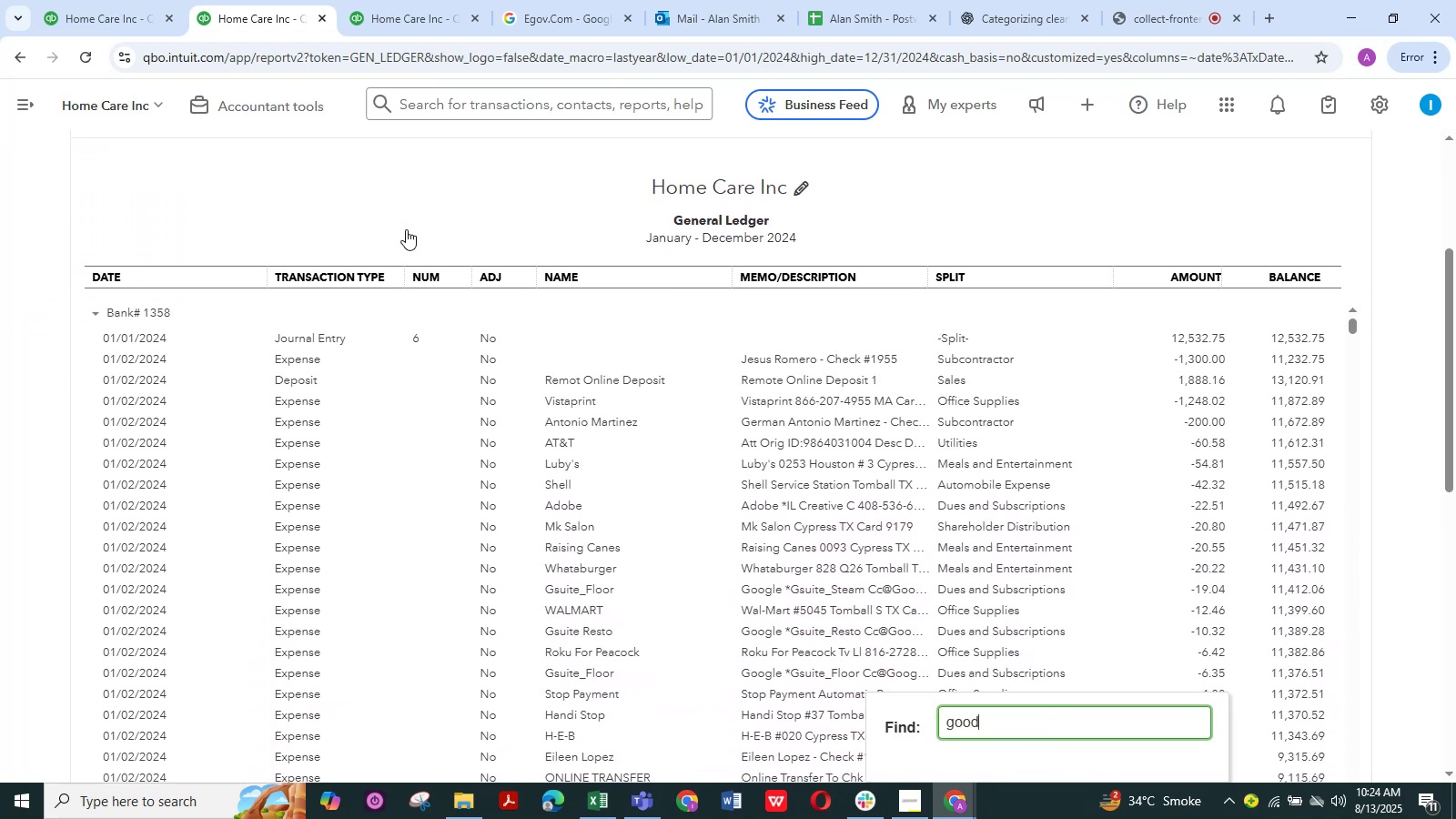 
type(will)
 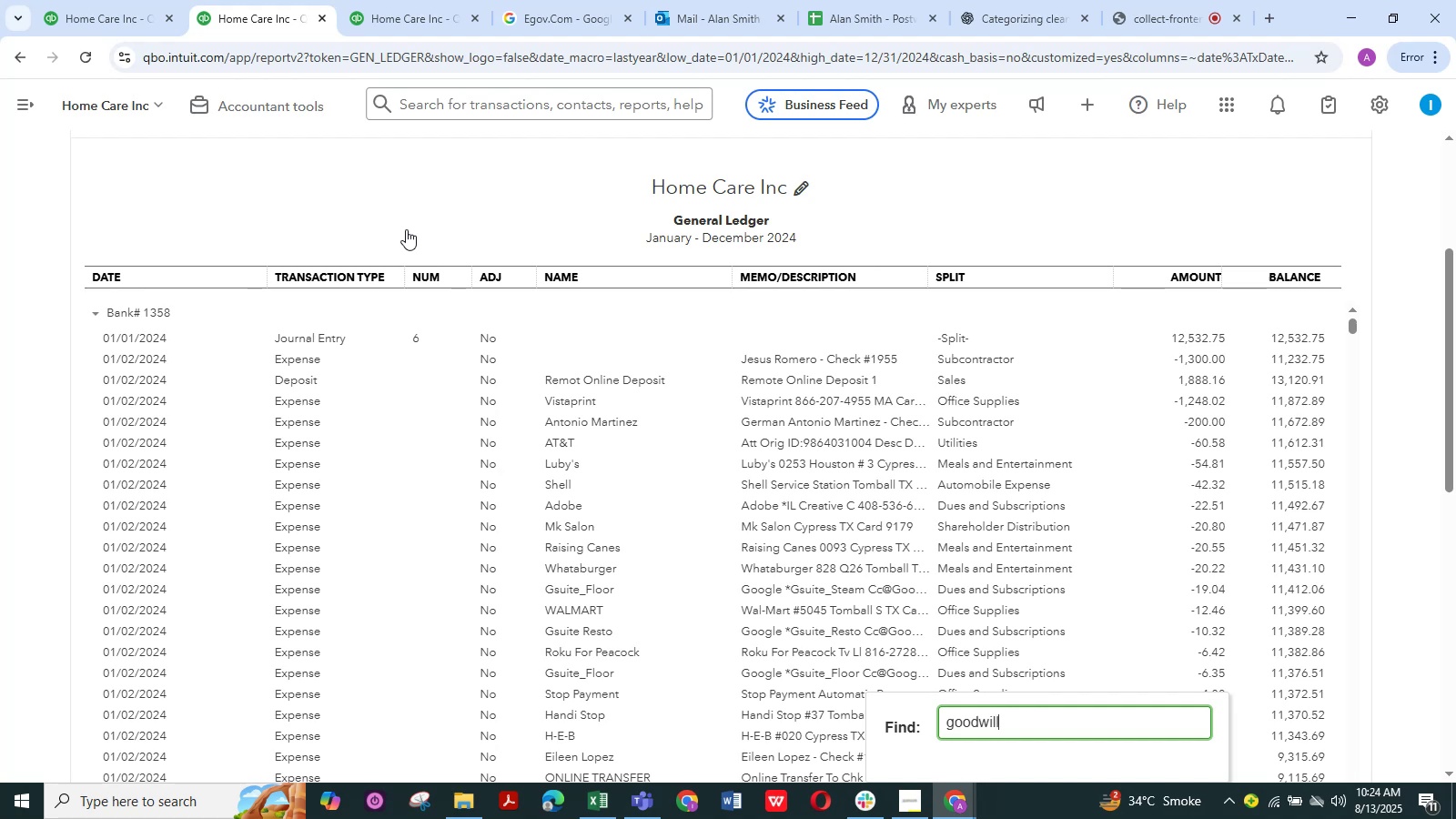 
key(Enter)
 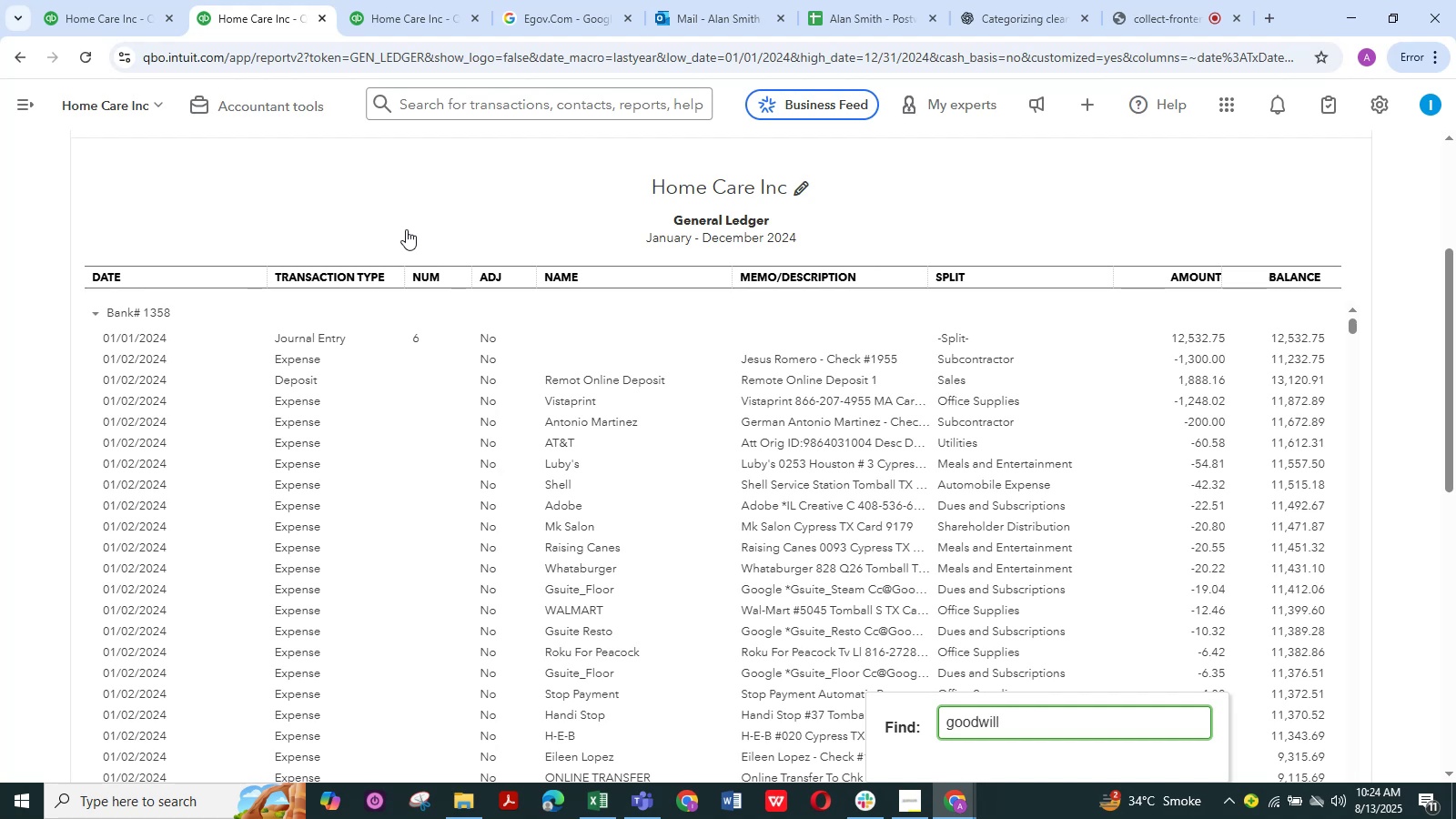 
key(Enter)
 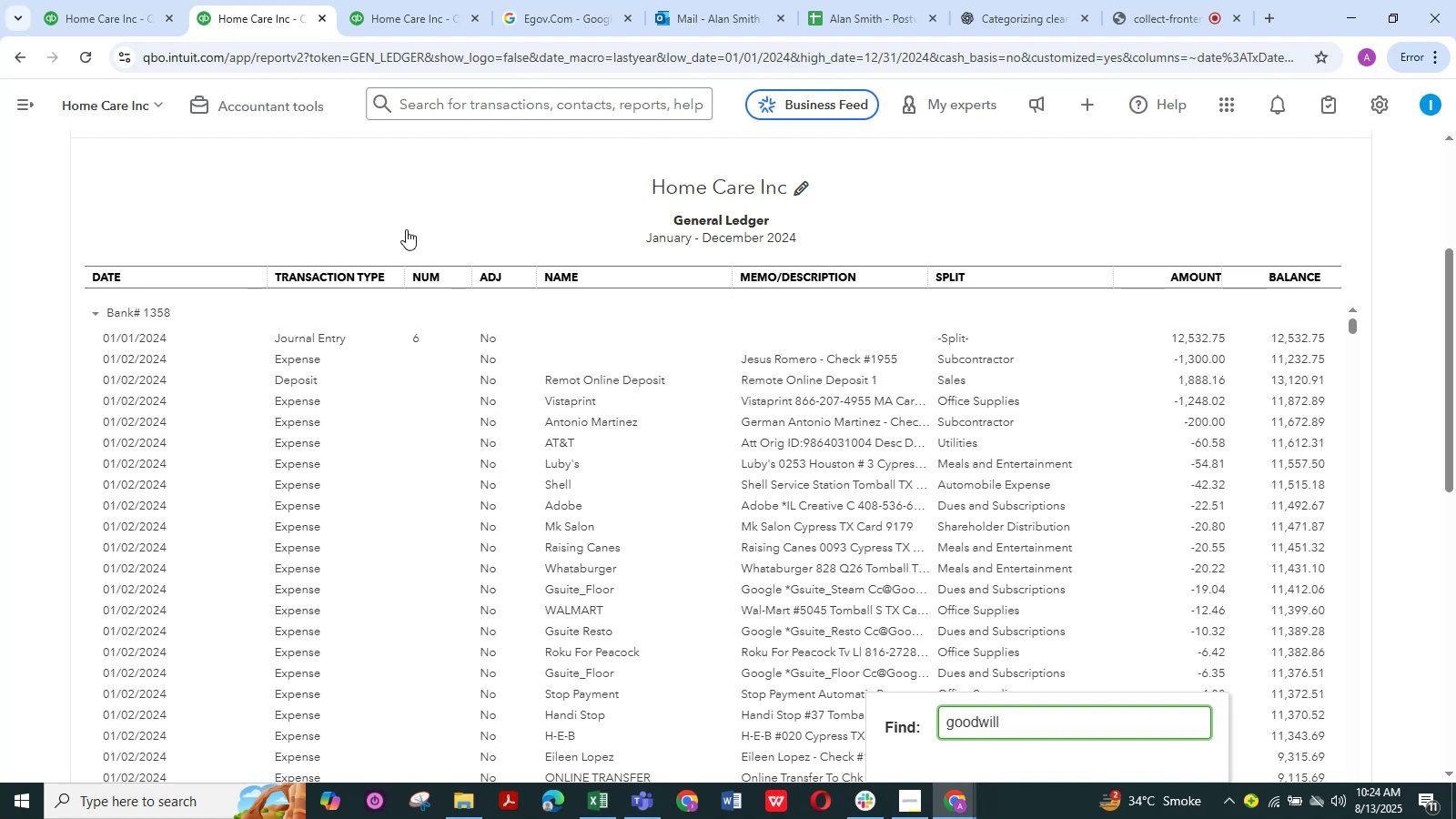 
key(Enter)
 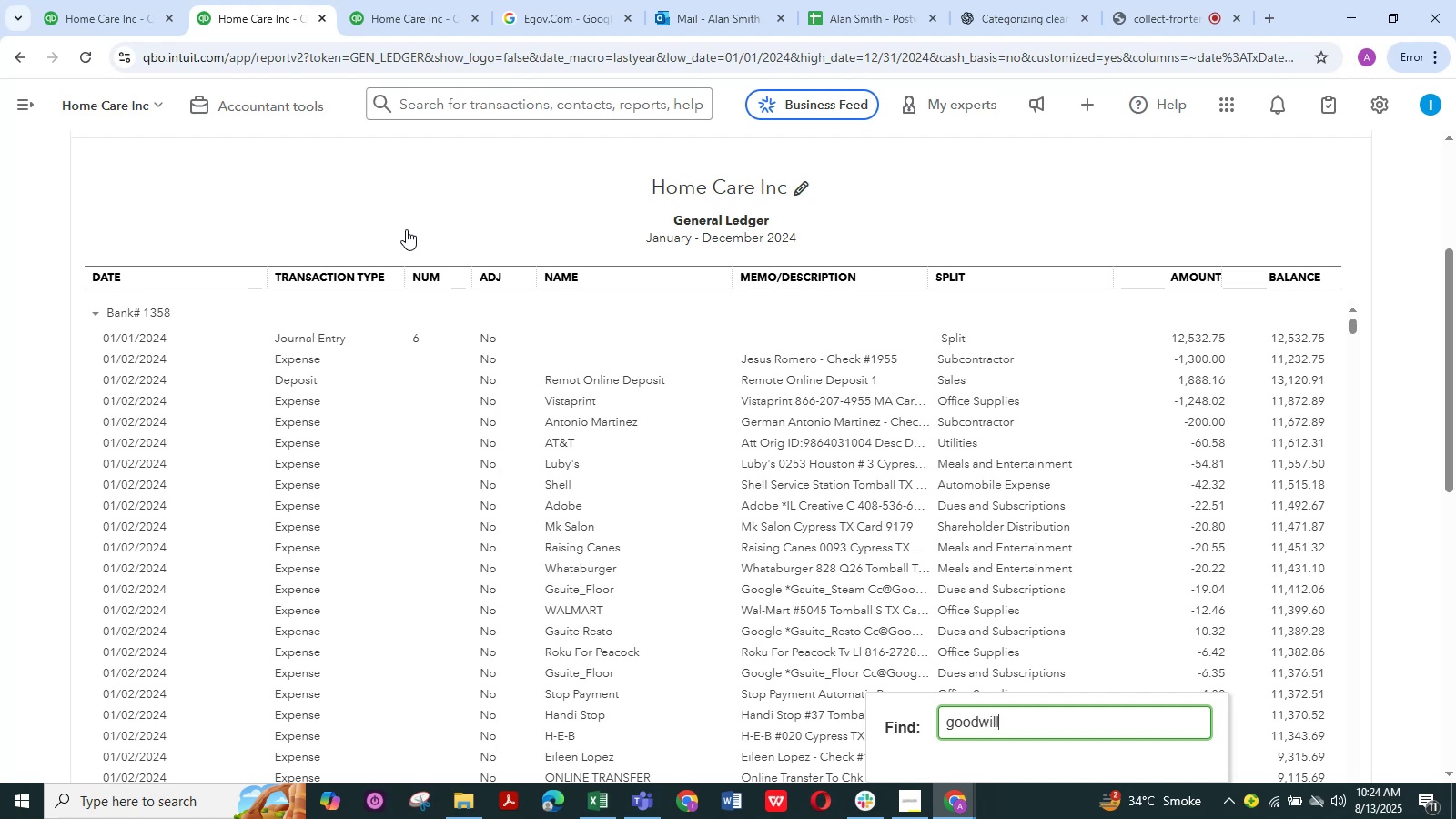 
key(Enter)
 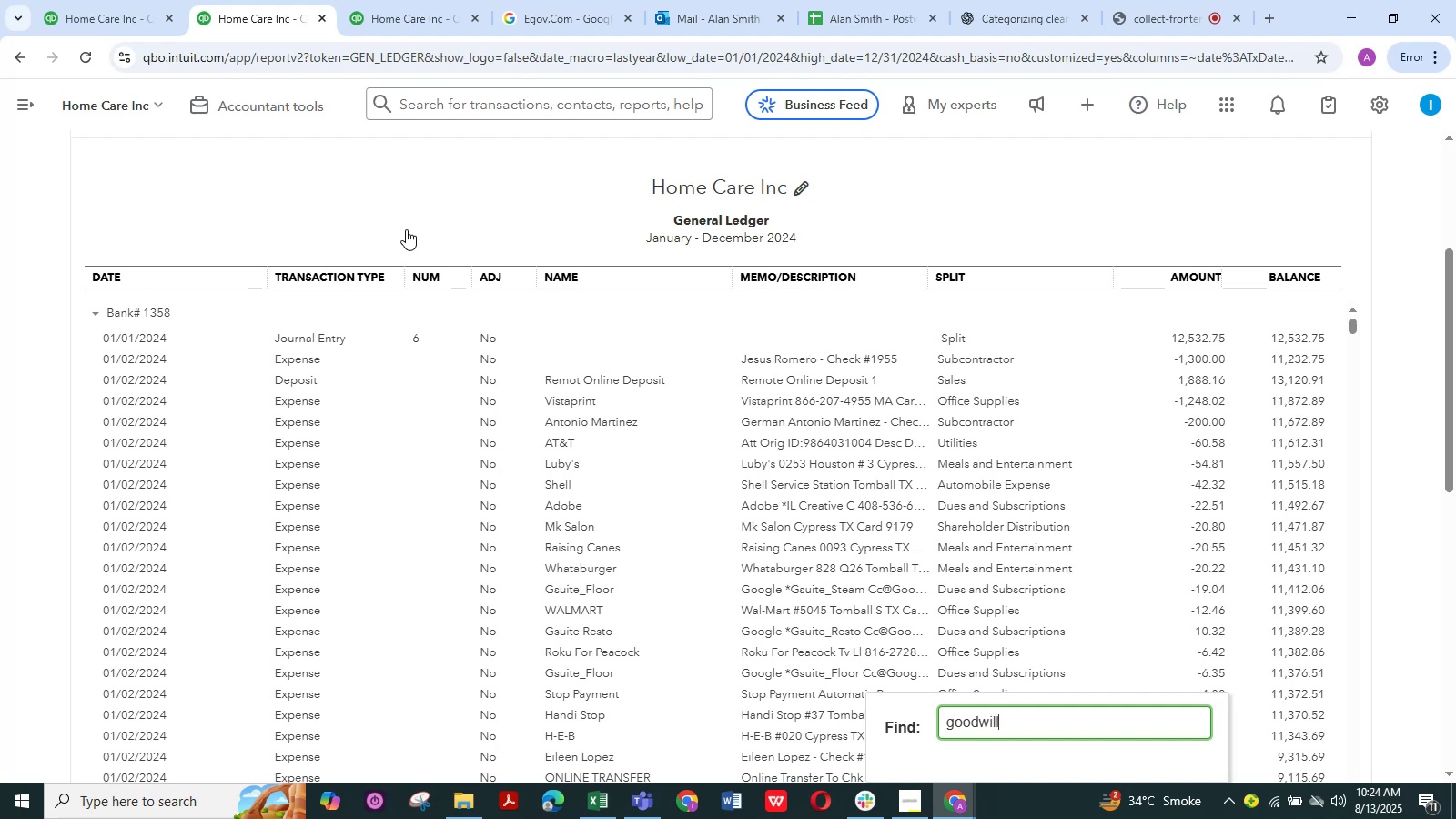 
key(Enter)
 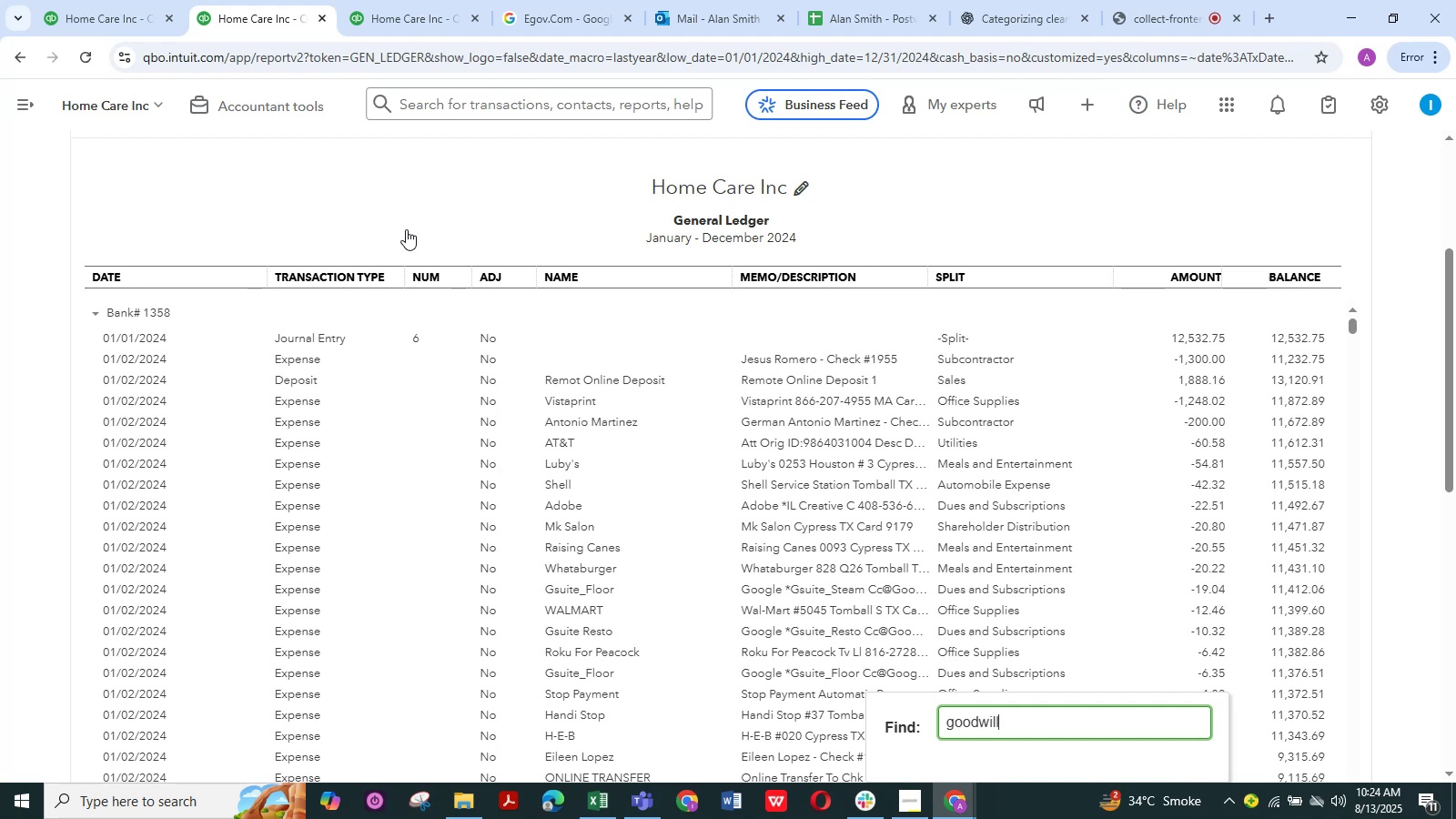 
key(Enter)
 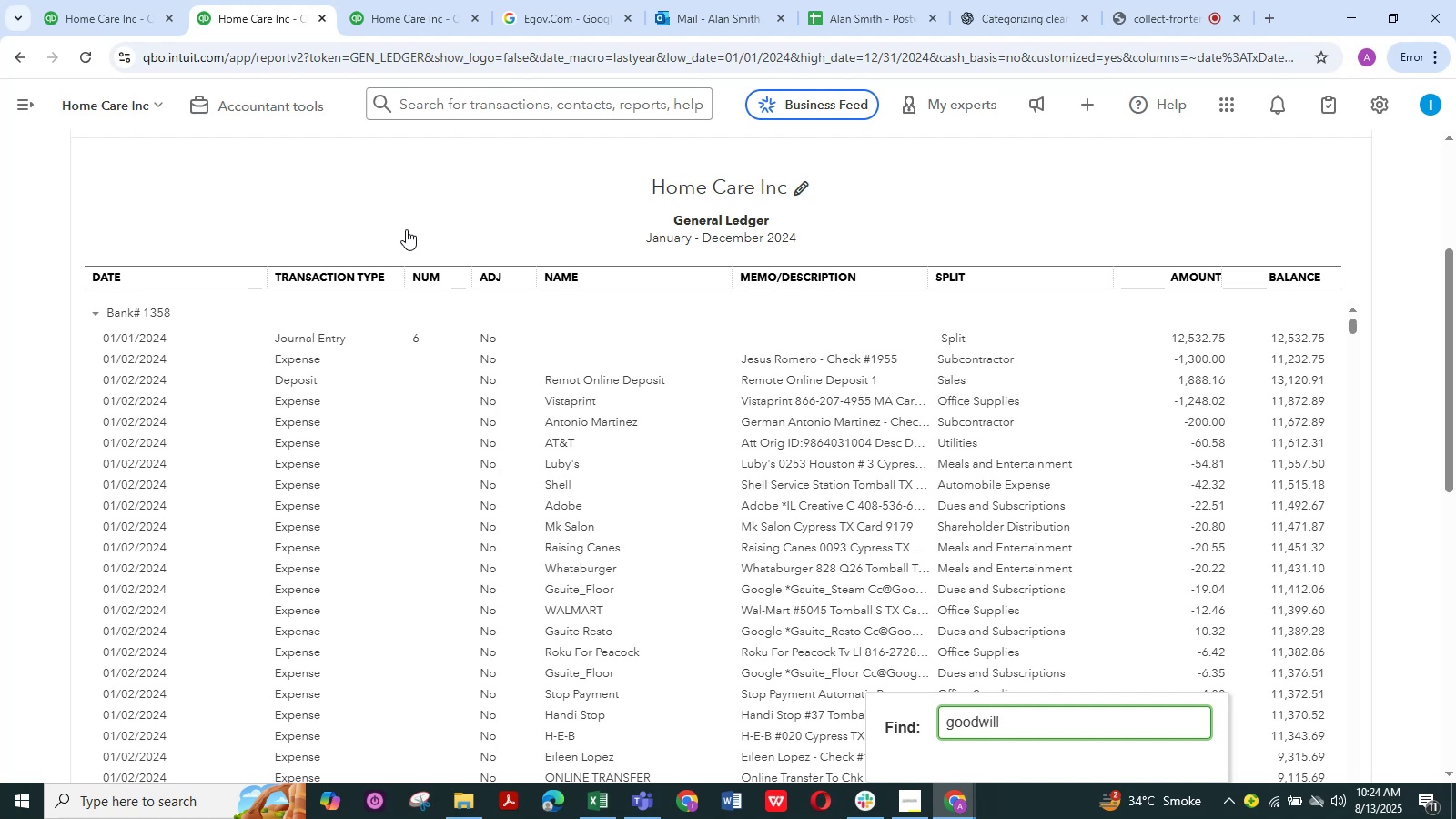 
key(Enter)
 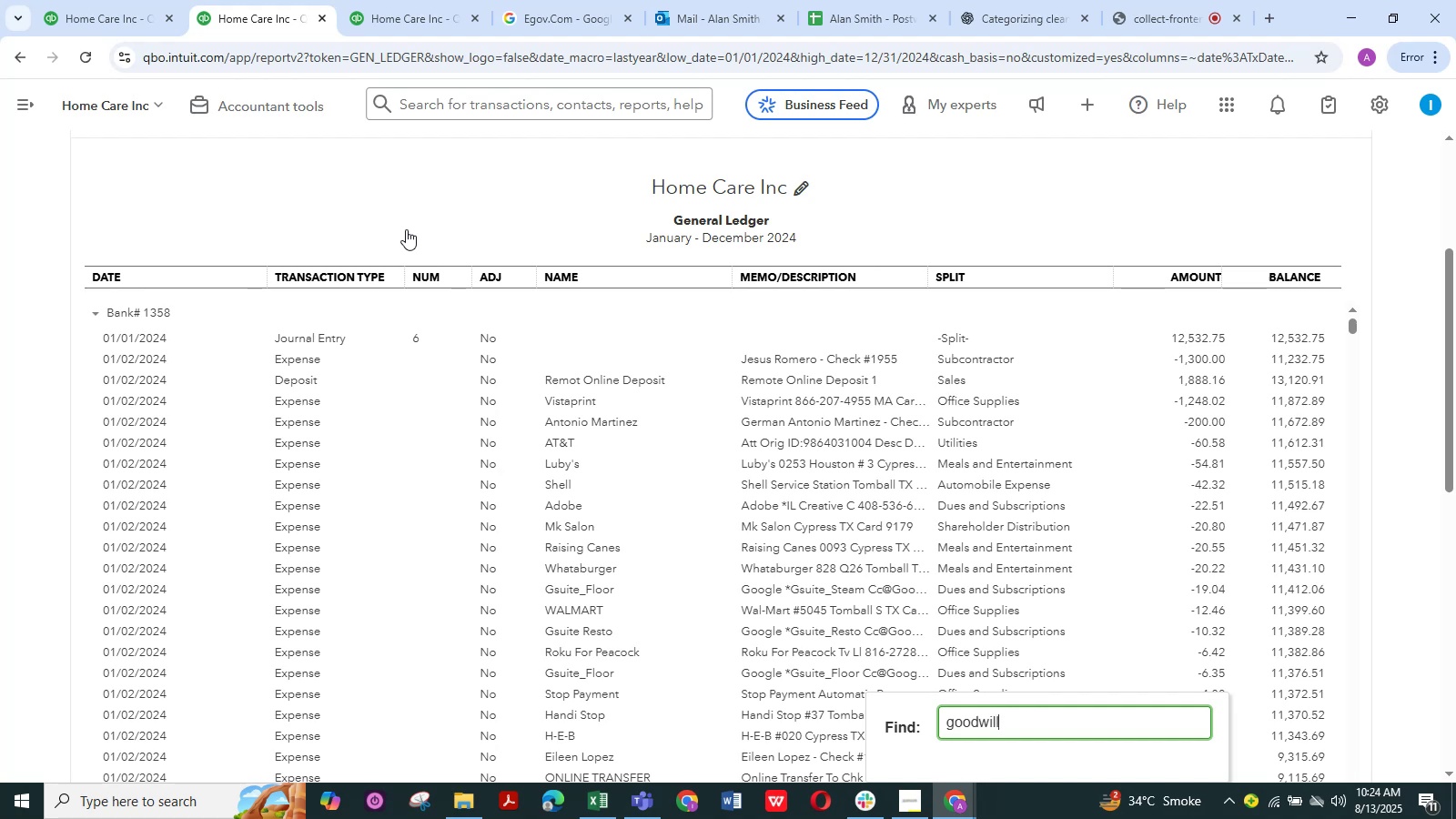 
key(Enter)
 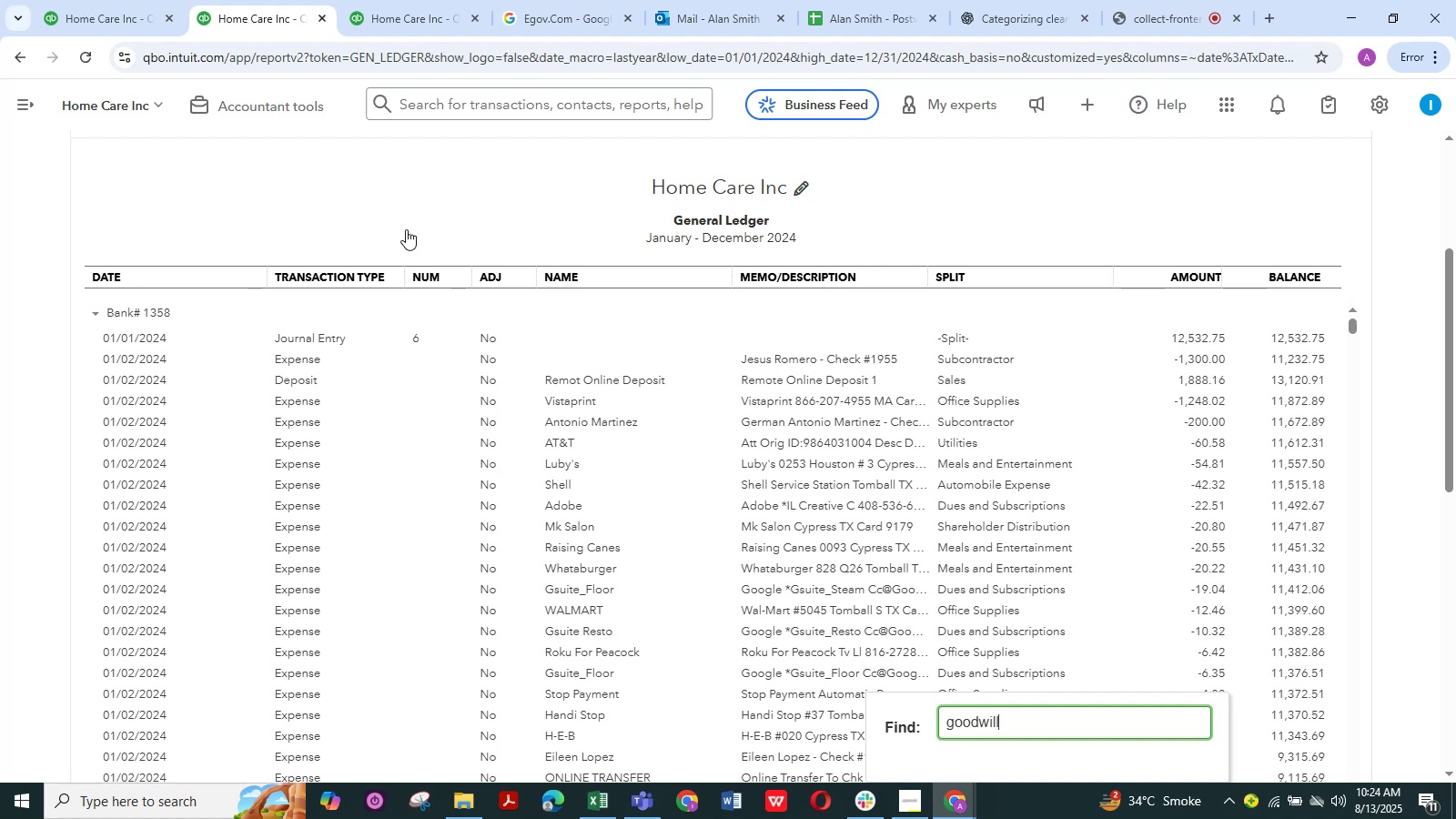 
key(Enter)
 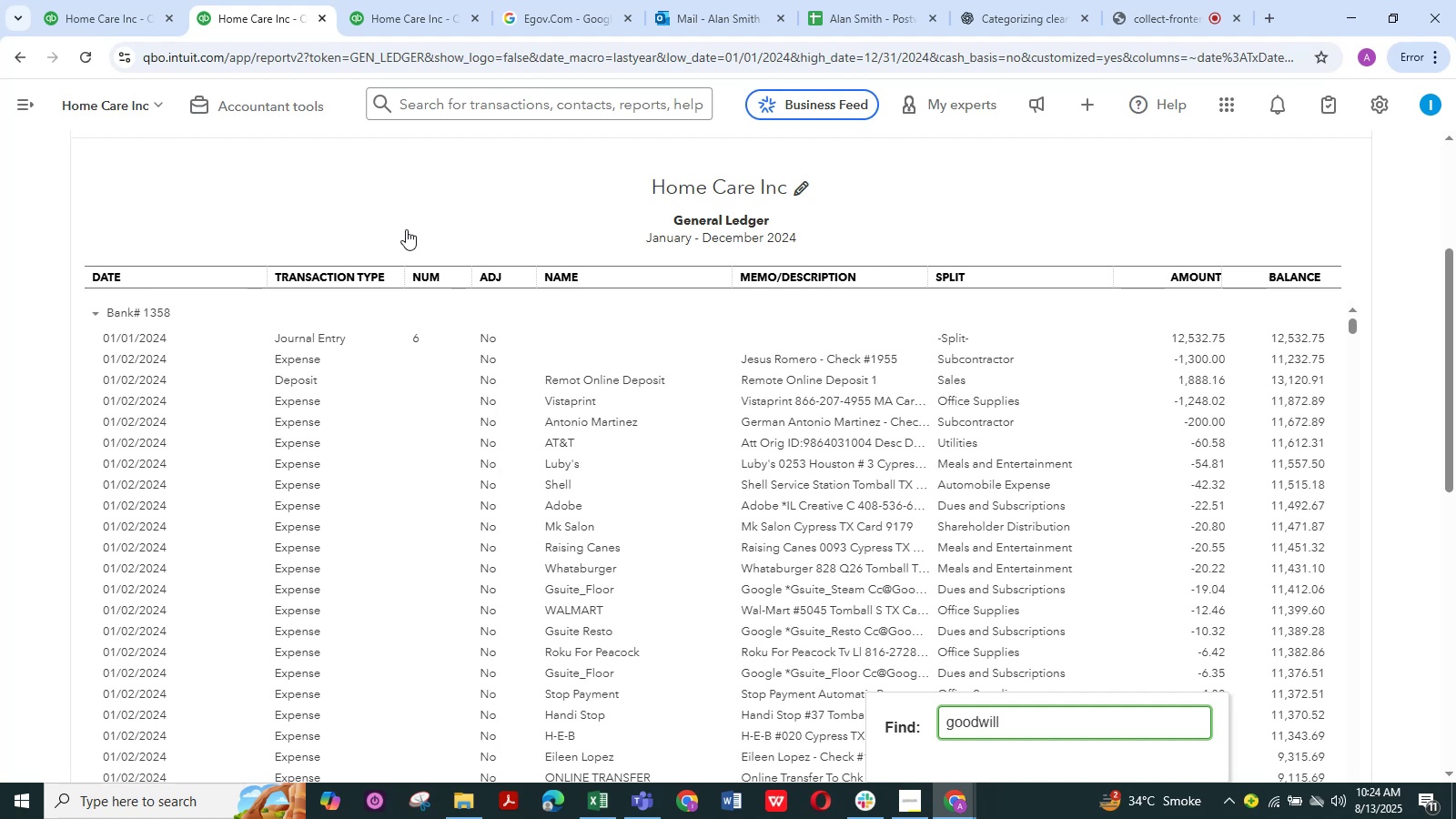 
key(Enter)
 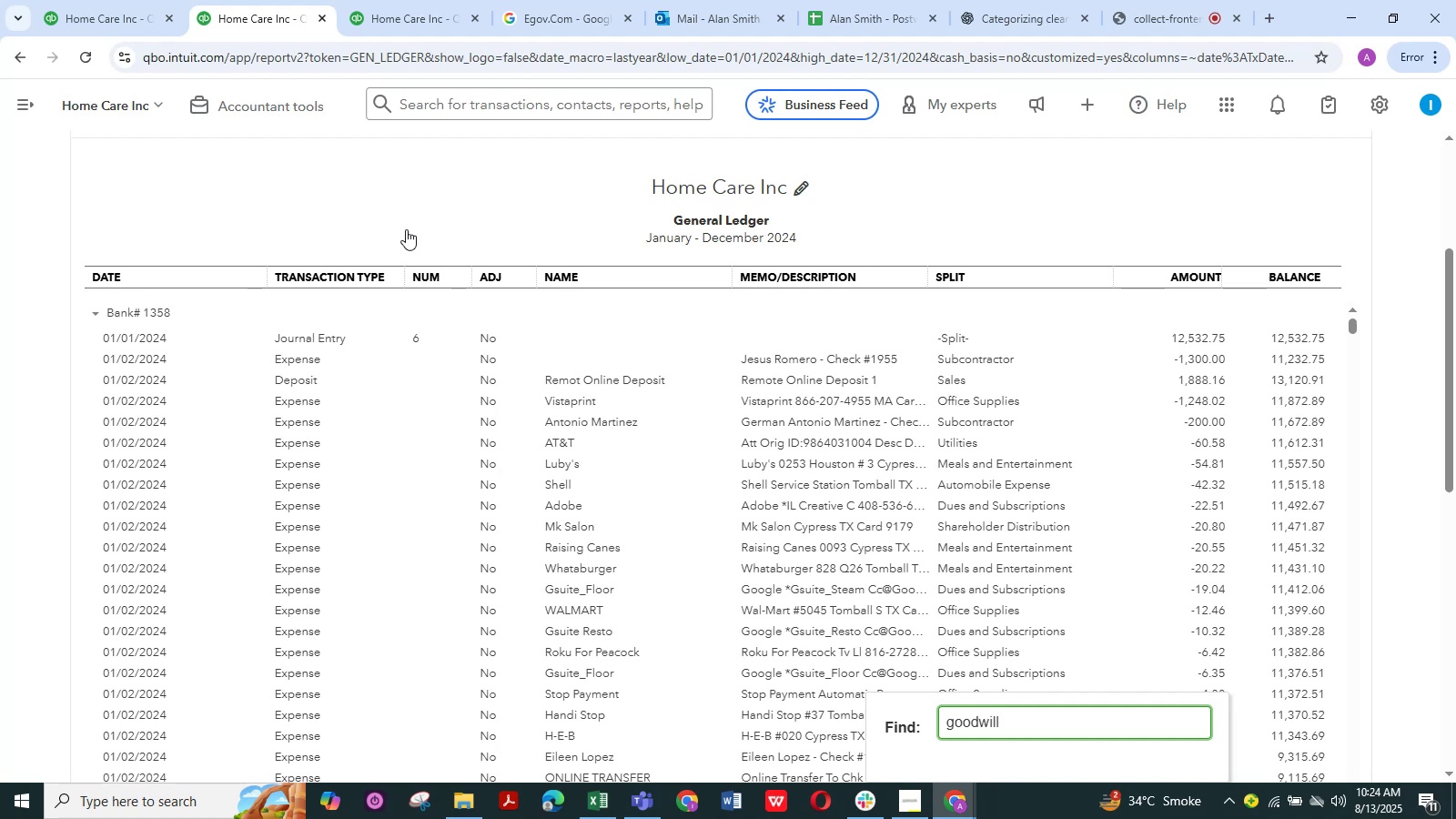 
key(Enter)
 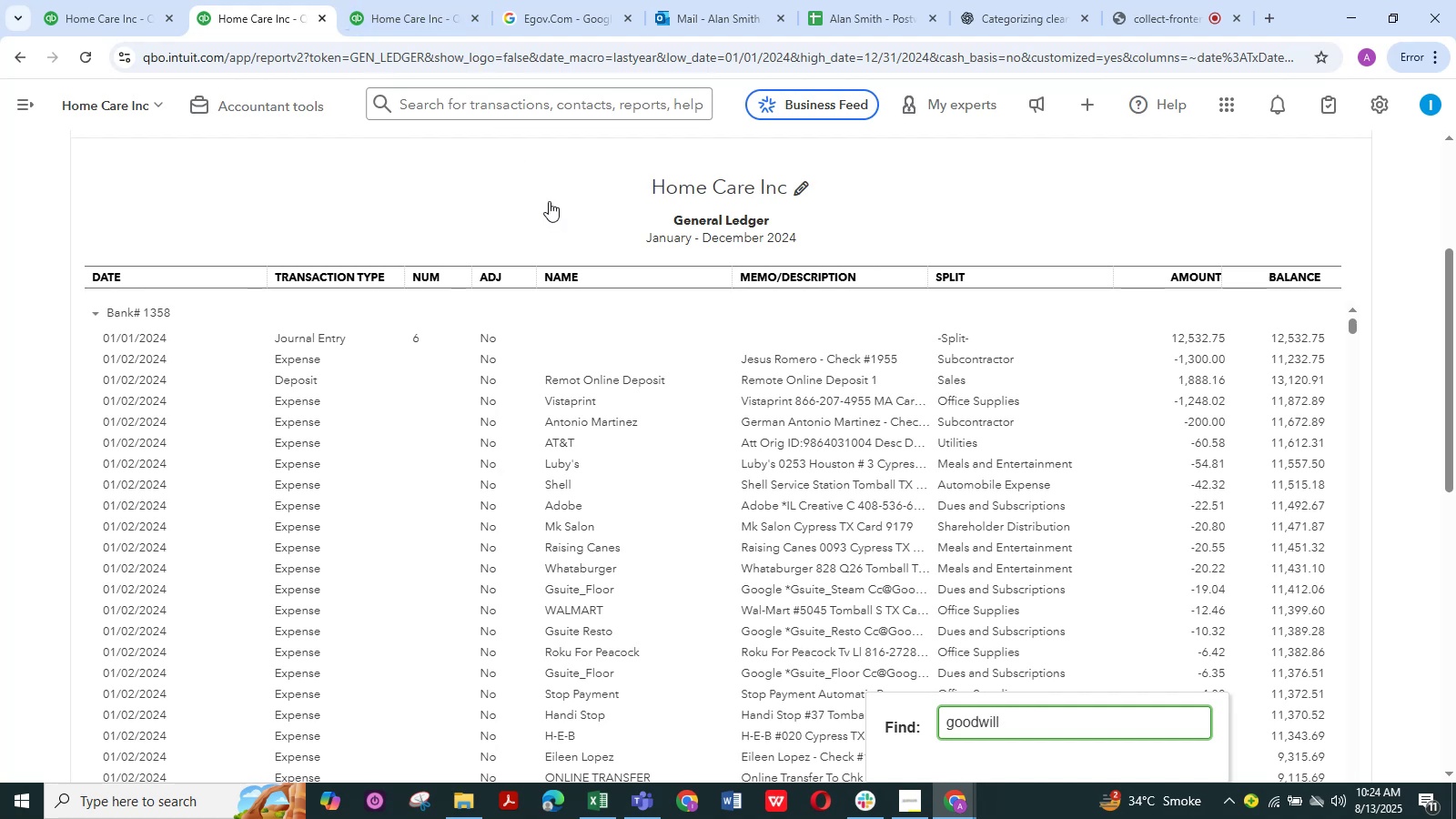 
wait(5.39)
 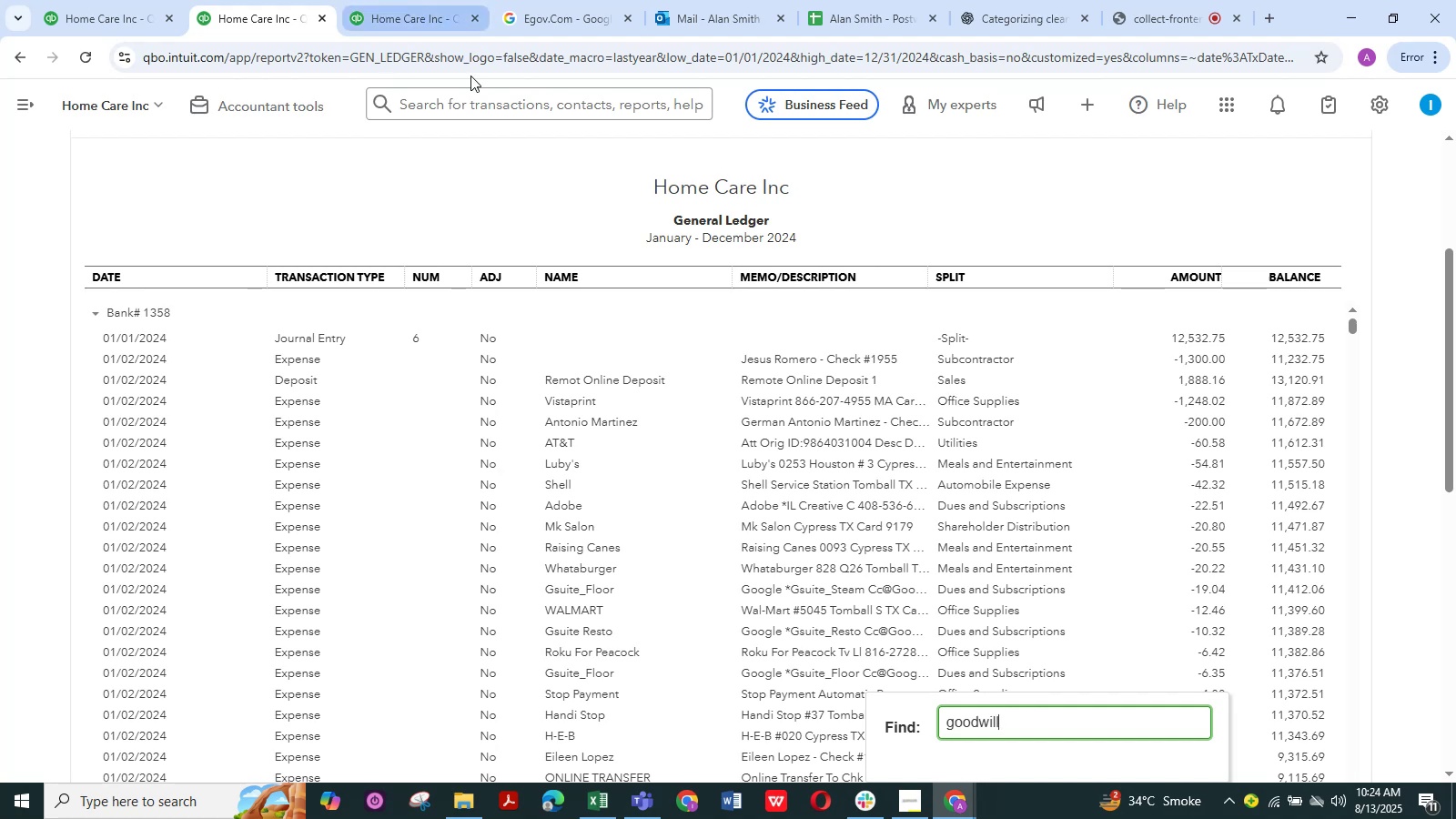 
key(NumpadEnter)
 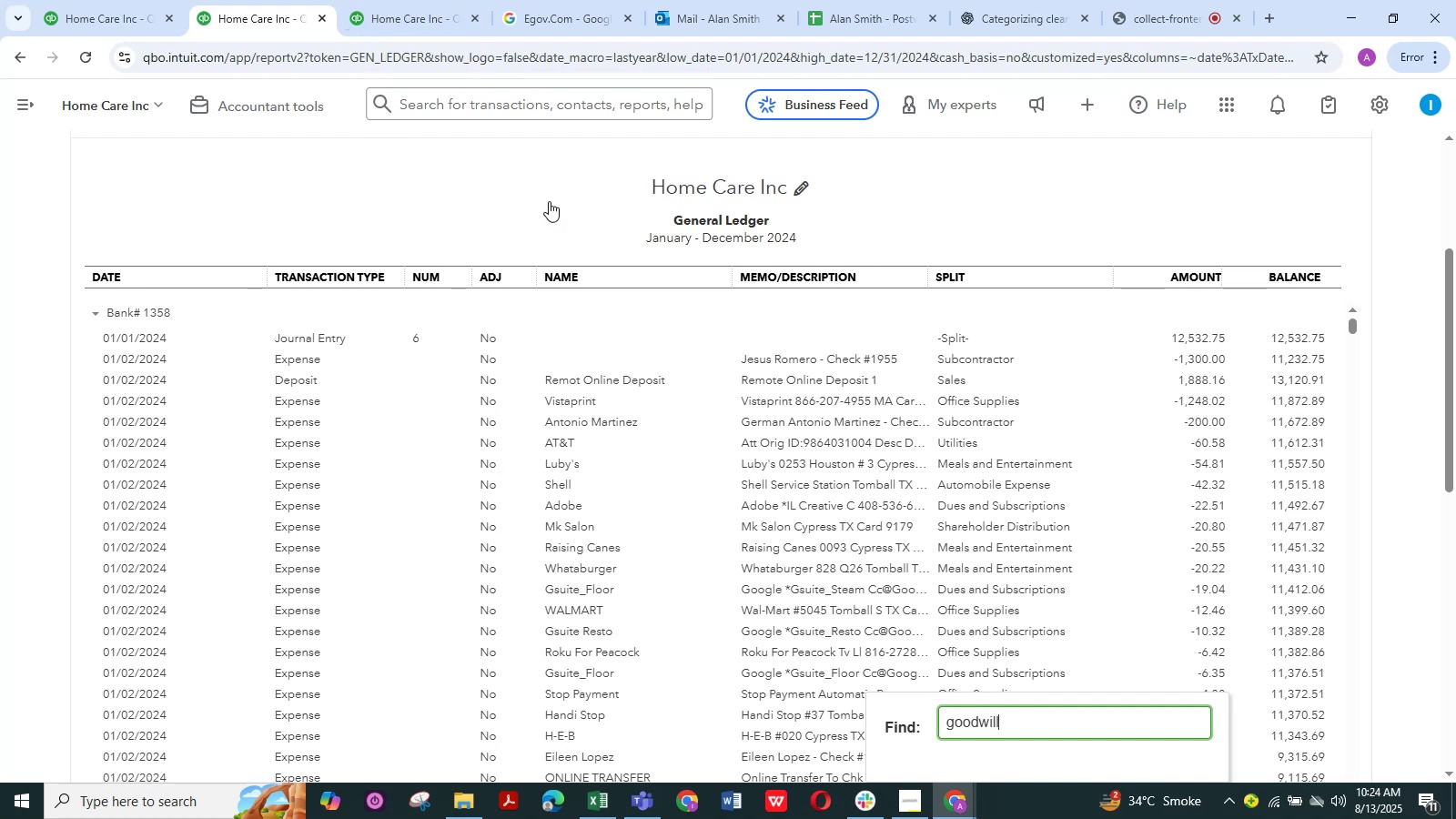 
key(NumpadEnter)
 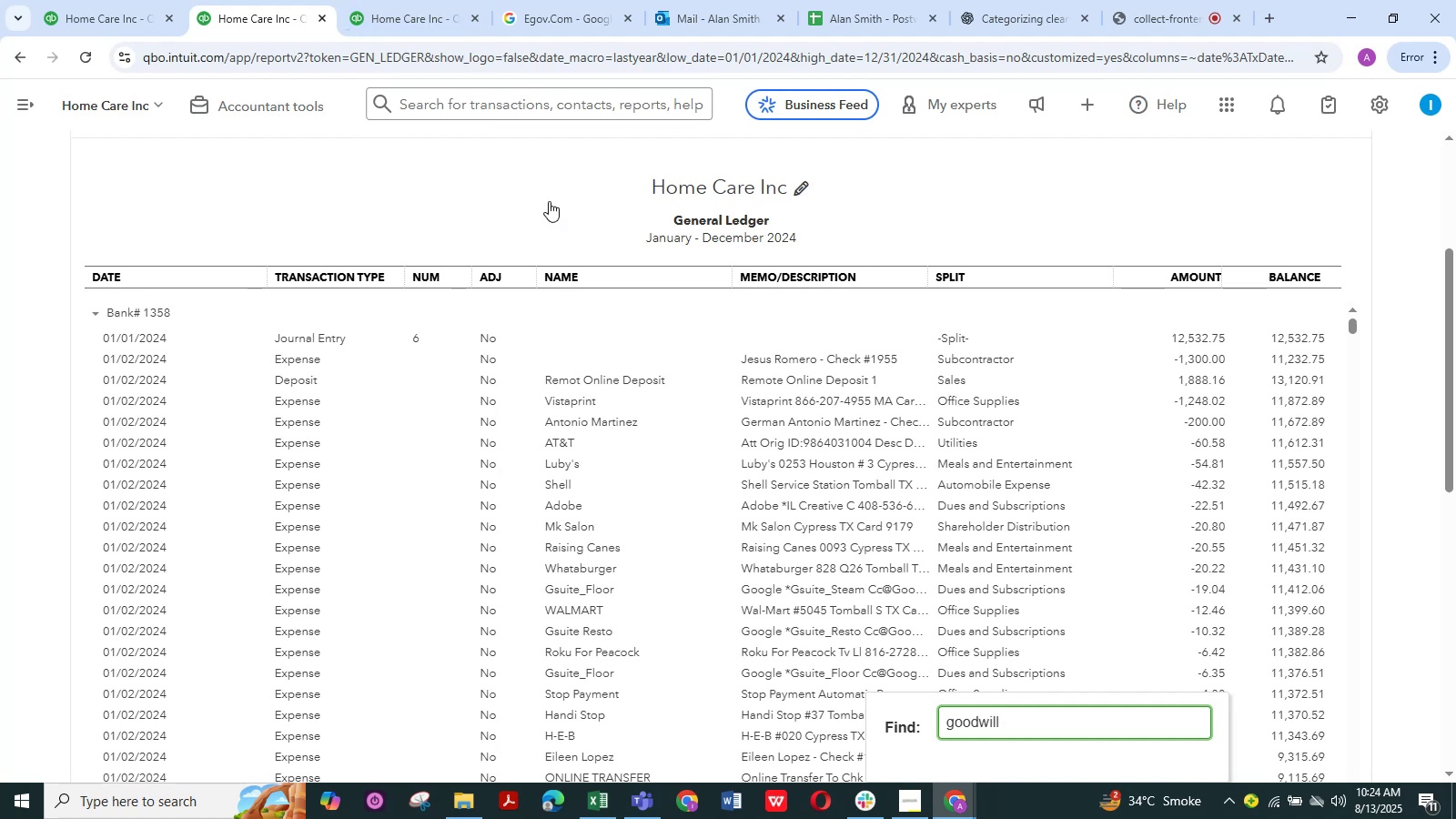 
key(NumpadEnter)
 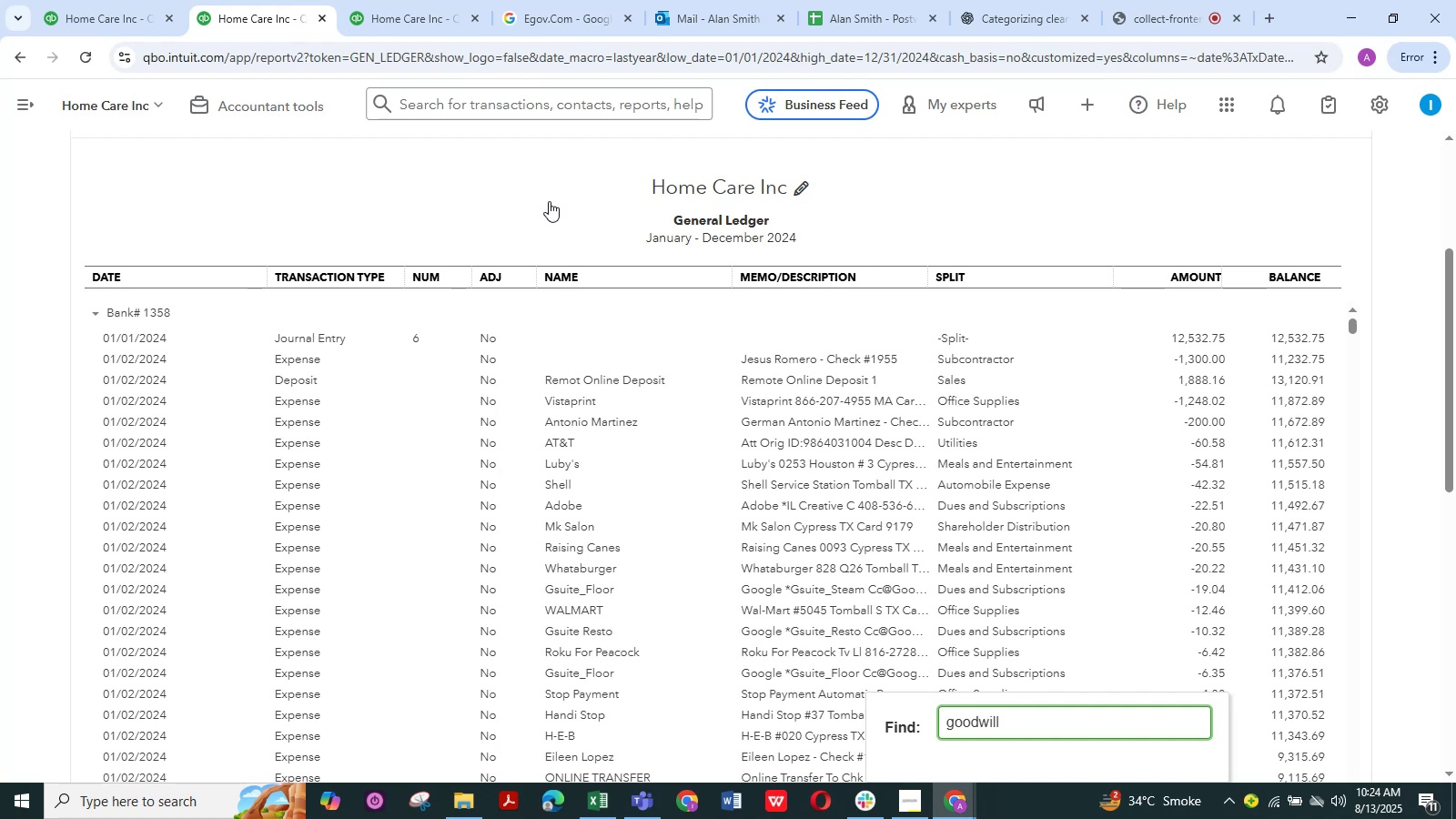 
scroll: coordinate [410, 342], scroll_direction: down, amount: 215.0
 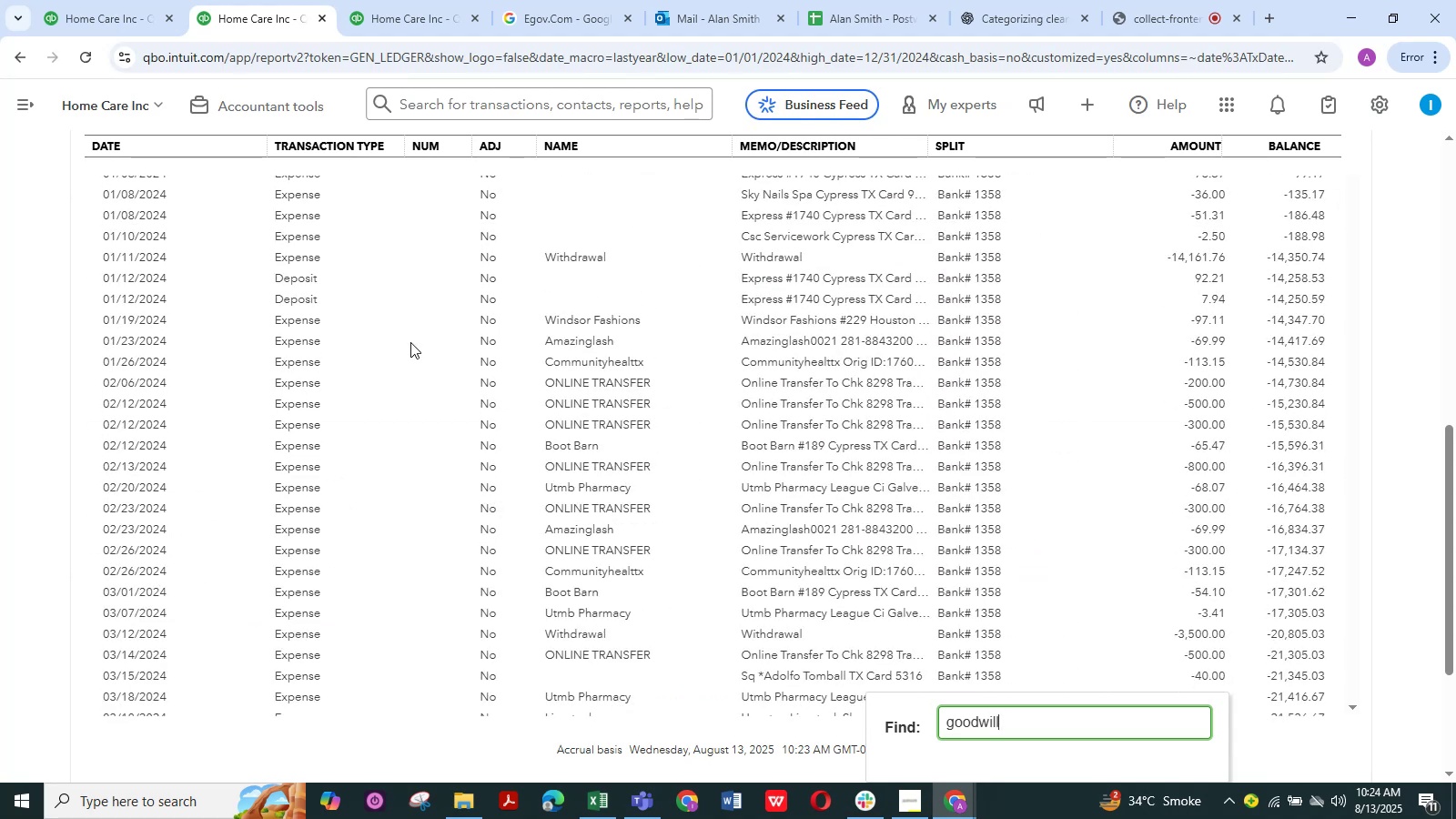 
scroll: coordinate [53, 271], scroll_direction: up, amount: 19.0
 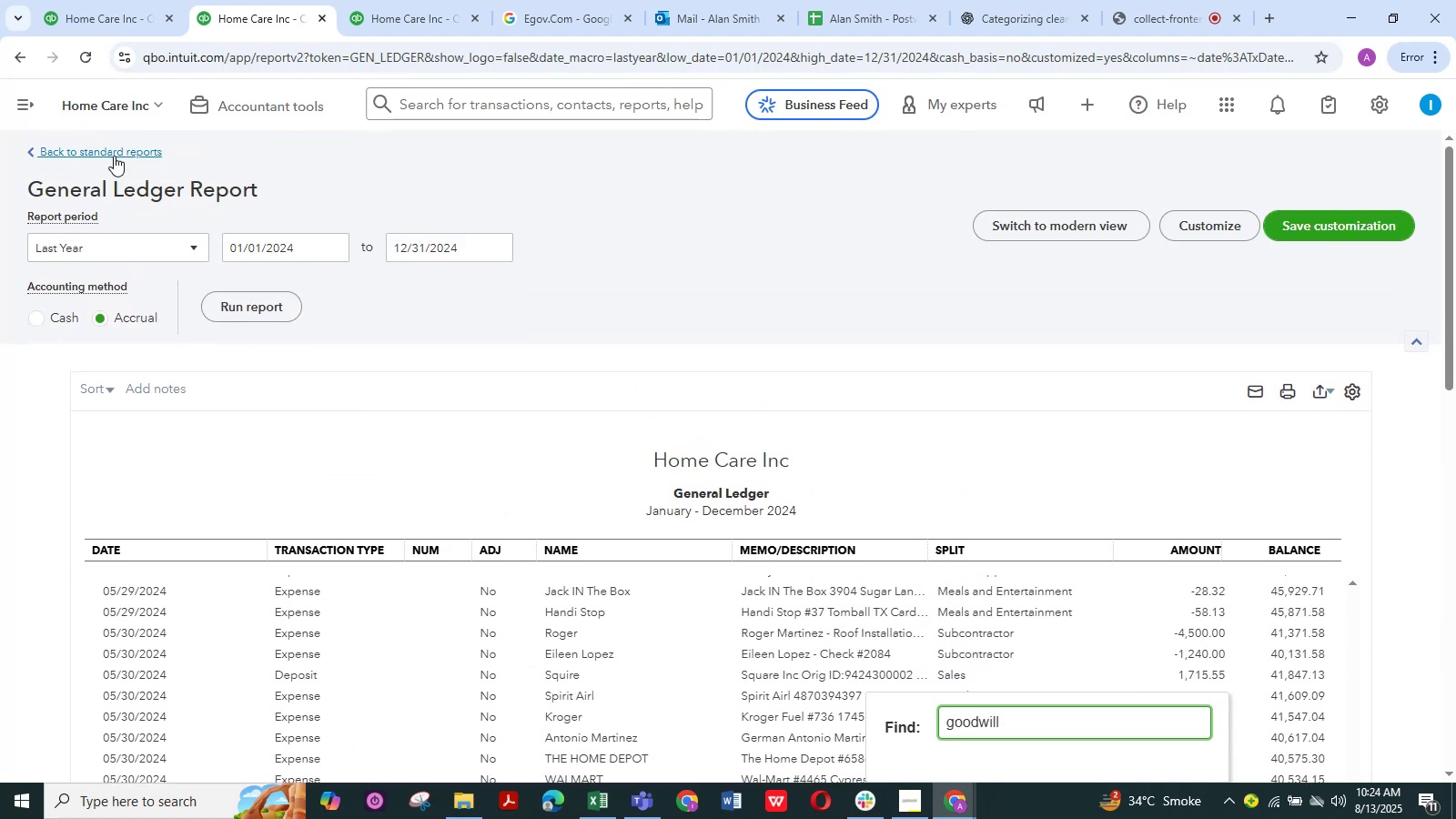 
left_click([116, 151])
 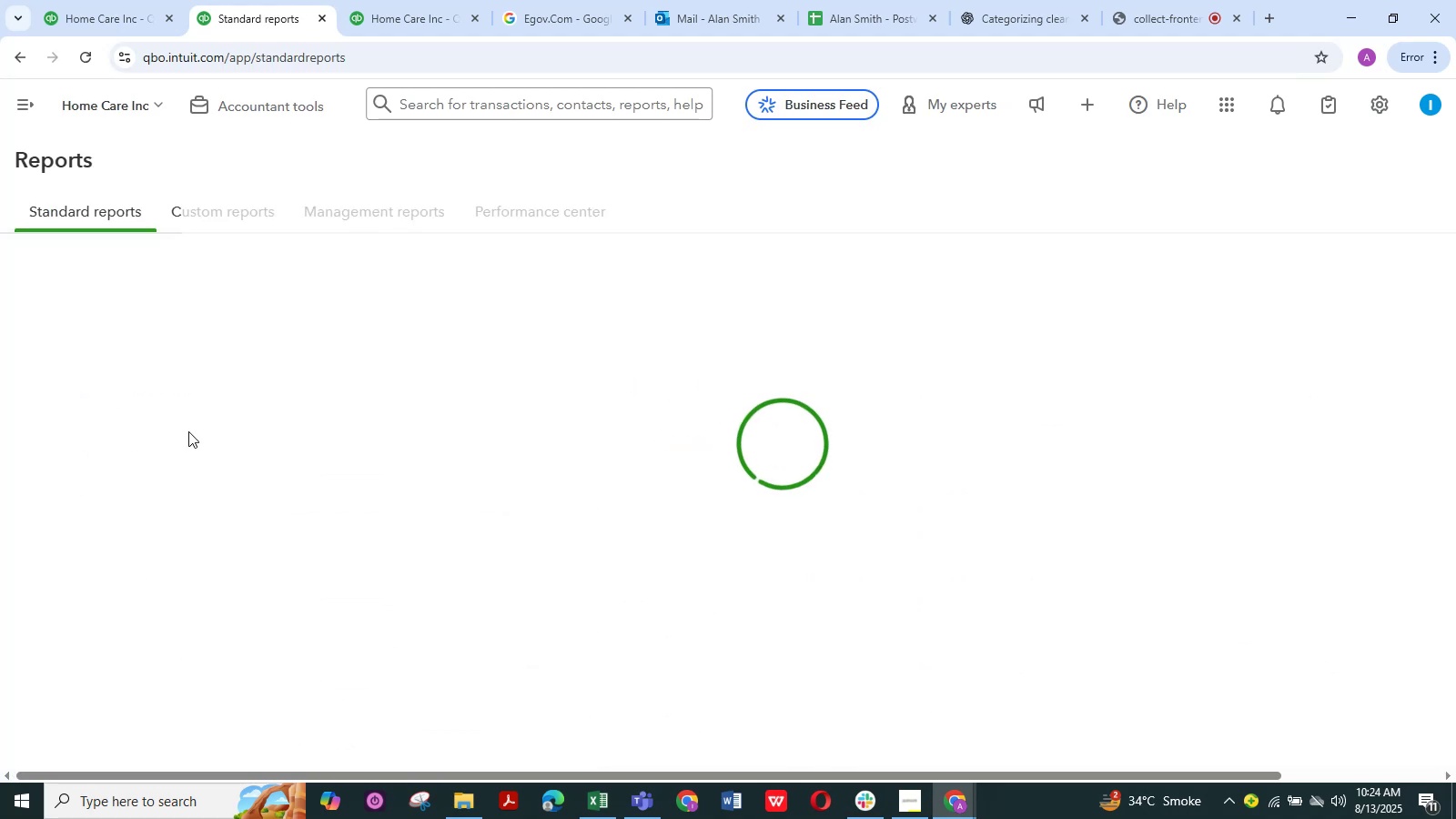 
left_click([88, 0])
 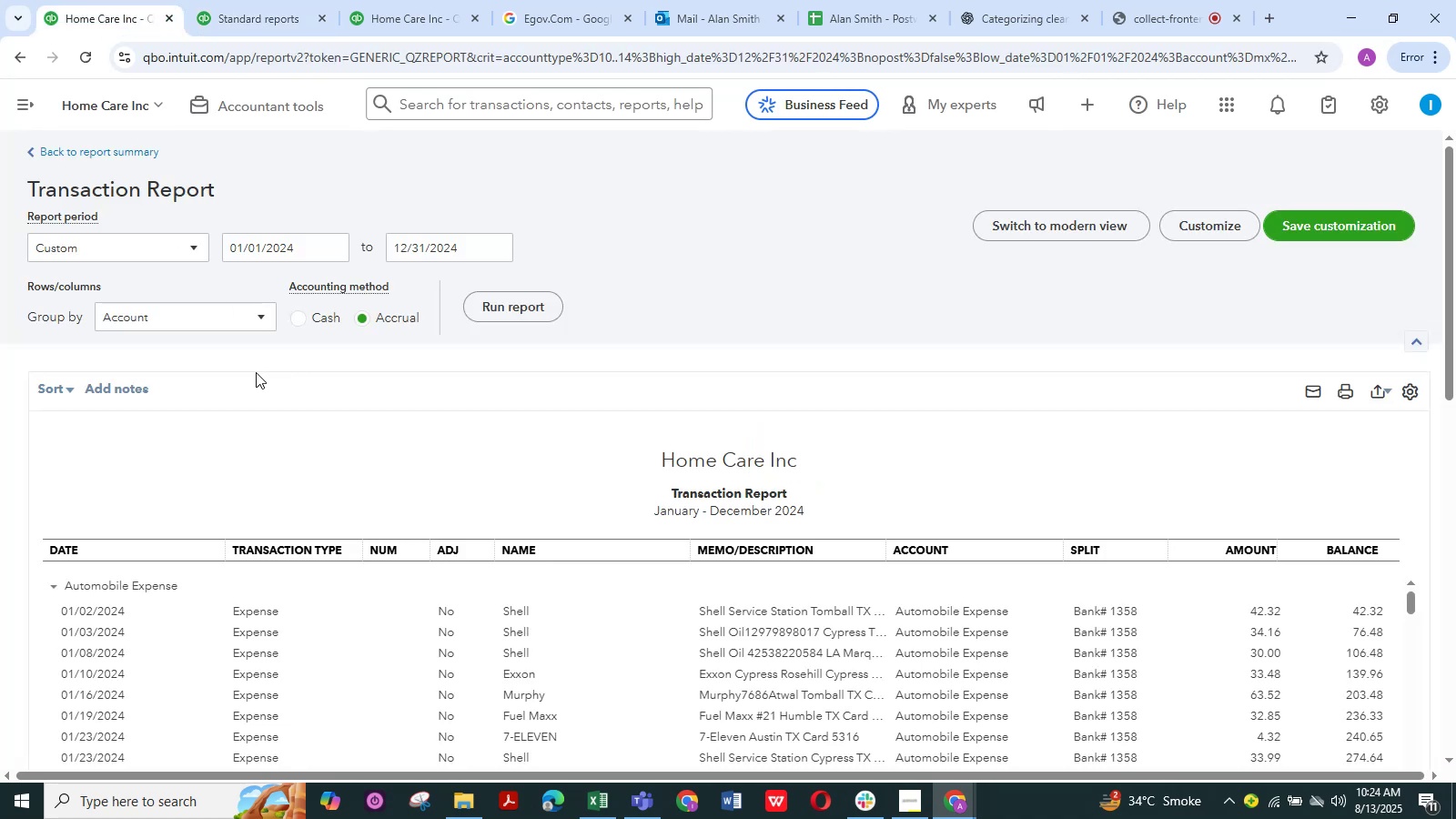 
scroll: coordinate [200, 359], scroll_direction: up, amount: 2.0
 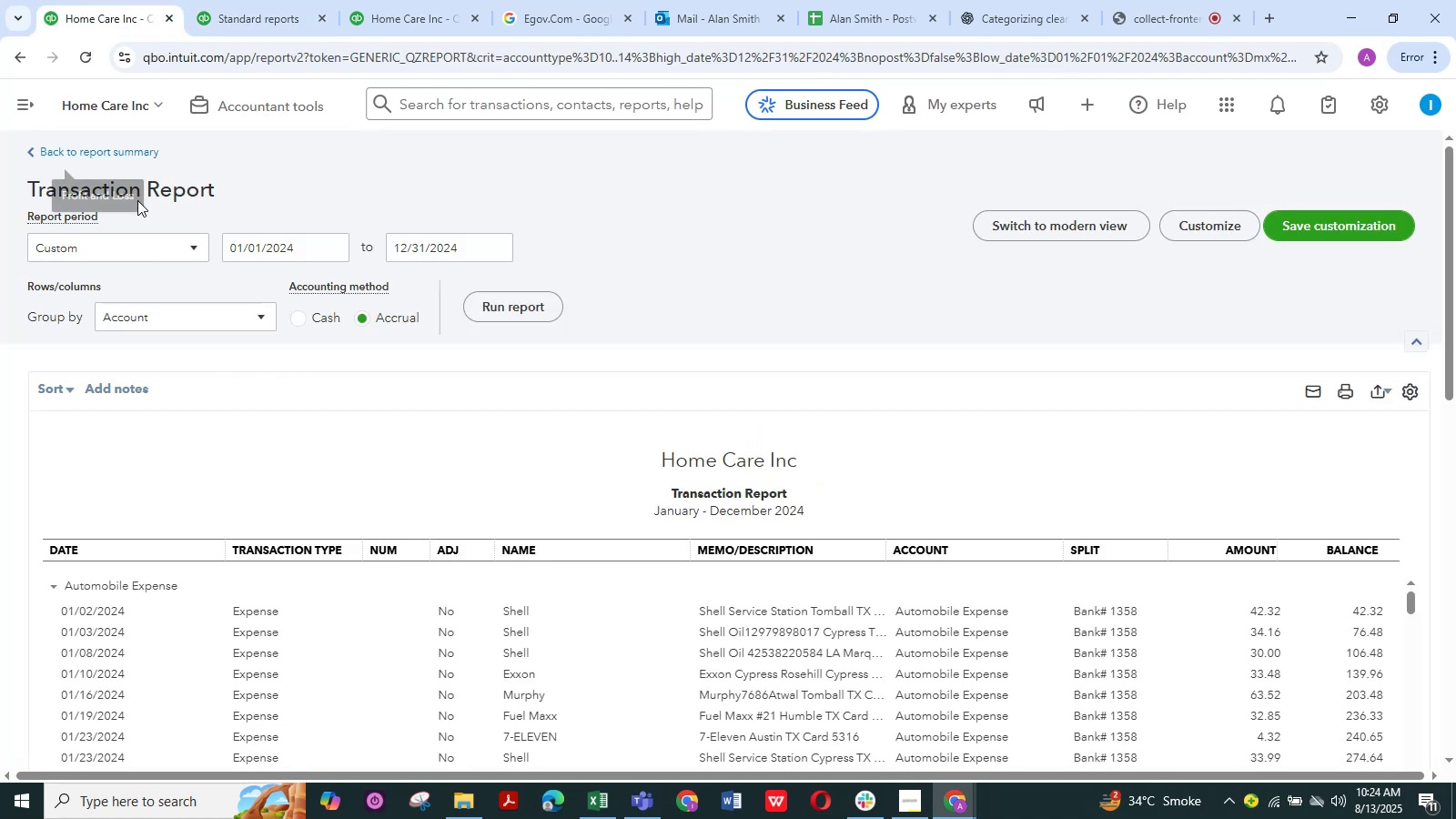 
scroll: coordinate [343, 412], scroll_direction: down, amount: 39.0
 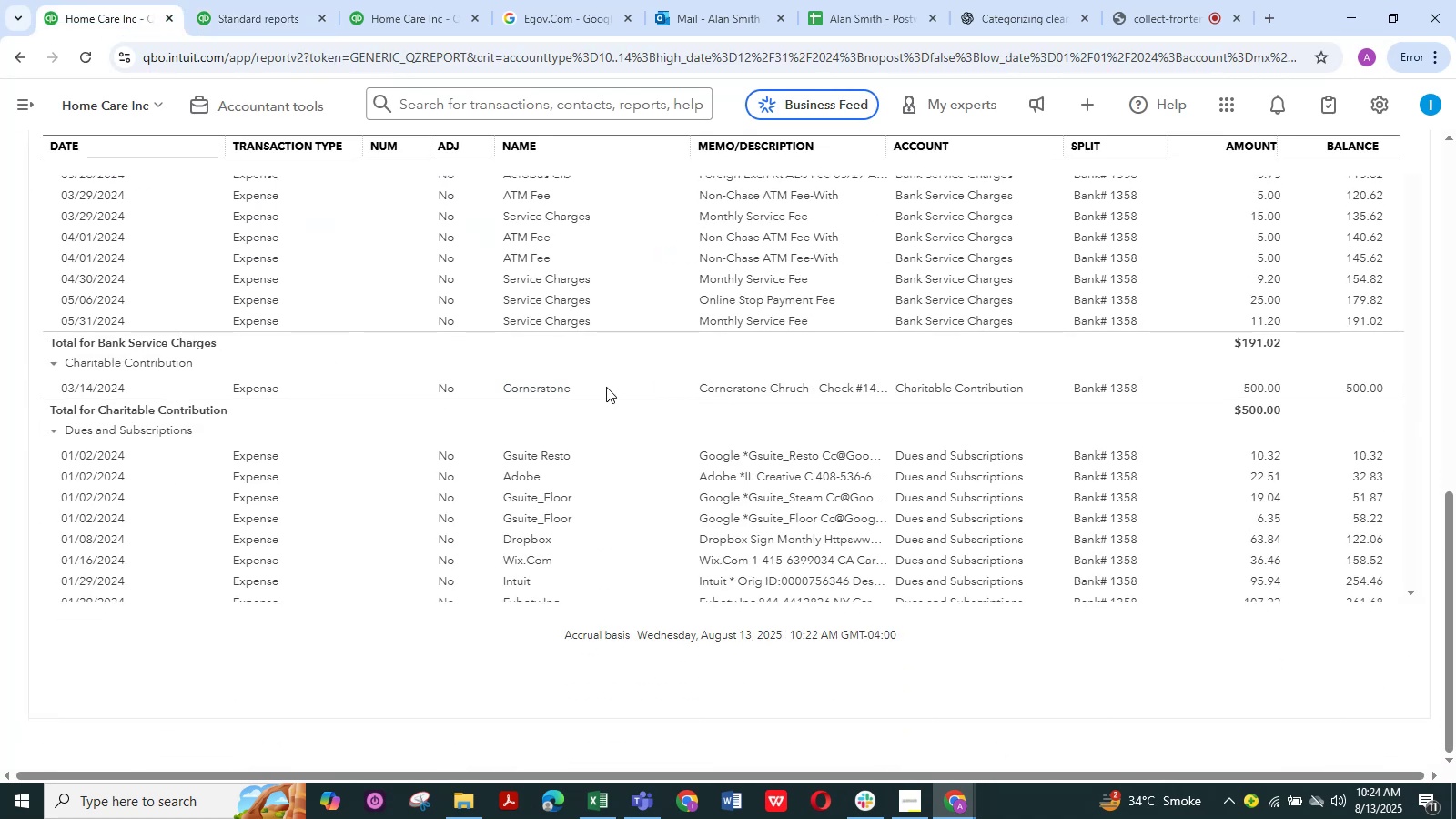 
left_click([717, 389])
 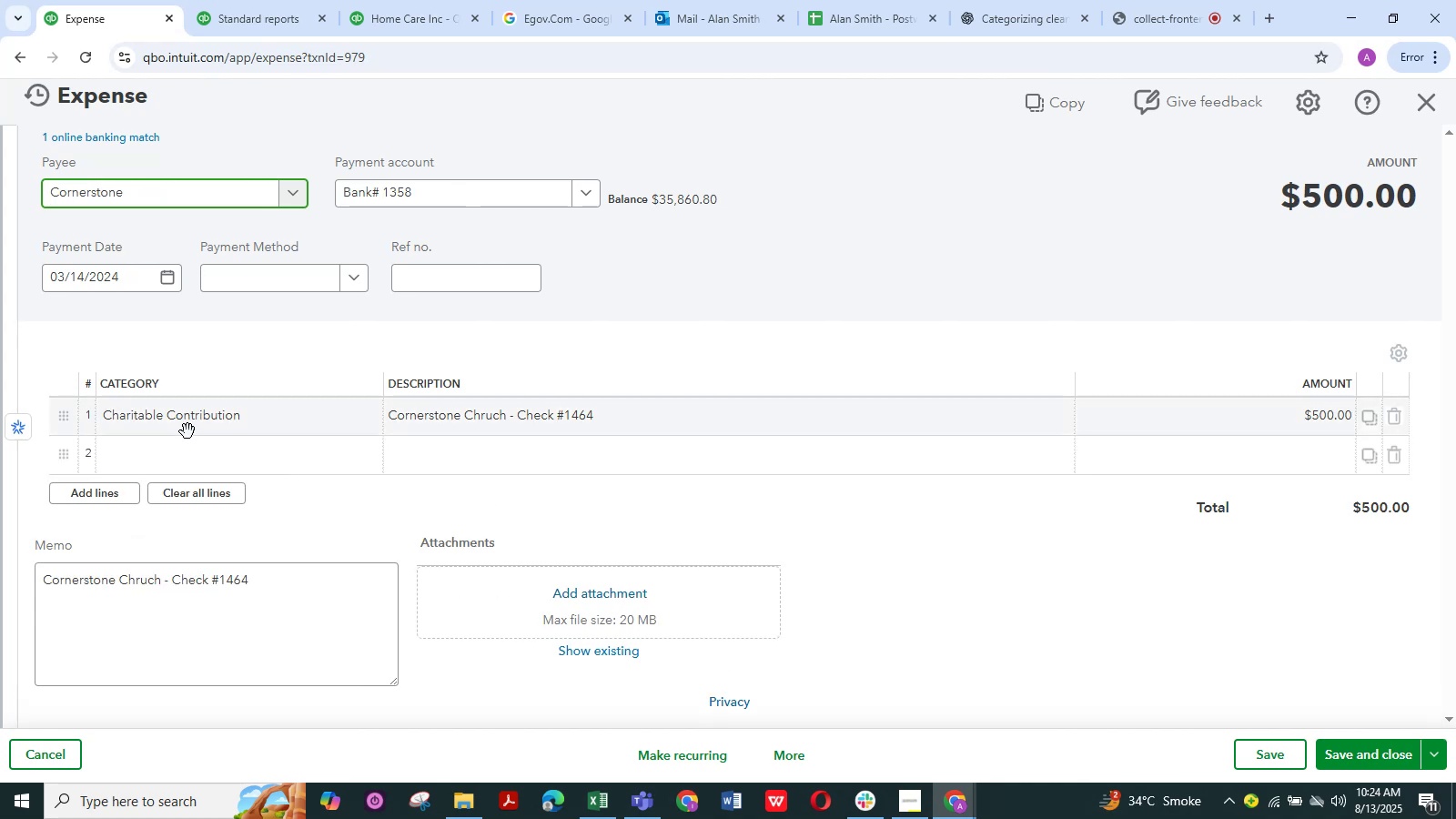 
wait(12.76)
 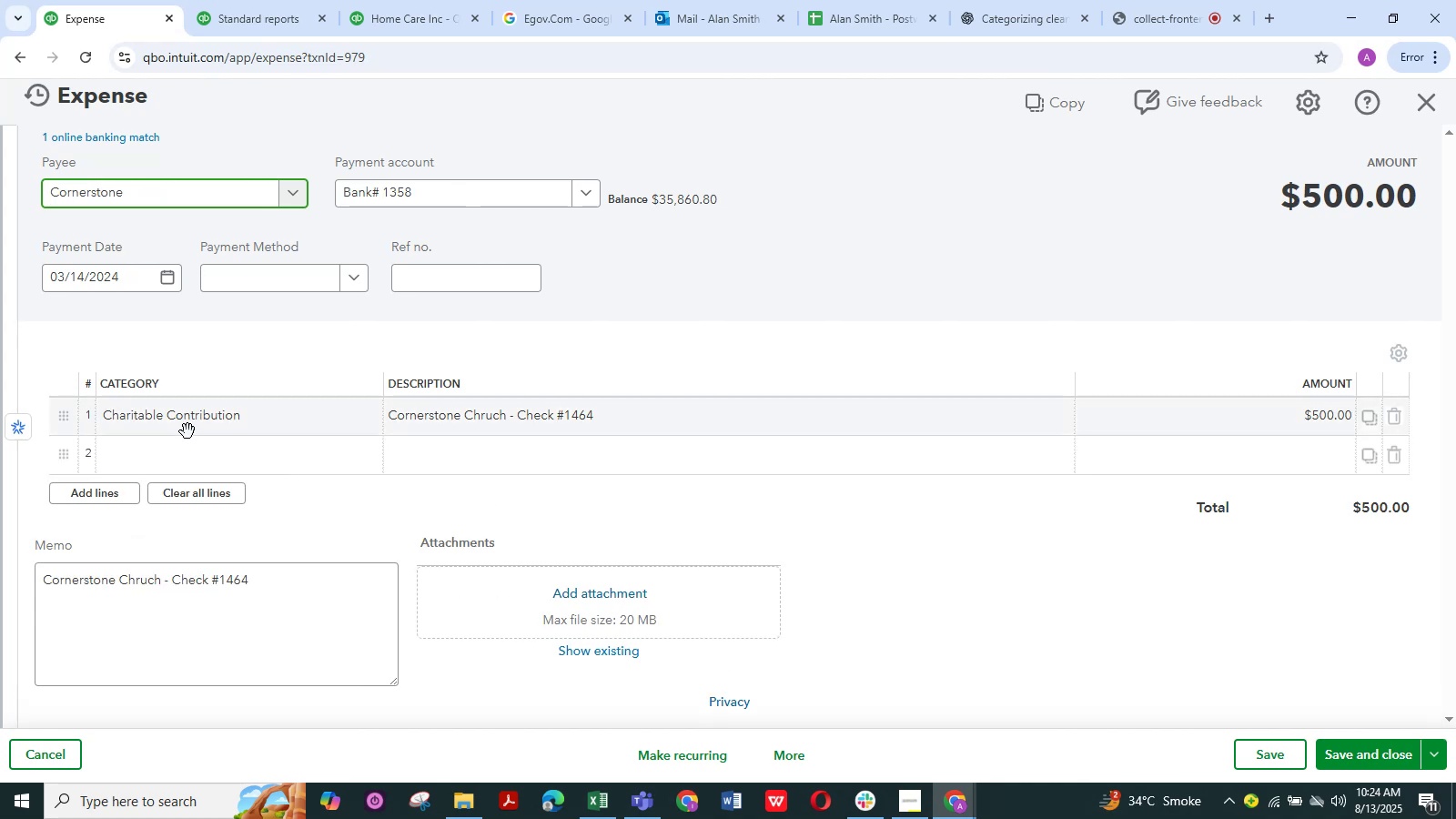 
left_click([265, 416])
 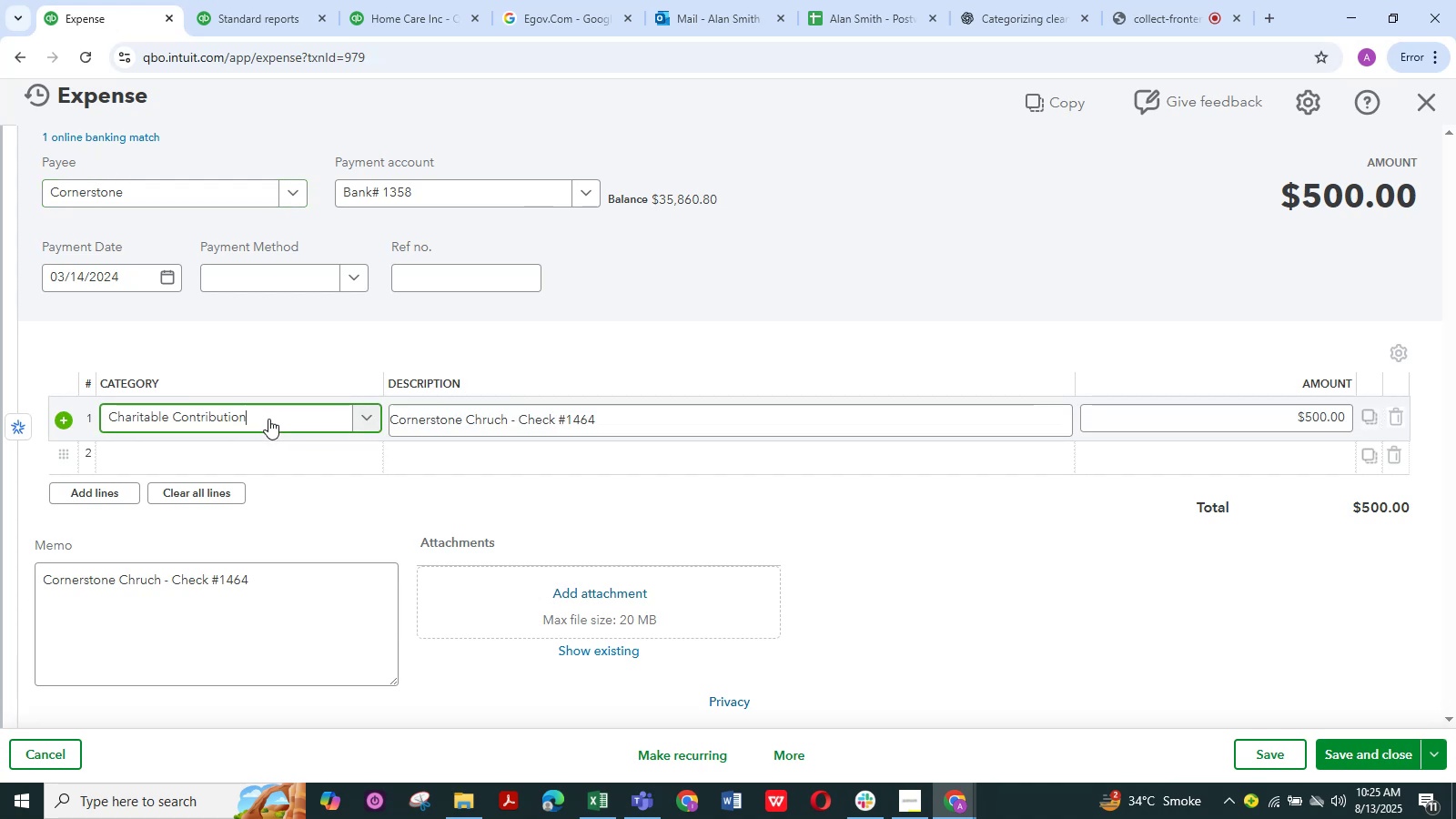 
left_click([268, 419])
 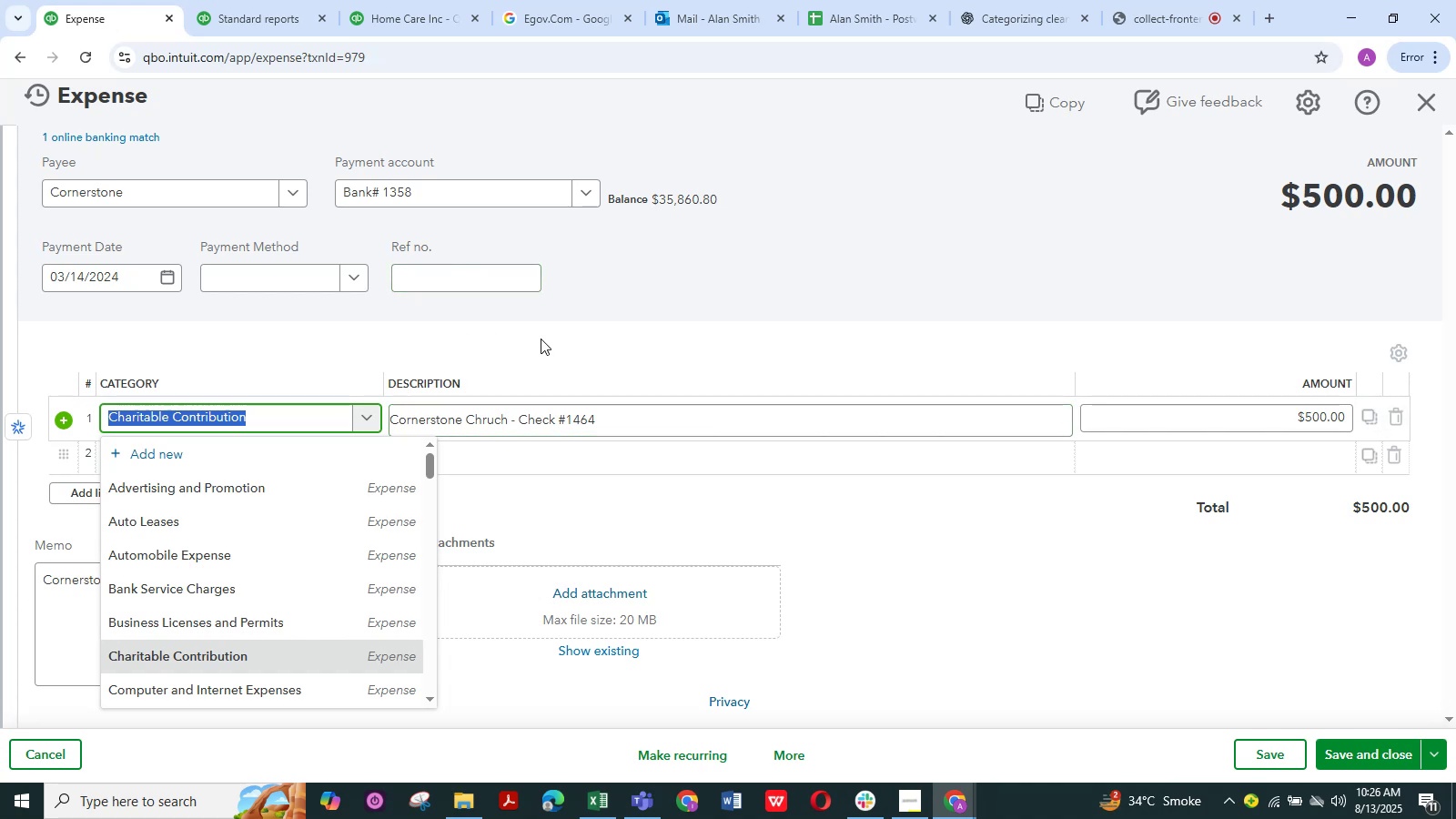 
wait(62.54)
 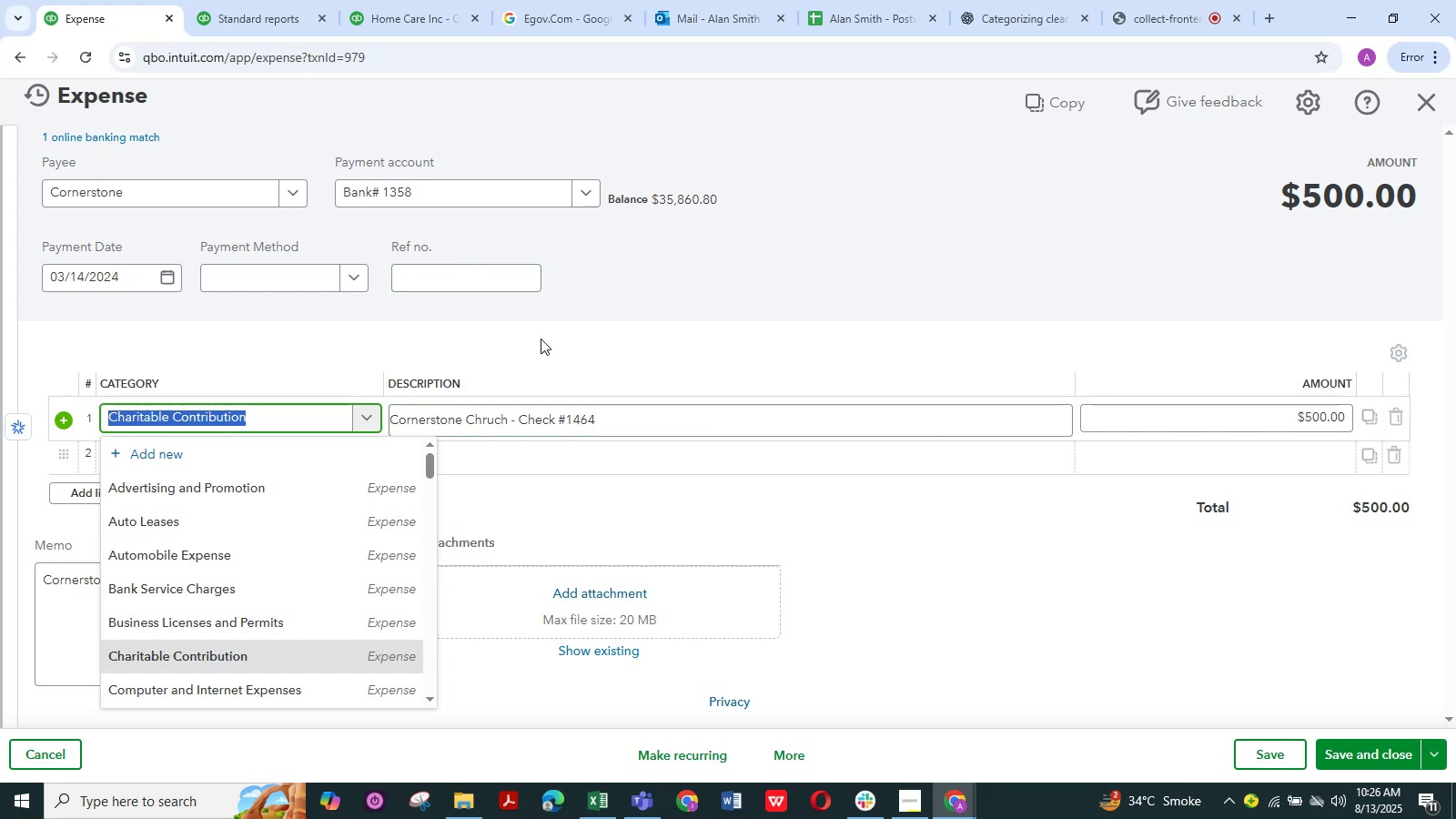 
scroll: coordinate [295, 522], scroll_direction: down, amount: 5.0
 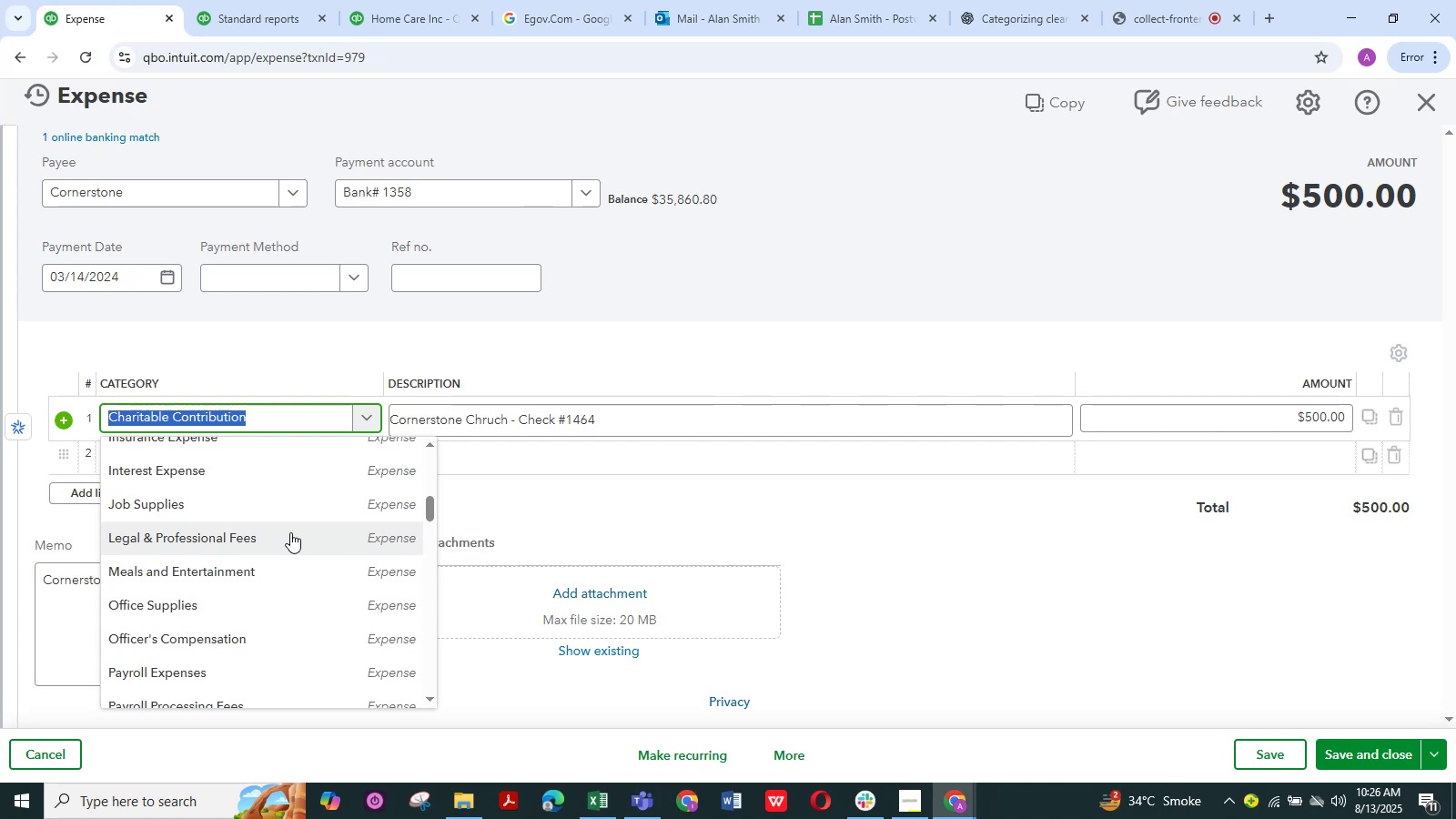 
wait(12.95)
 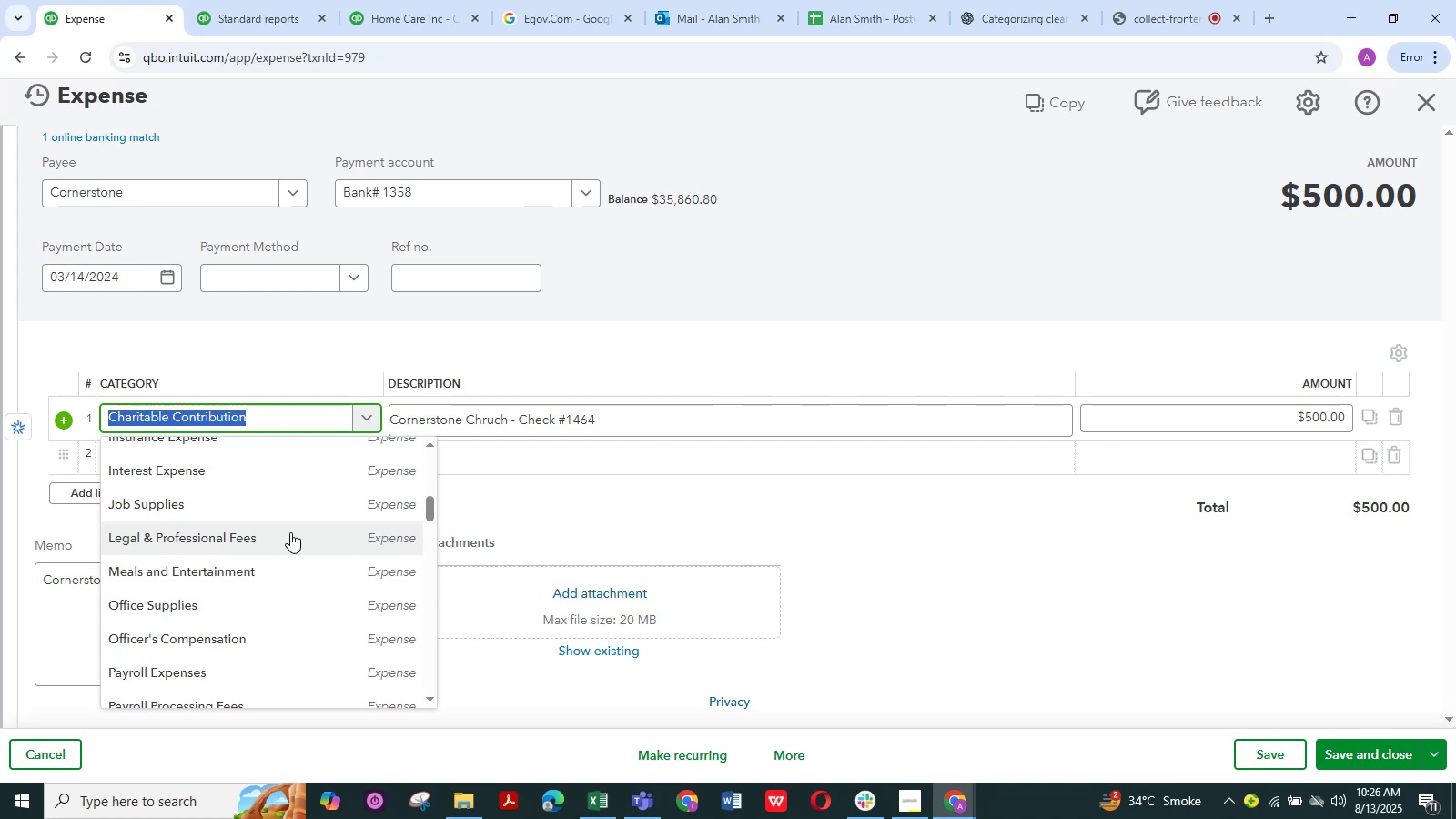 
left_click([581, 345])
 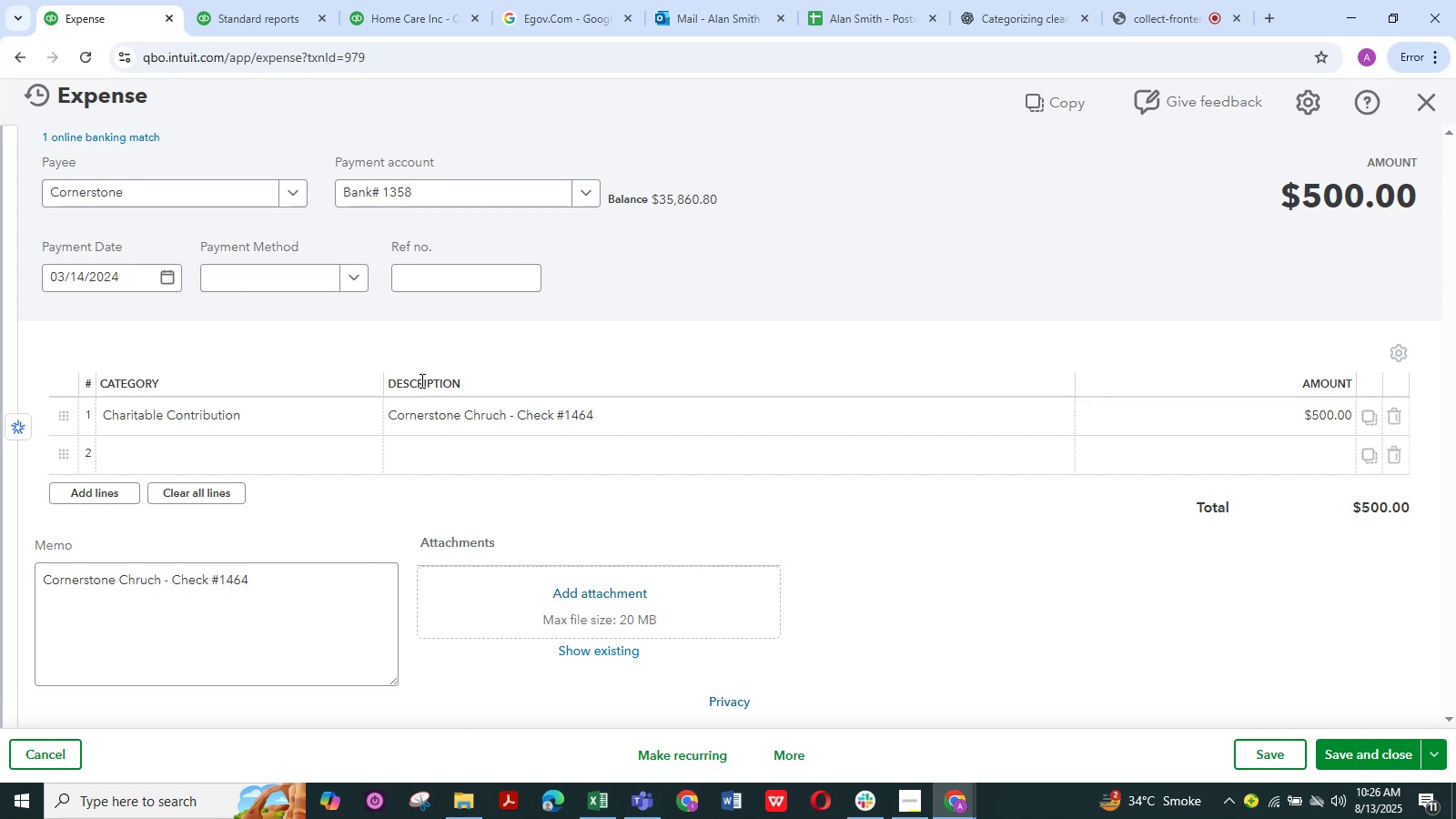 
wait(12.31)
 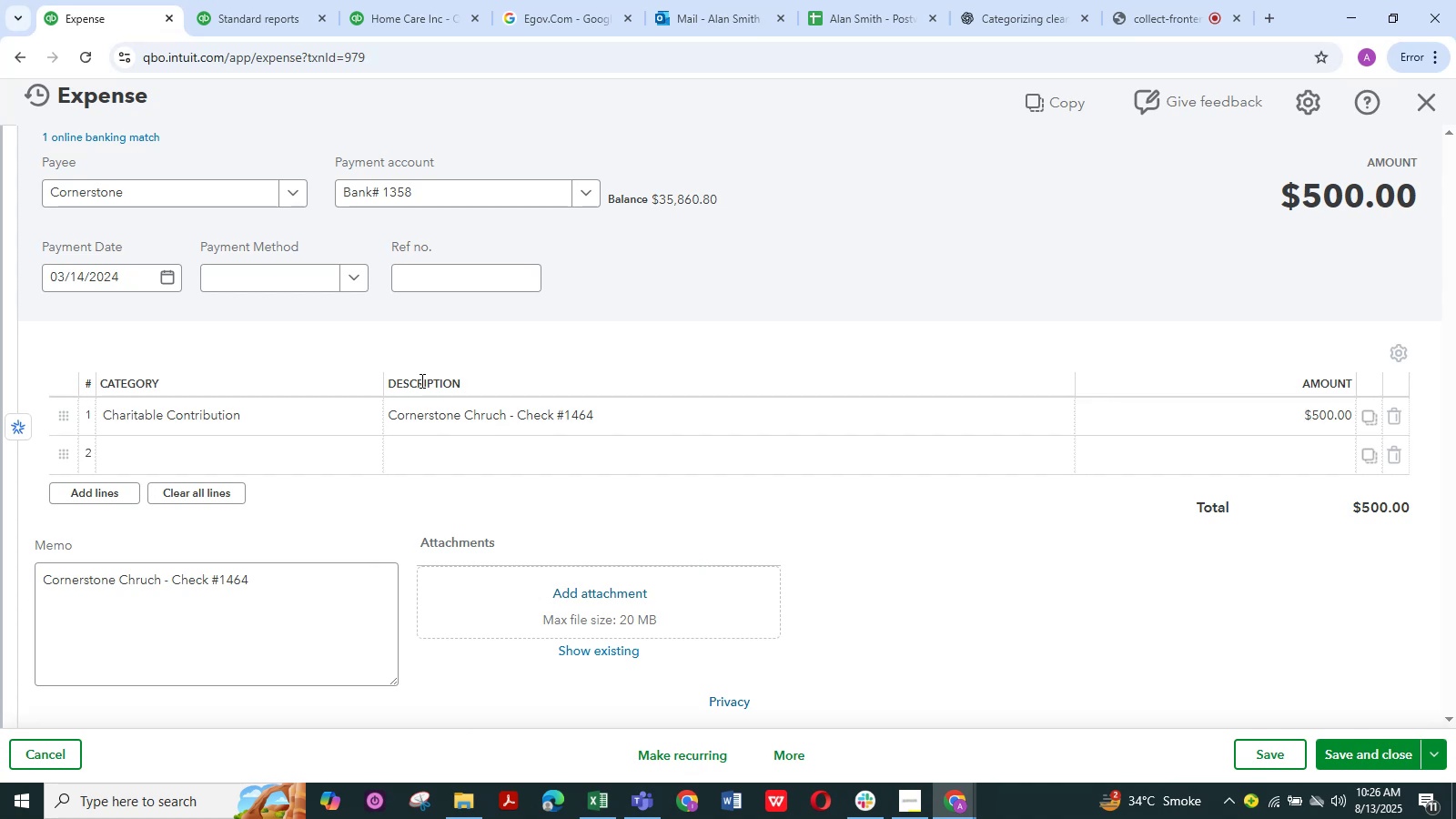 
left_click_drag(start_coordinate=[739, 257], to_coordinate=[739, 261])
 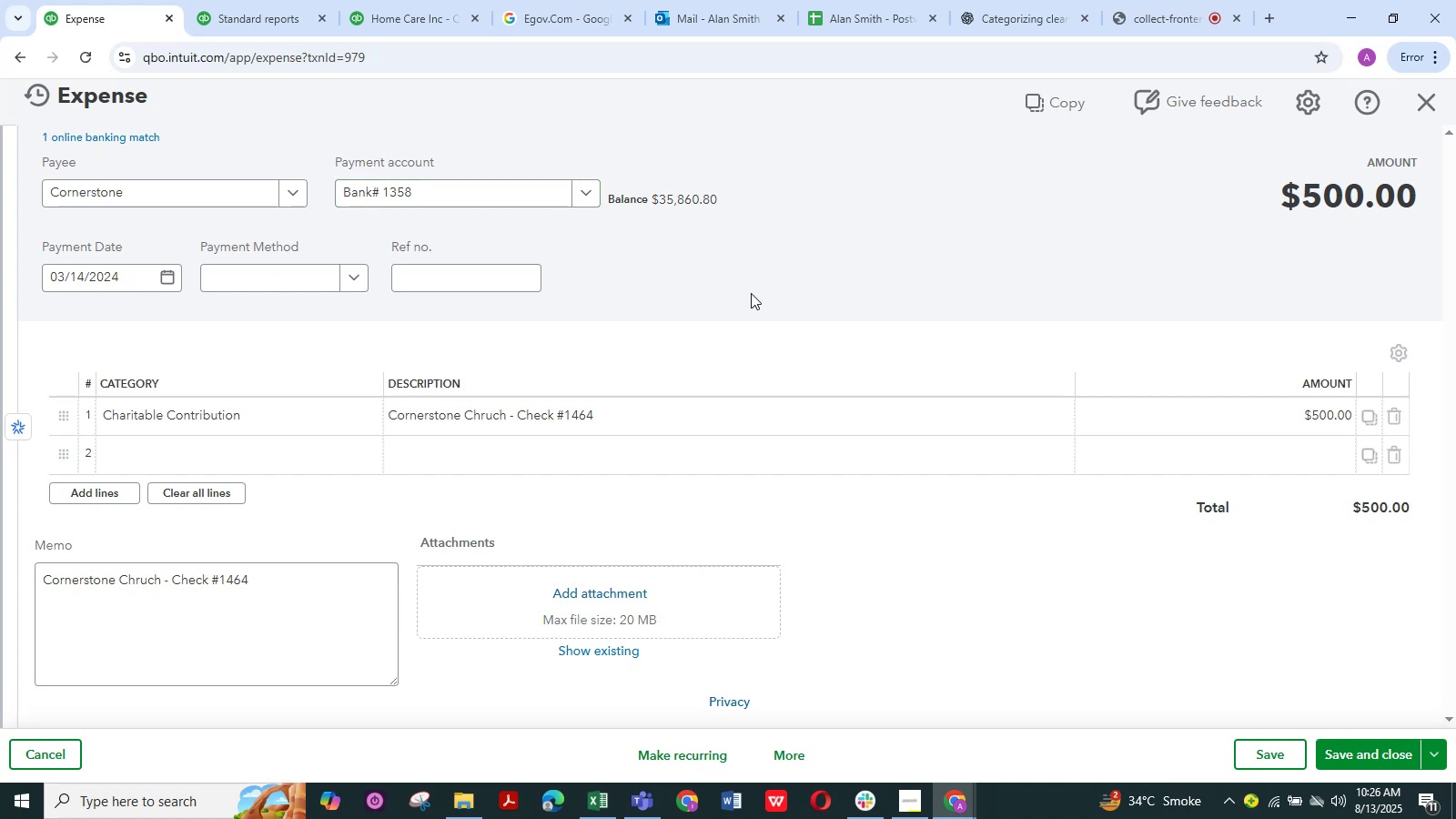 
wait(12.01)
 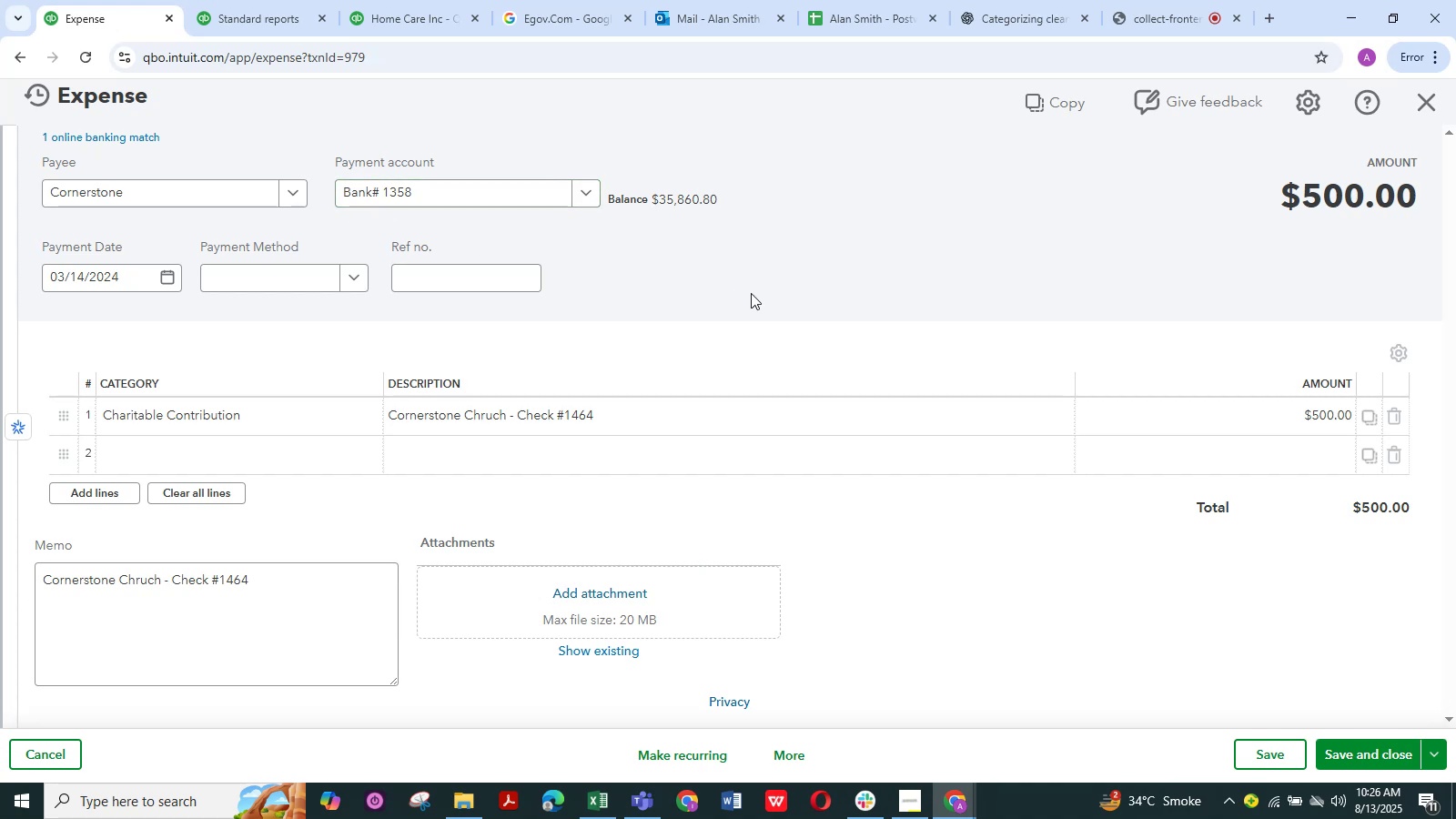 
left_click([306, 415])
 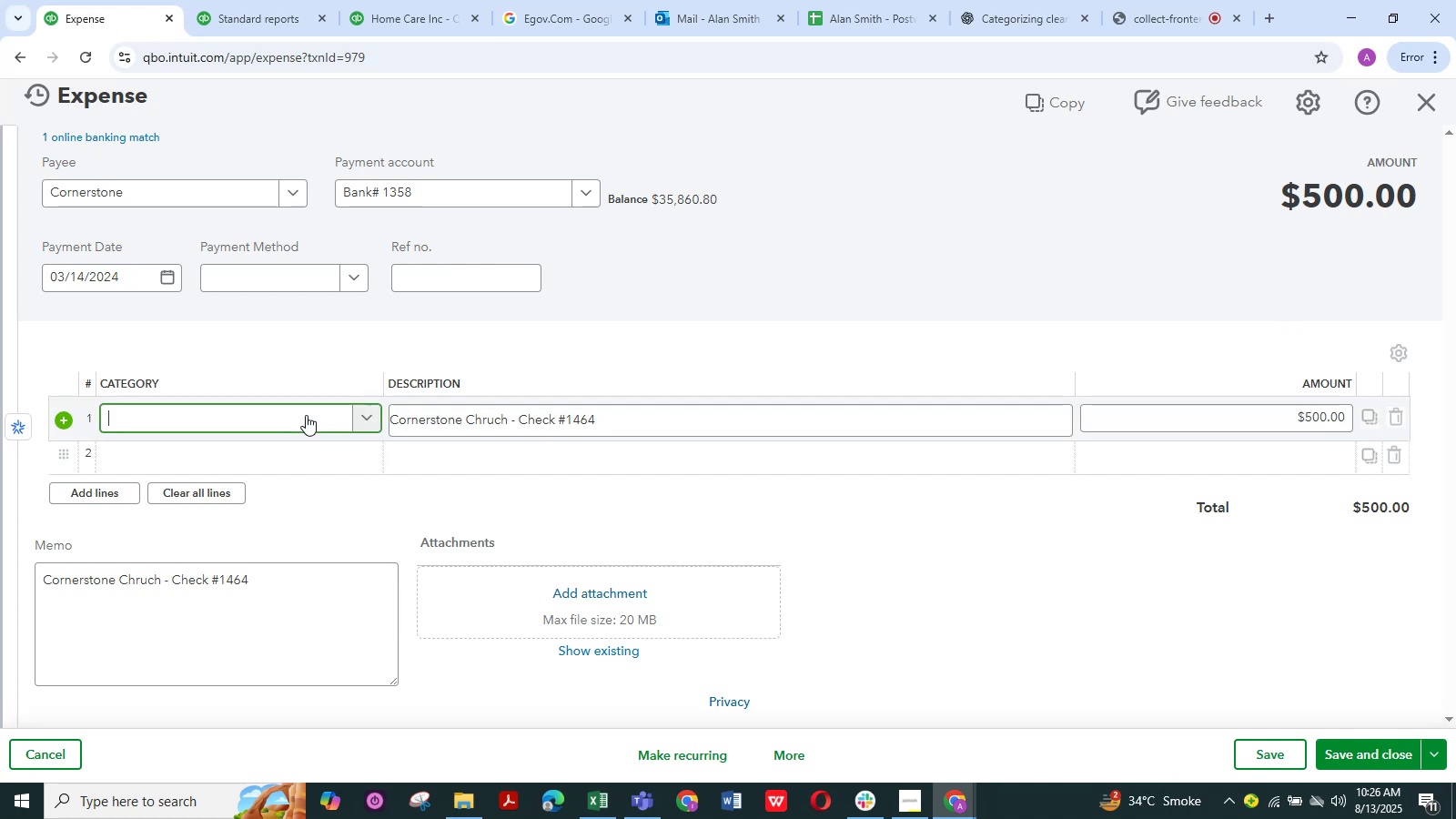 
left_click([306, 415])
 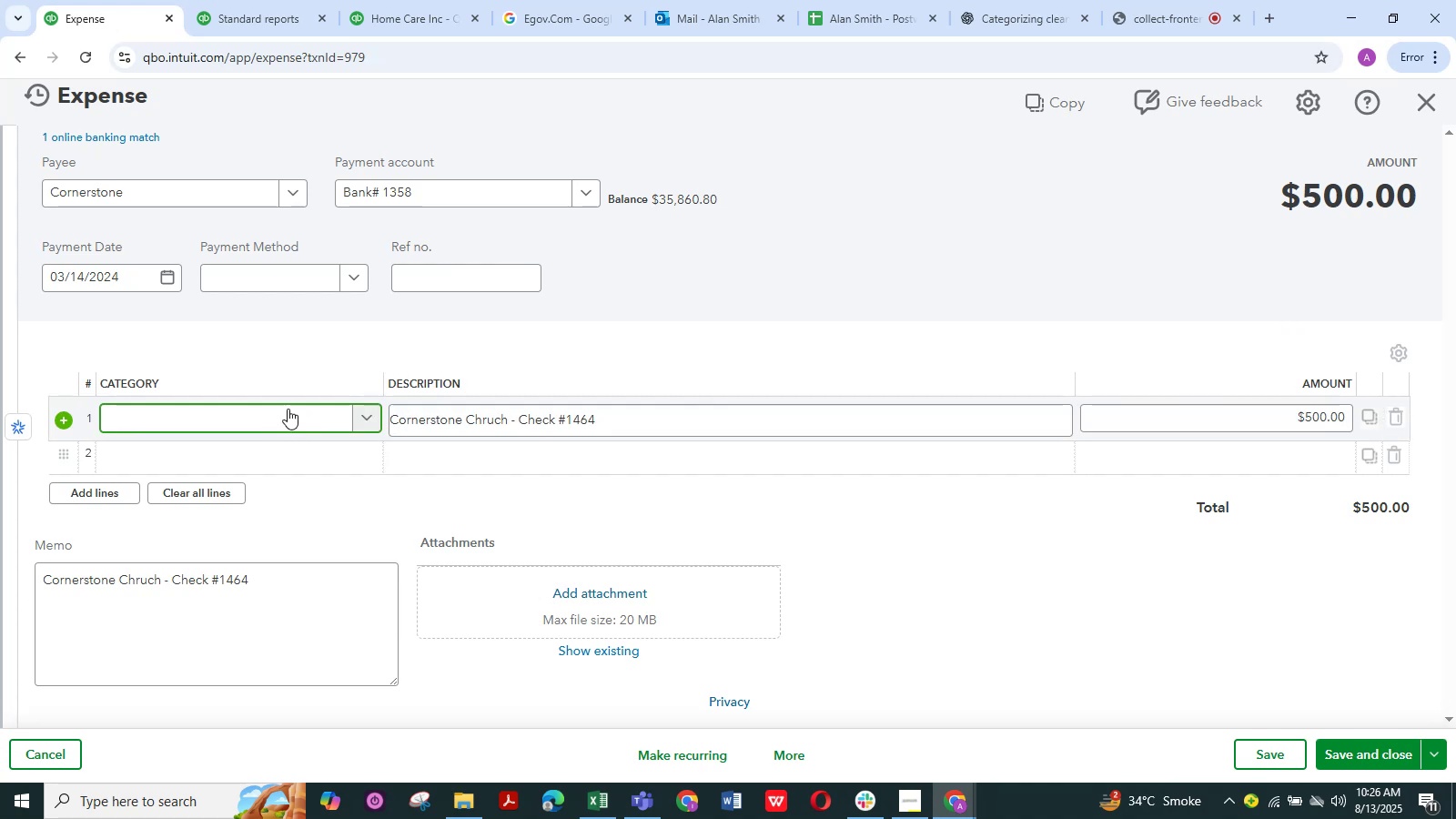 
left_click([314, 357])
 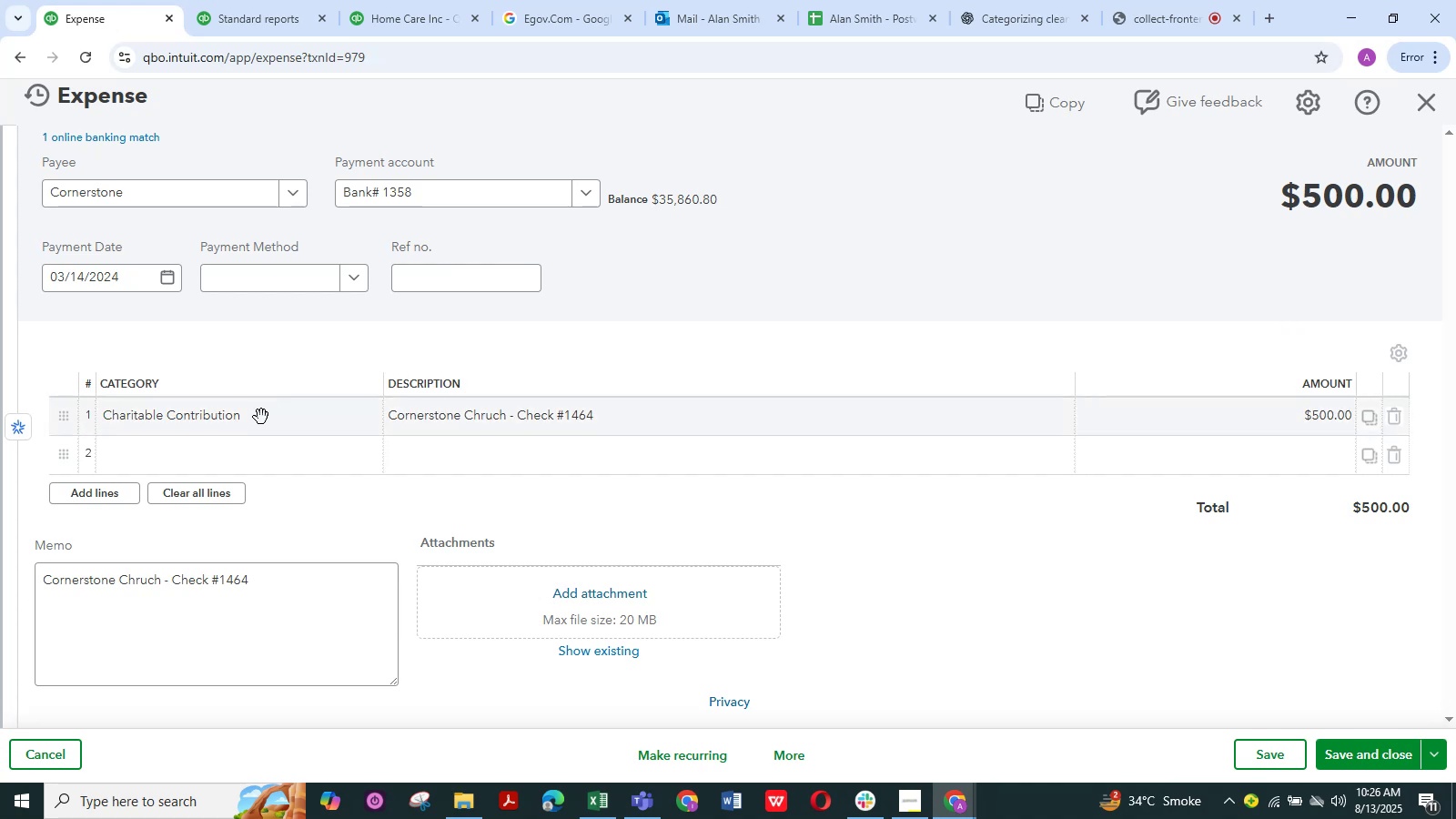 
left_click([259, 418])
 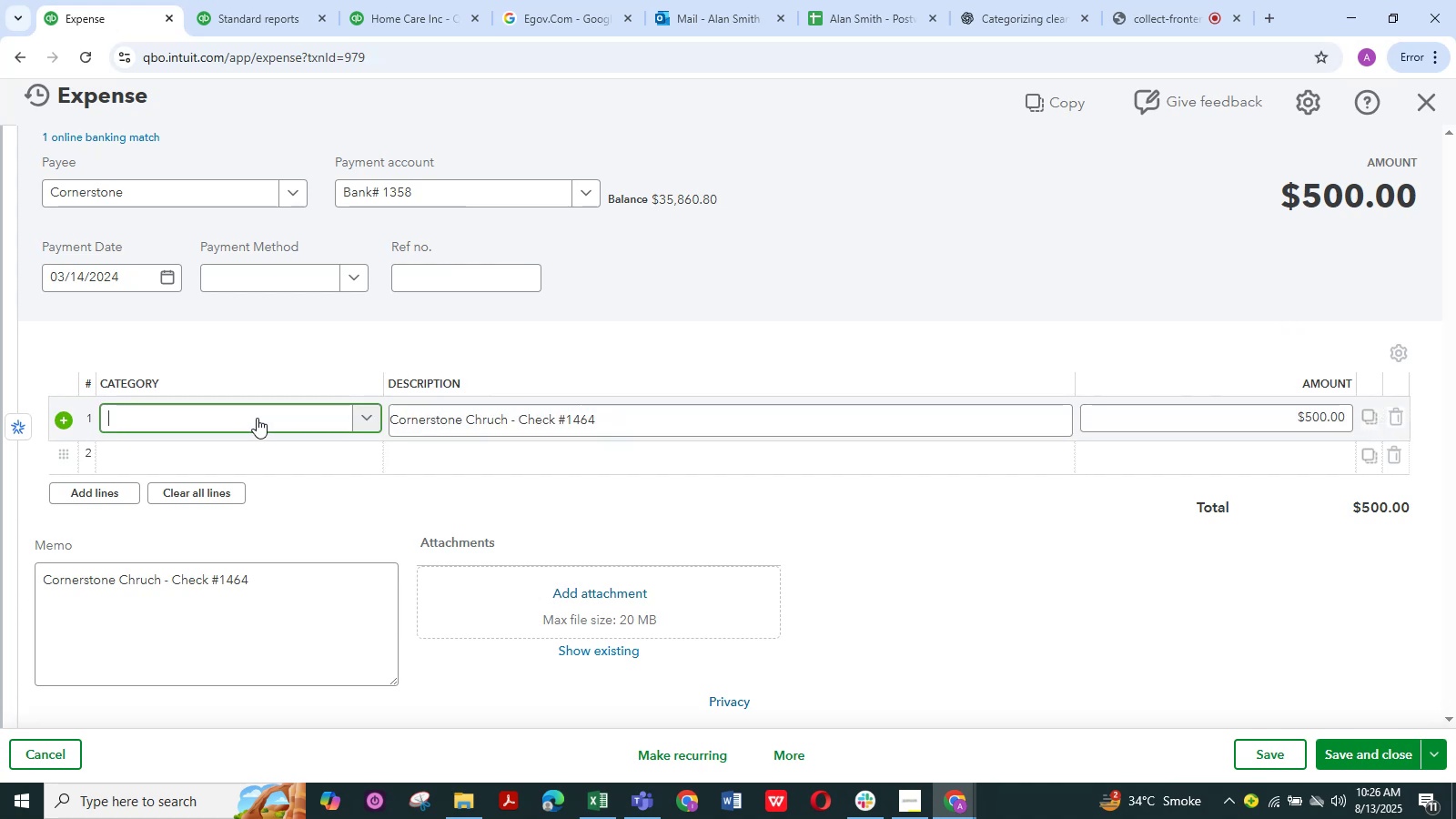 
left_click([257, 418])
 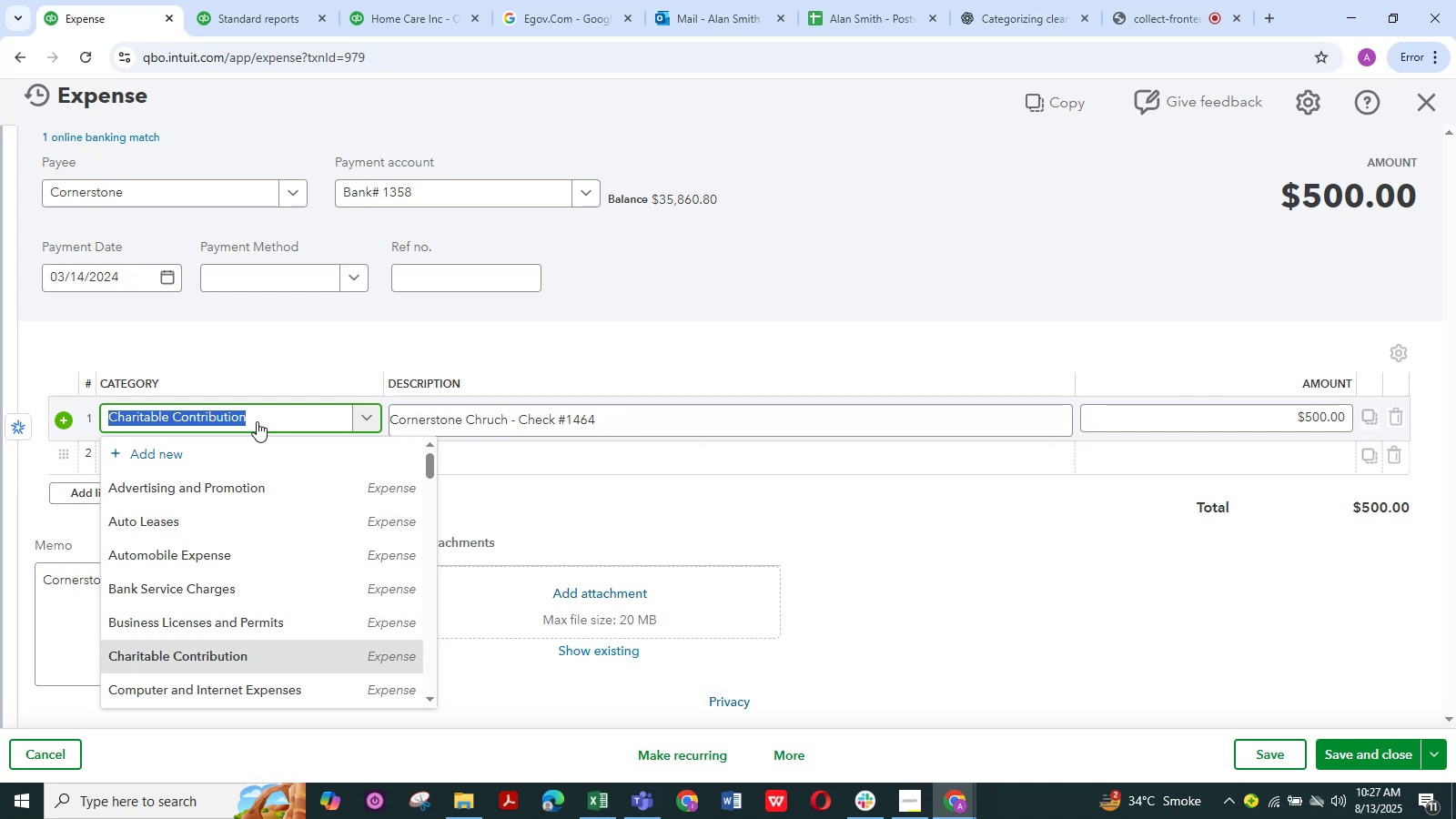 
wait(20.03)
 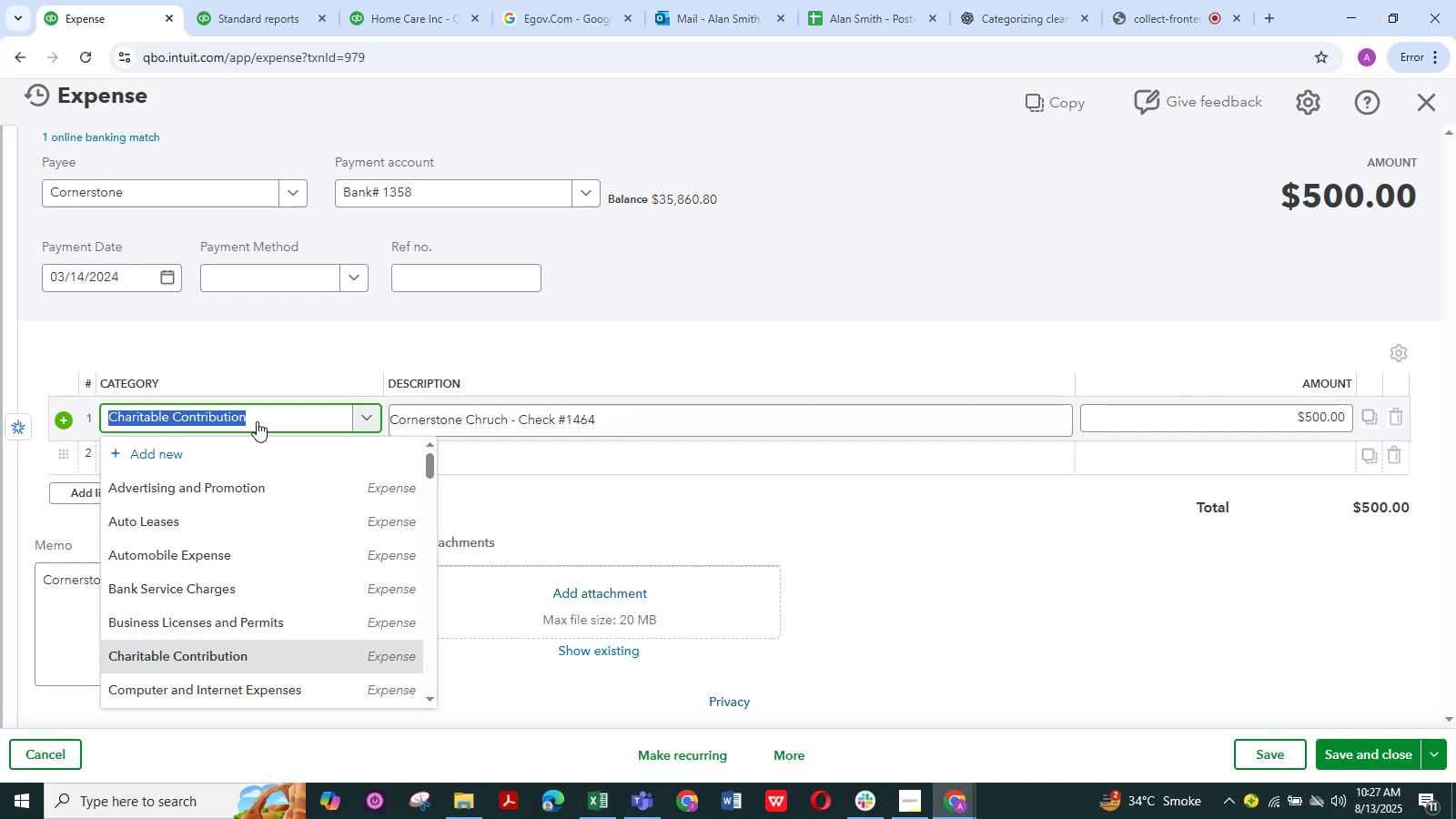 
left_click([228, 409])
 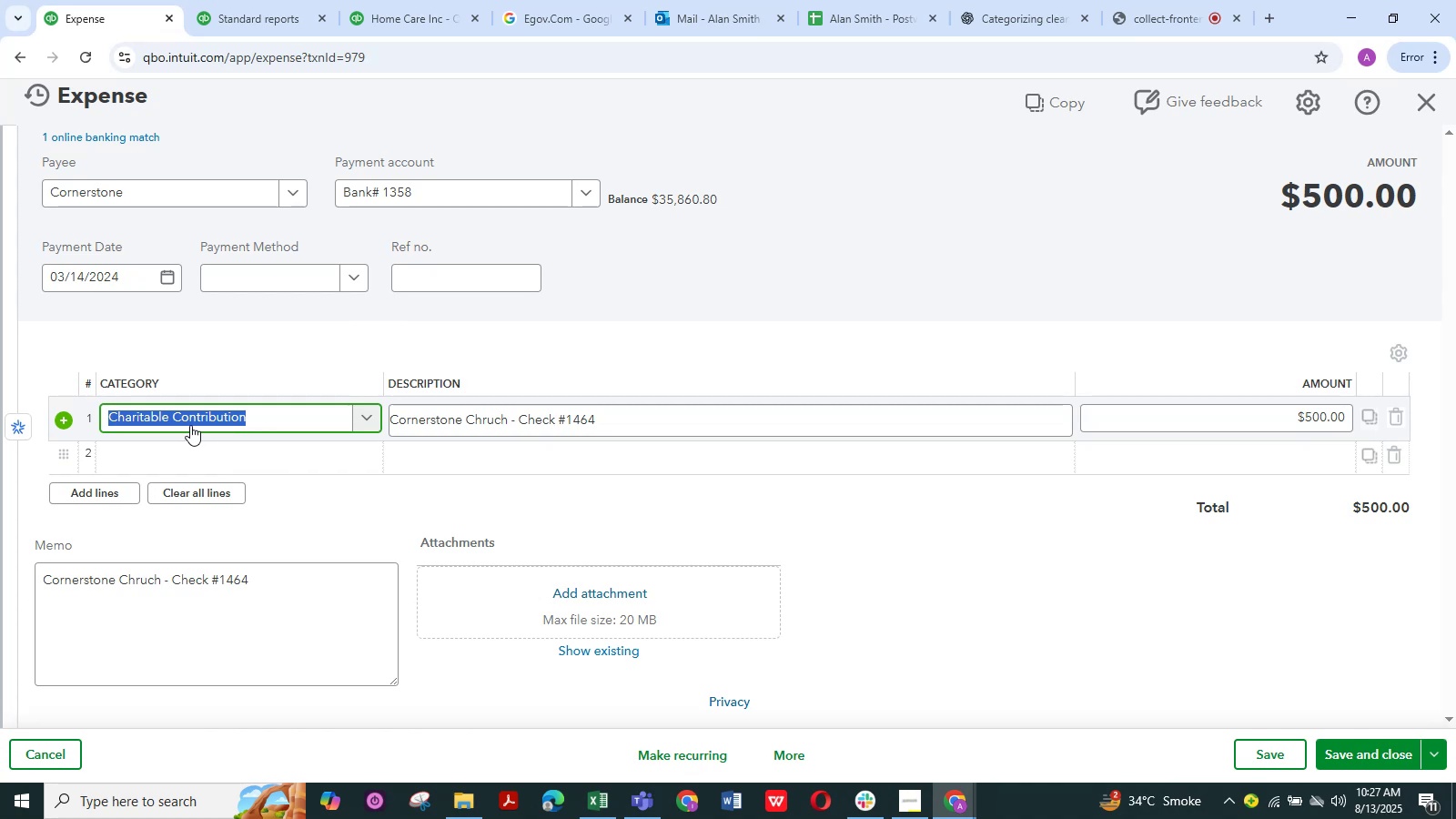 
wait(18.06)
 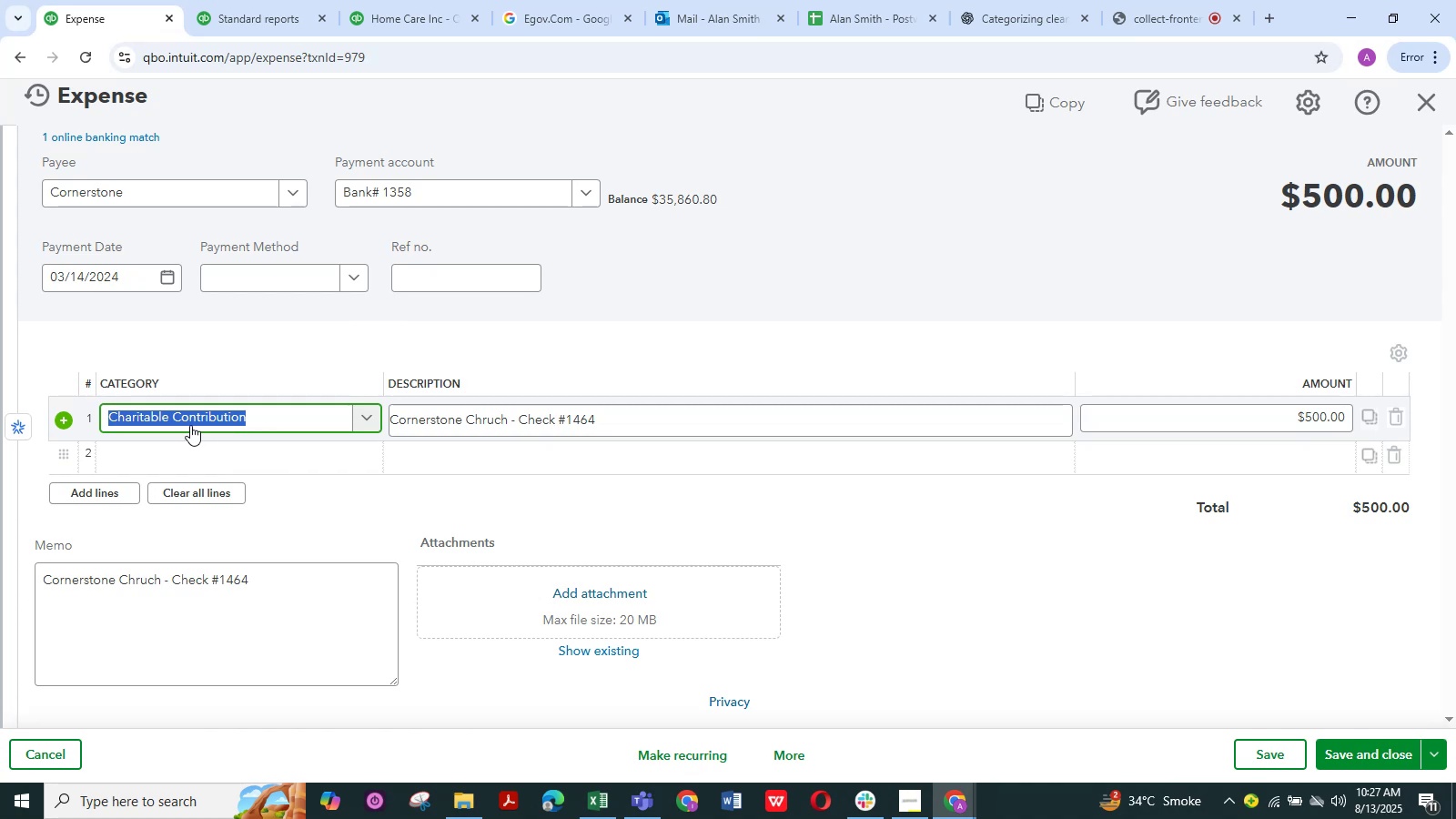 
left_click([236, 4])
 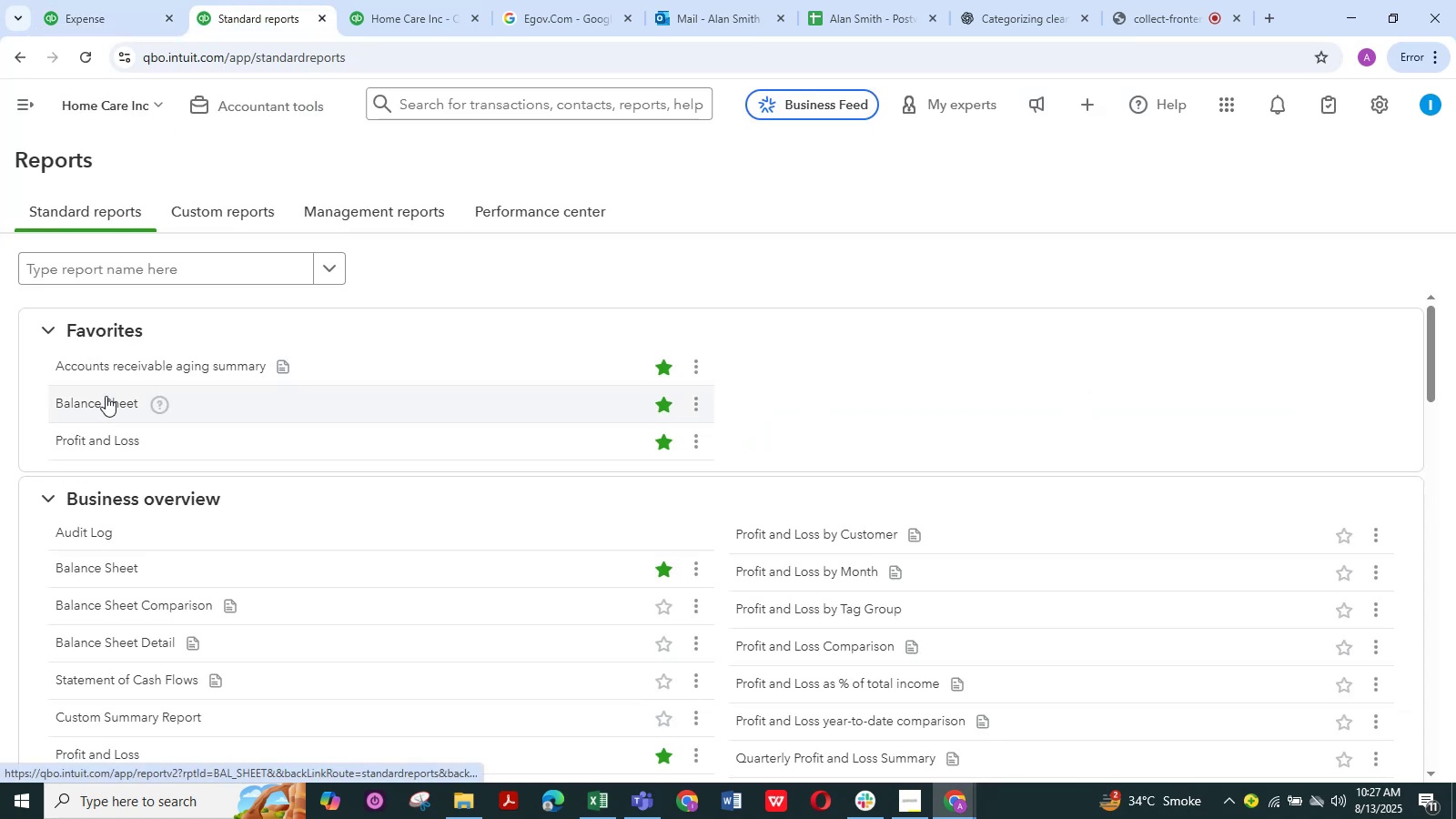 
left_click([385, 0])
 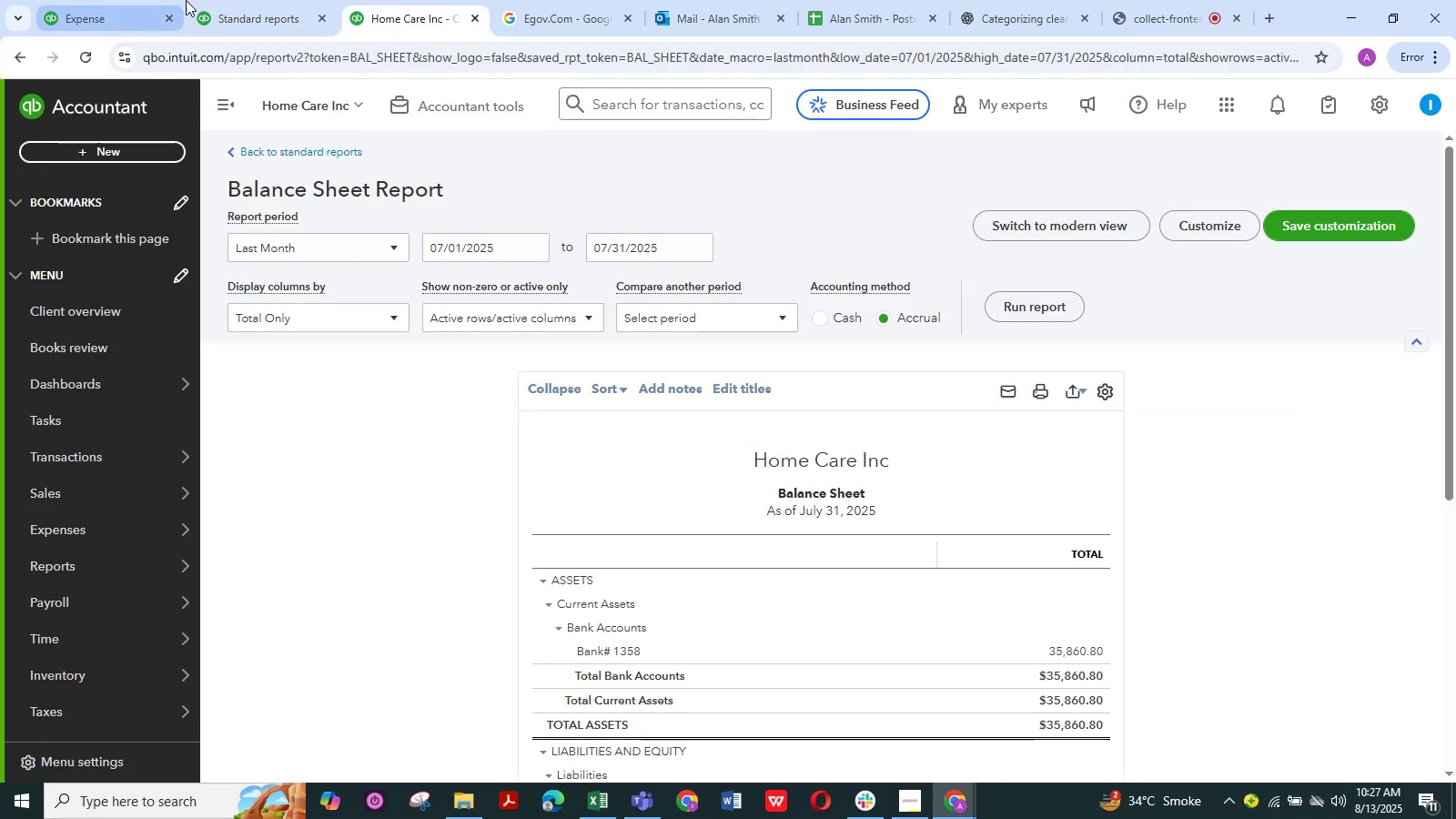 
left_click([120, 0])
 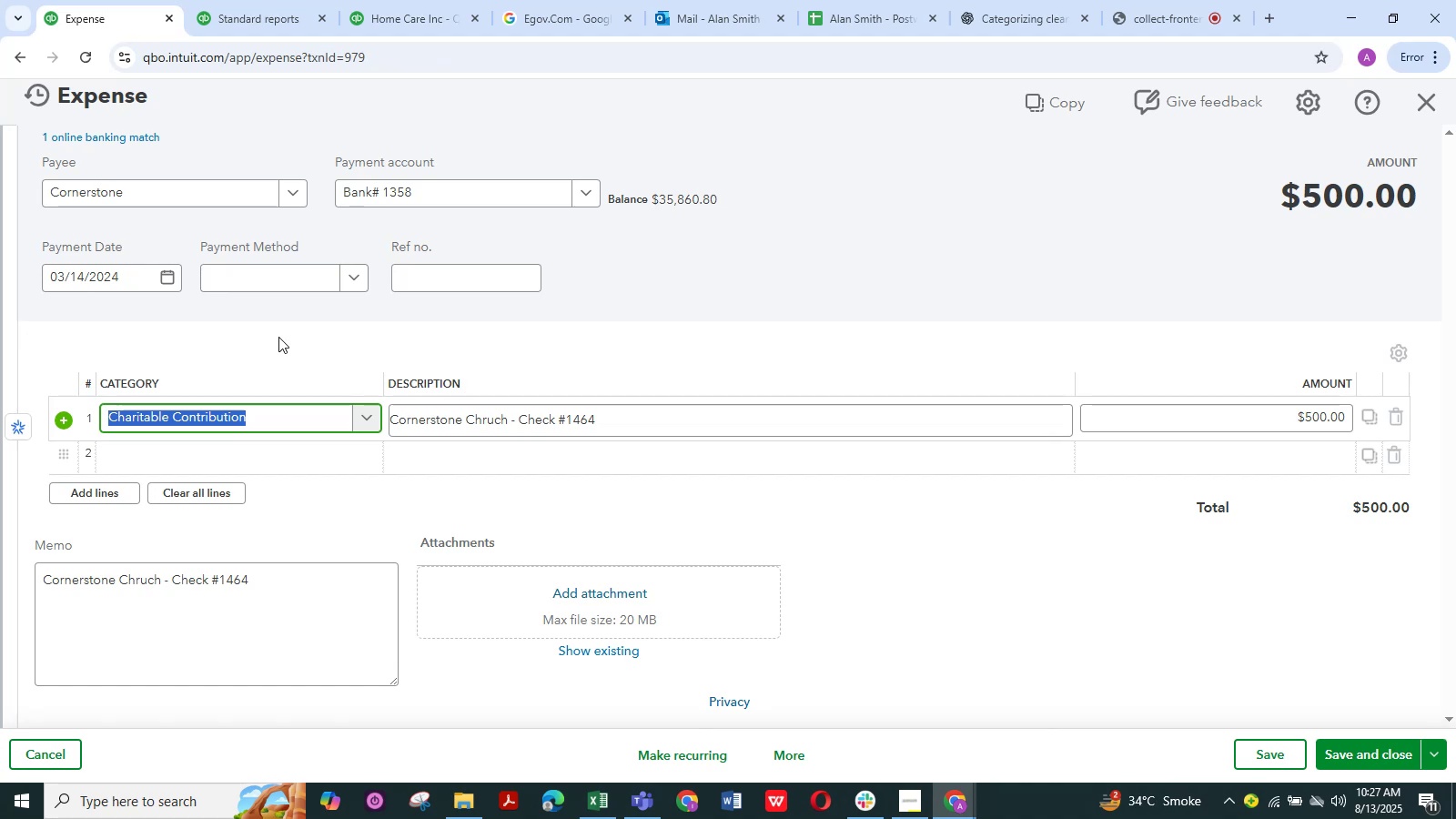 
wait(23.66)
 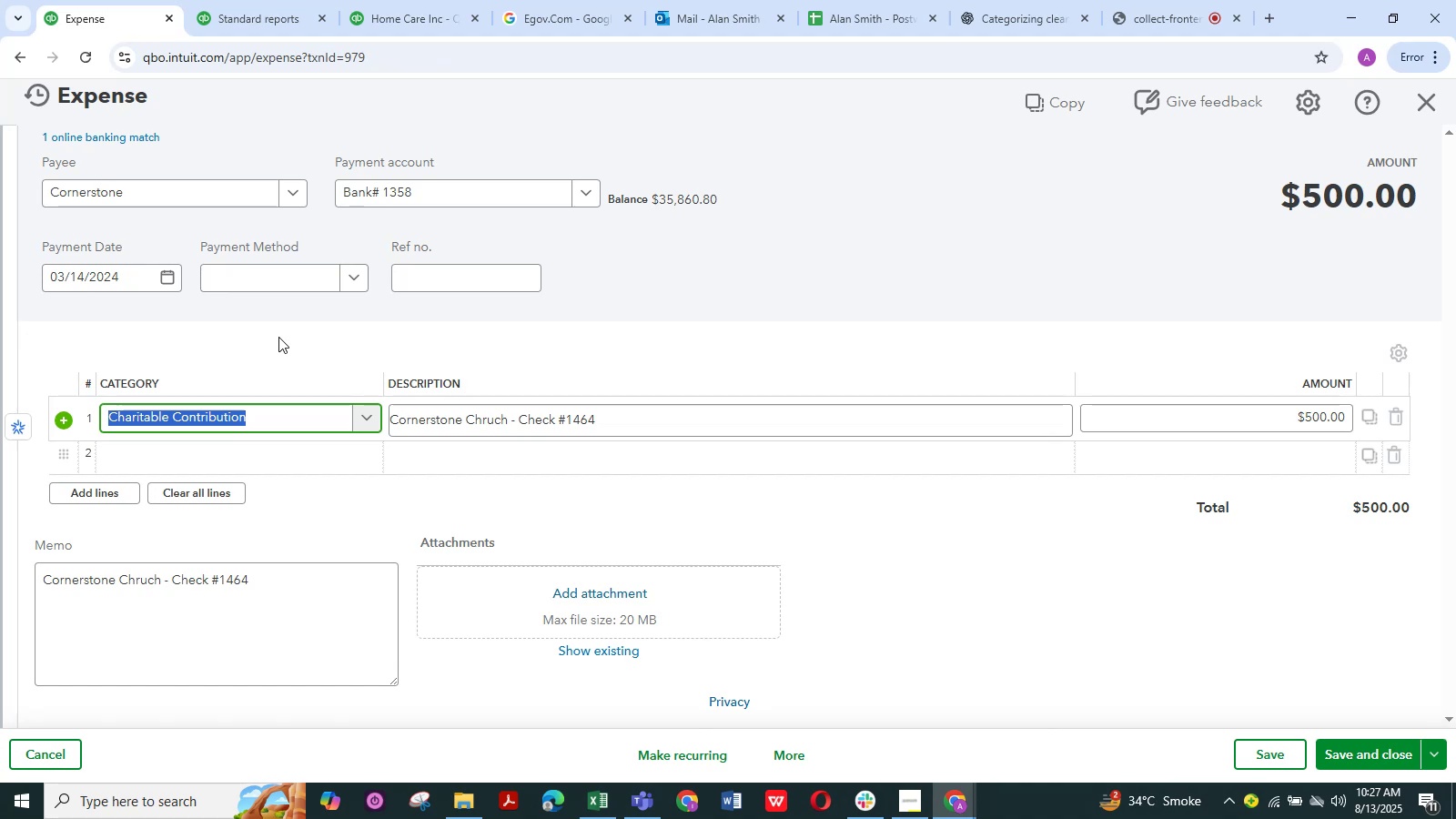 
left_click([270, 0])
 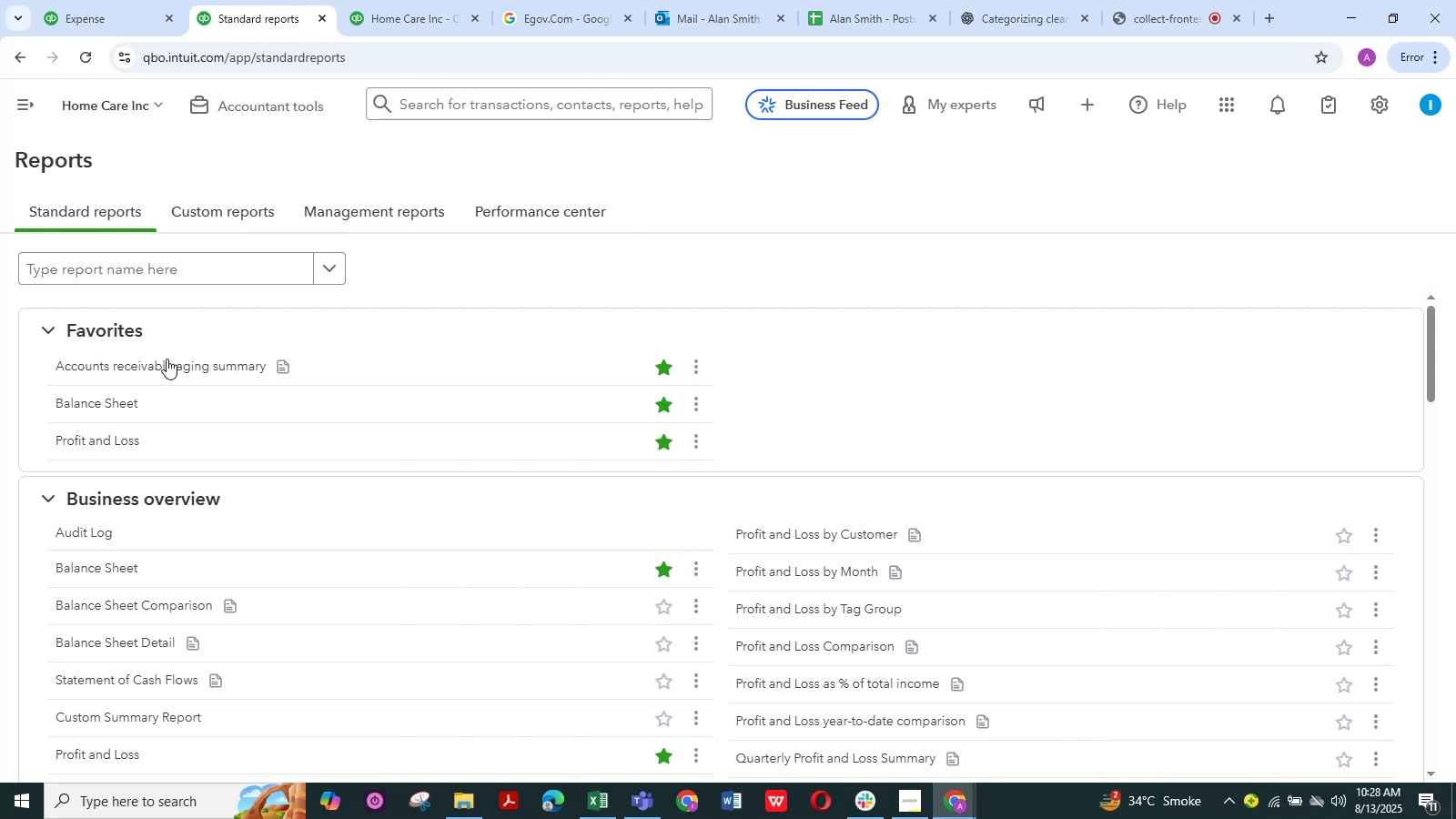 
wait(23.52)
 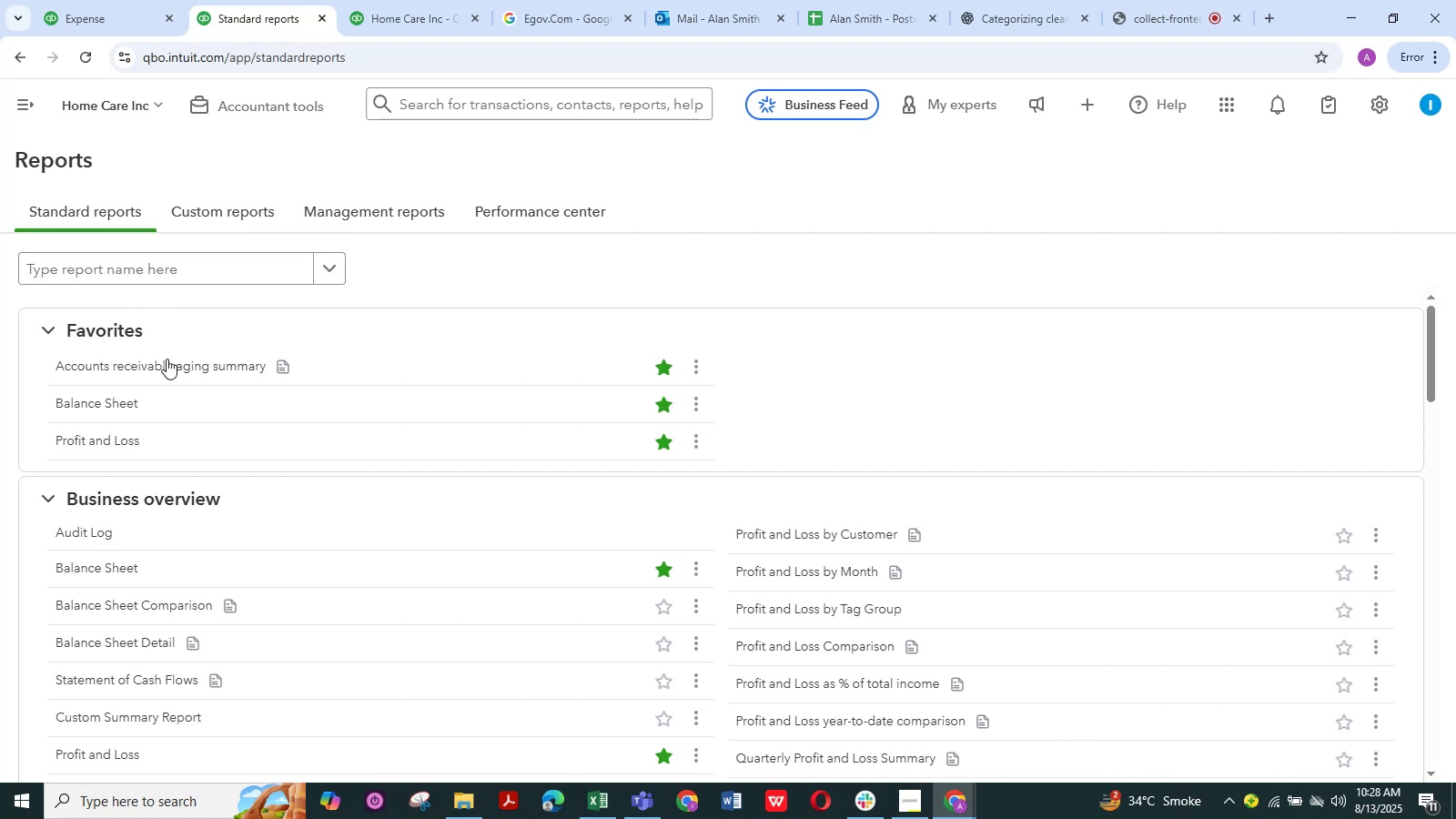 
scroll: coordinate [137, 422], scroll_direction: down, amount: 10.0
 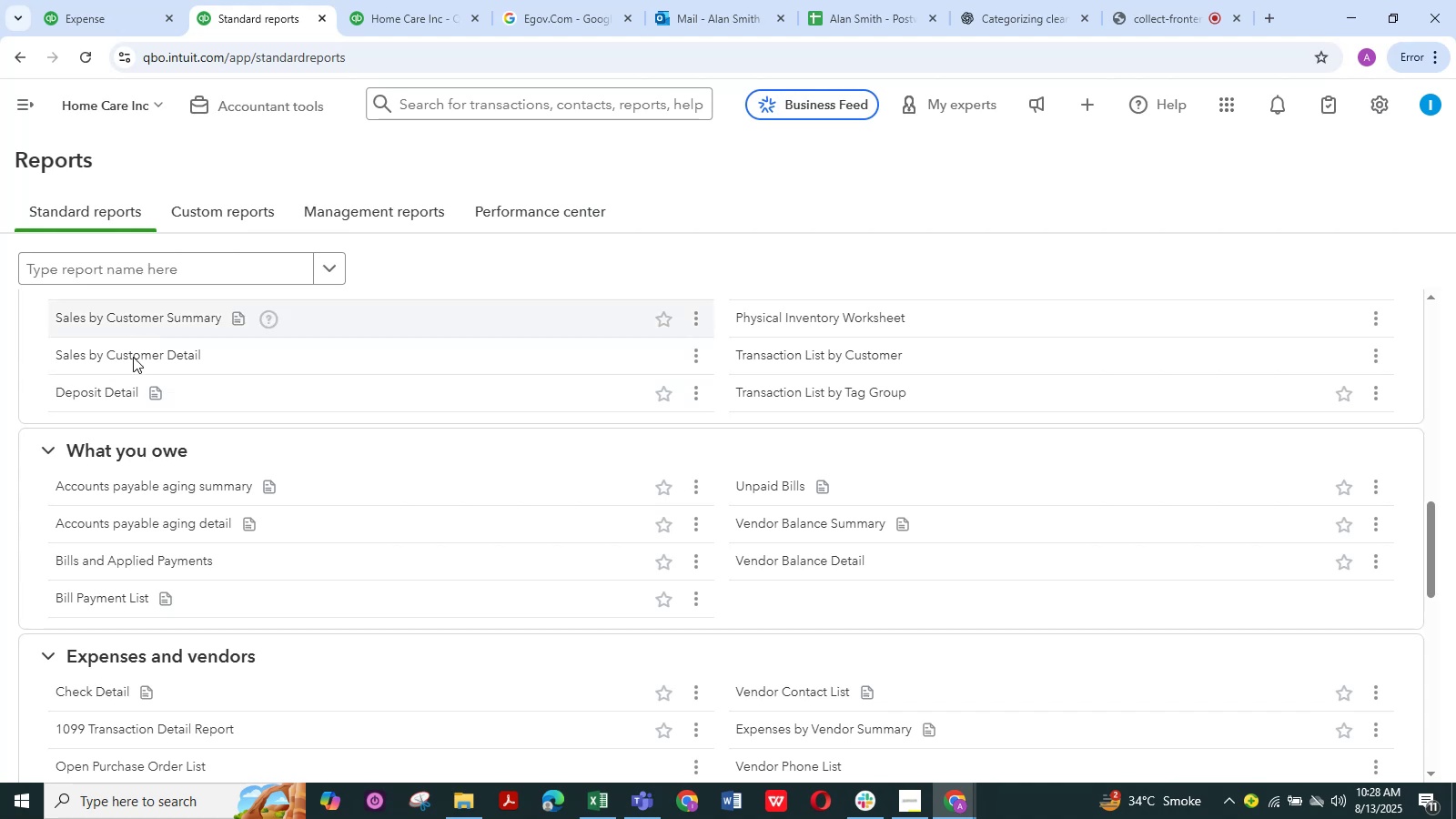 
wait(35.22)
 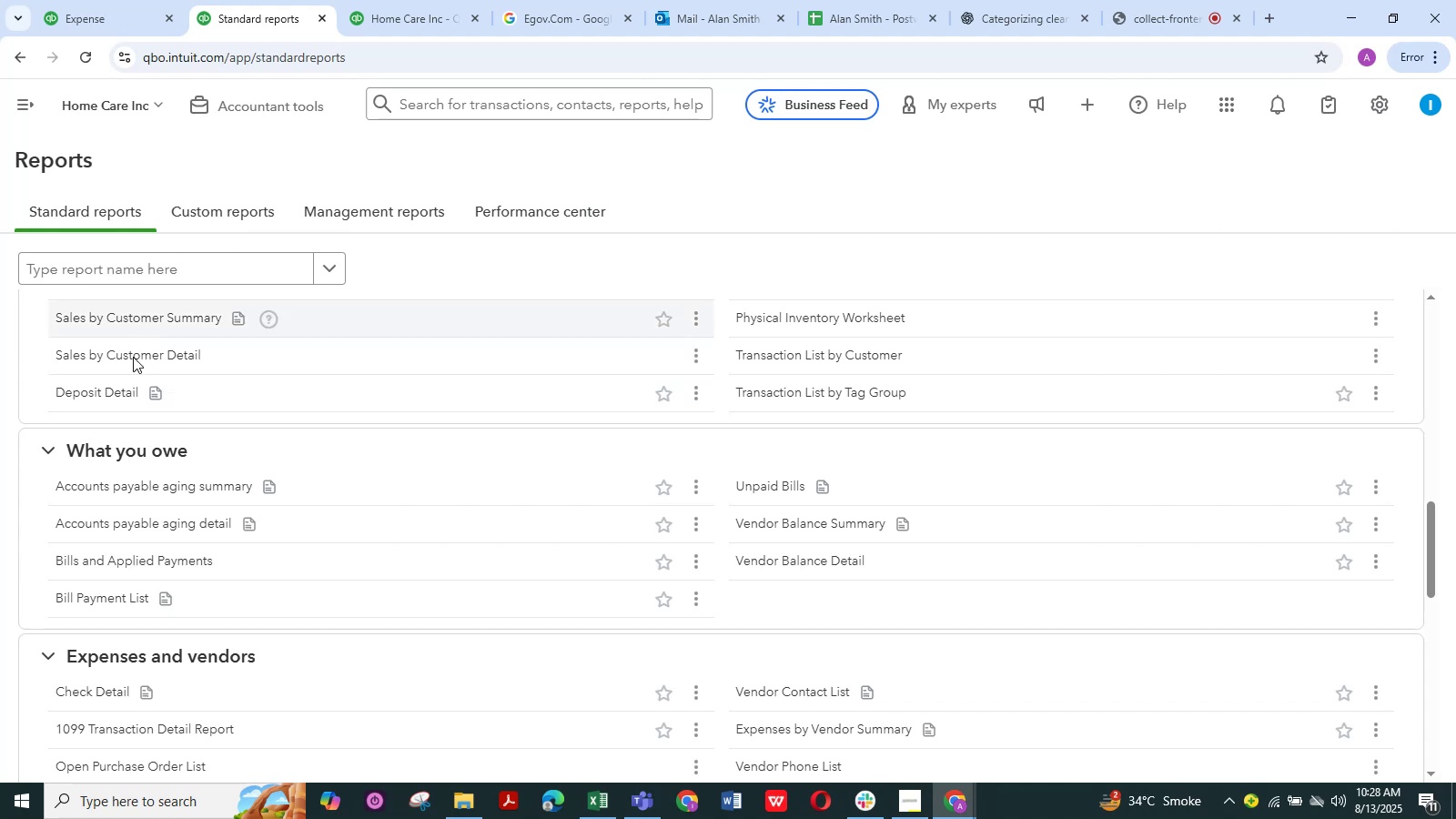 
left_click([114, 25])
 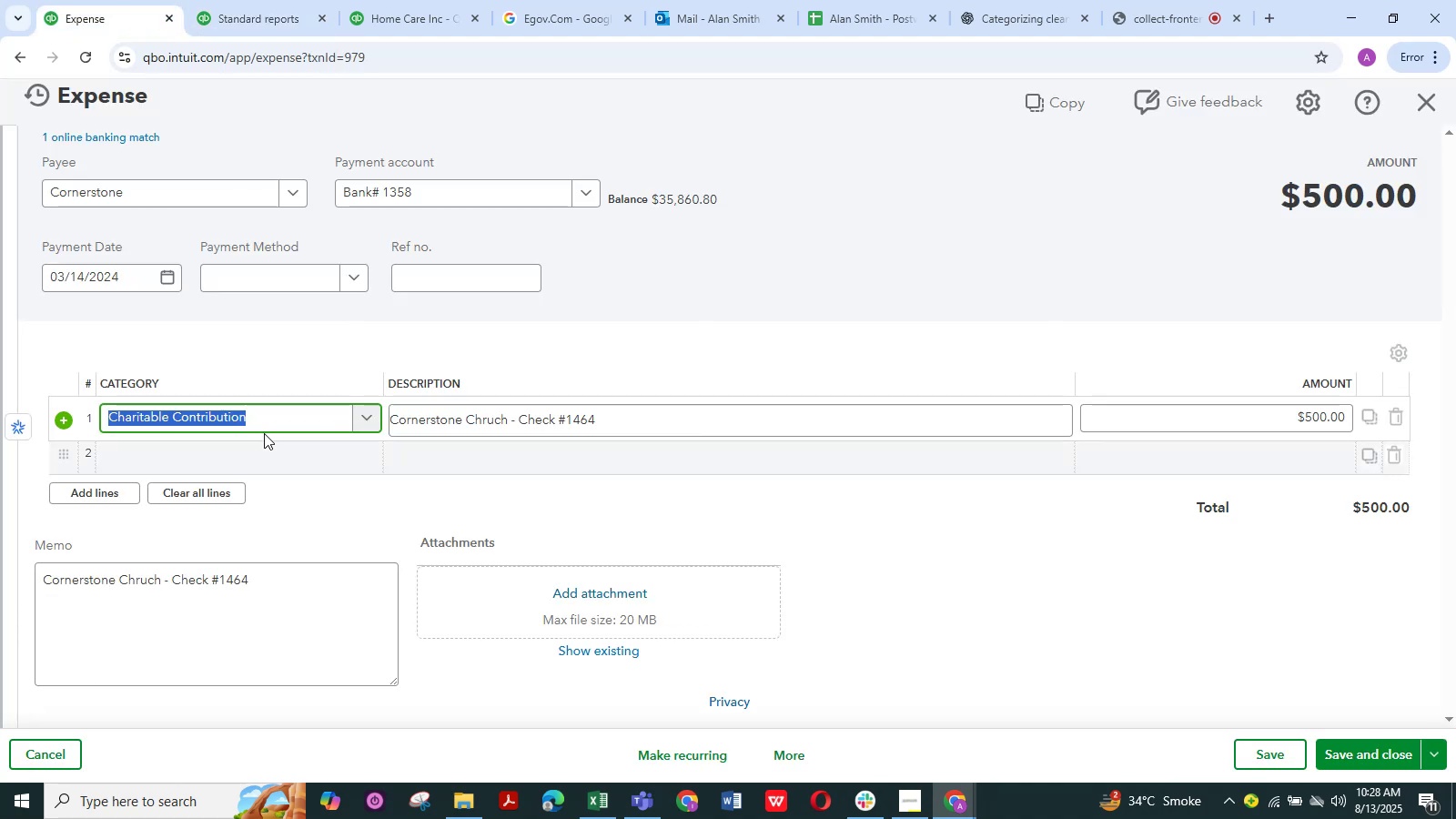 
left_click([265, 411])
 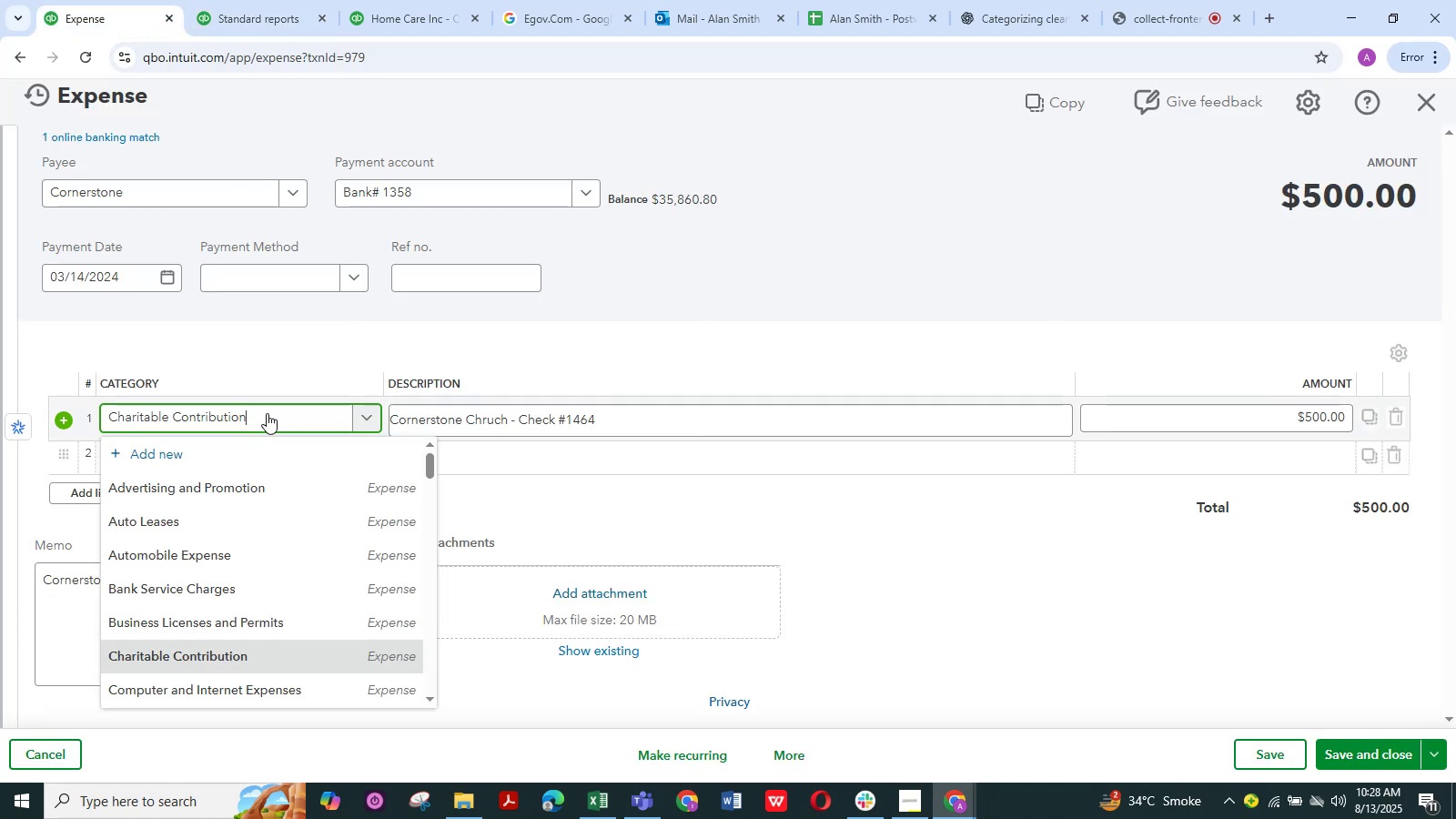 
left_click([267, 413])
 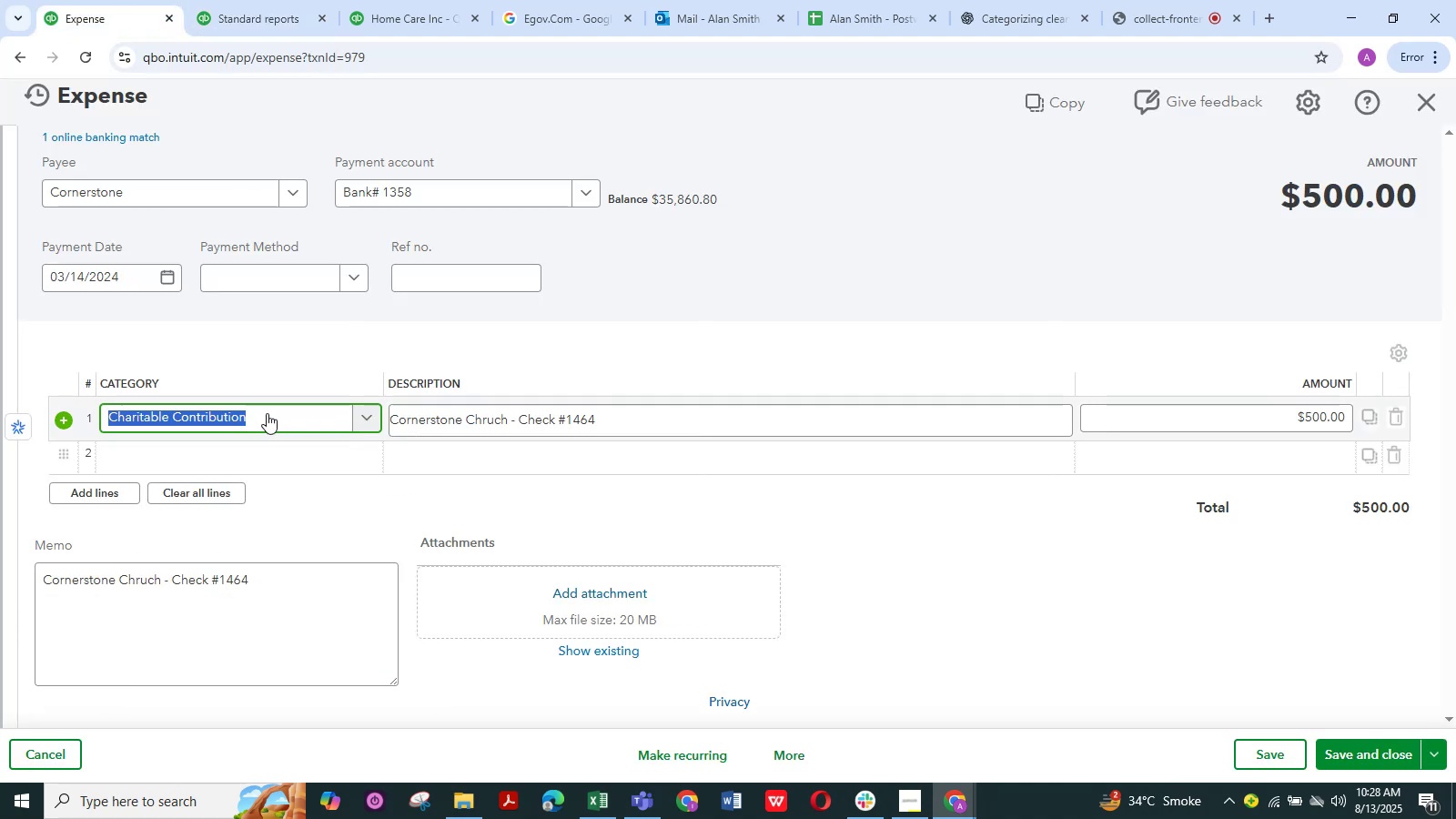 
type(re)
key(Backspace)
key(Backspace)
type(supplies)
 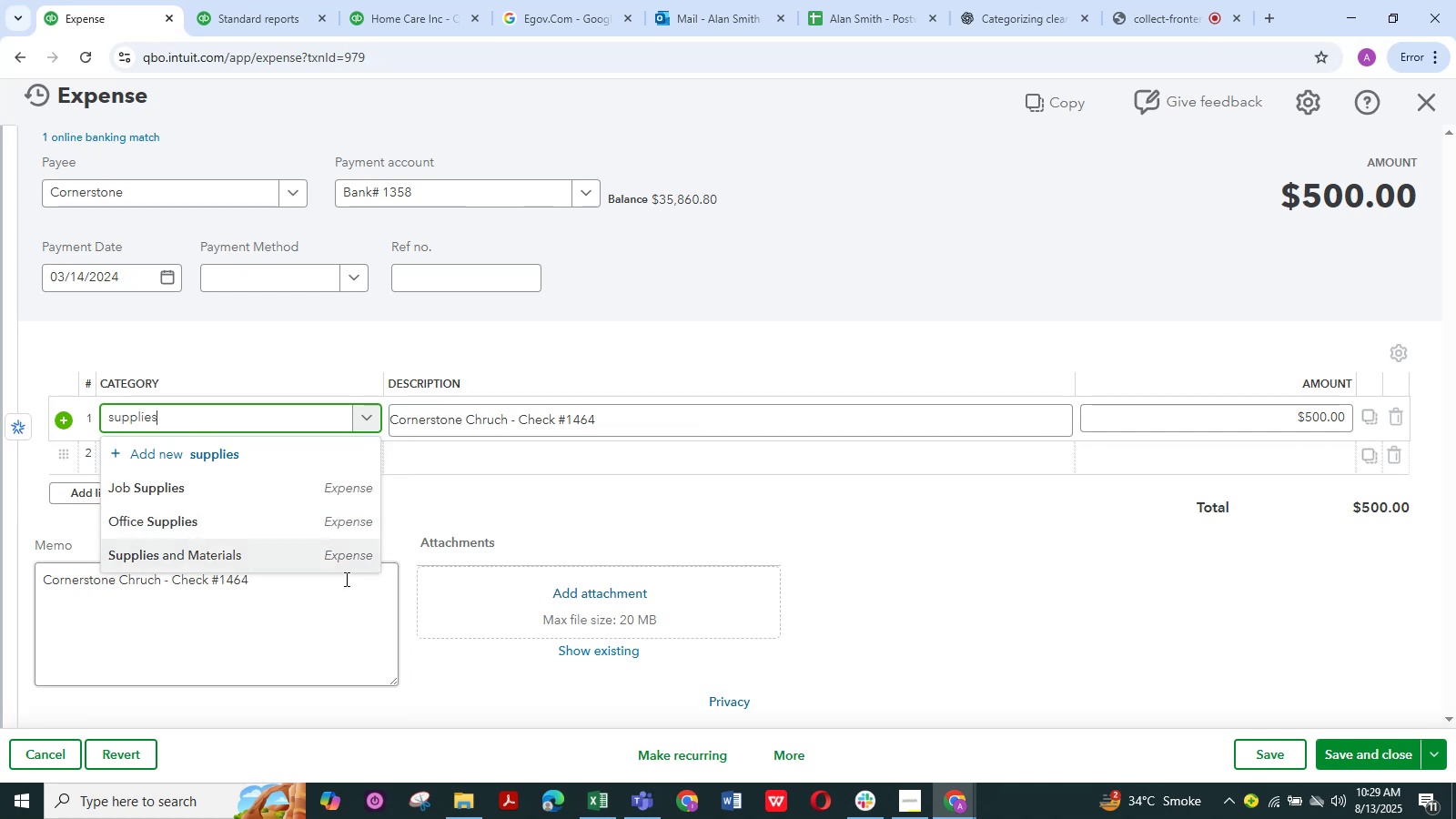 
left_click([318, 552])
 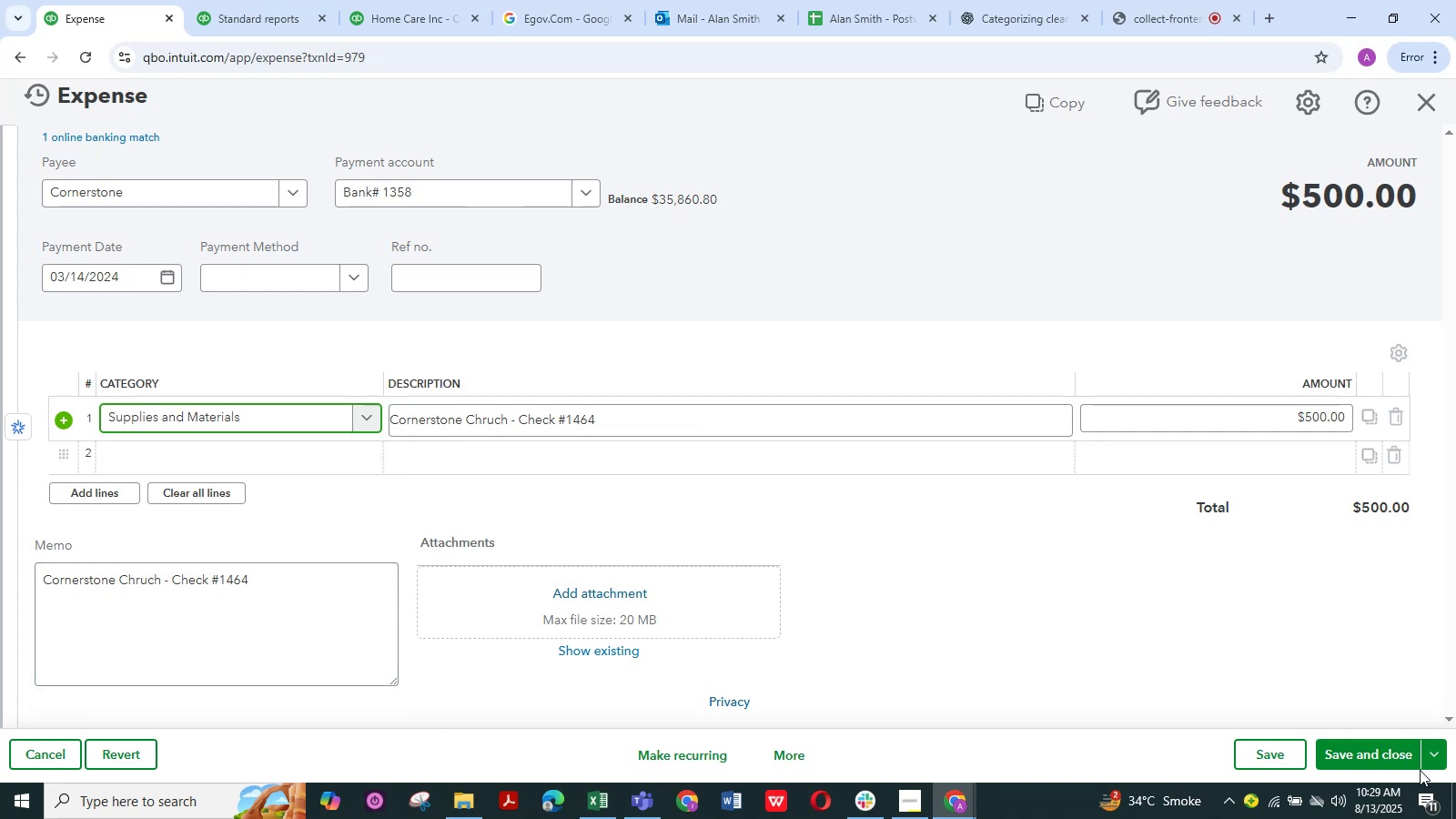 
left_click([1381, 753])
 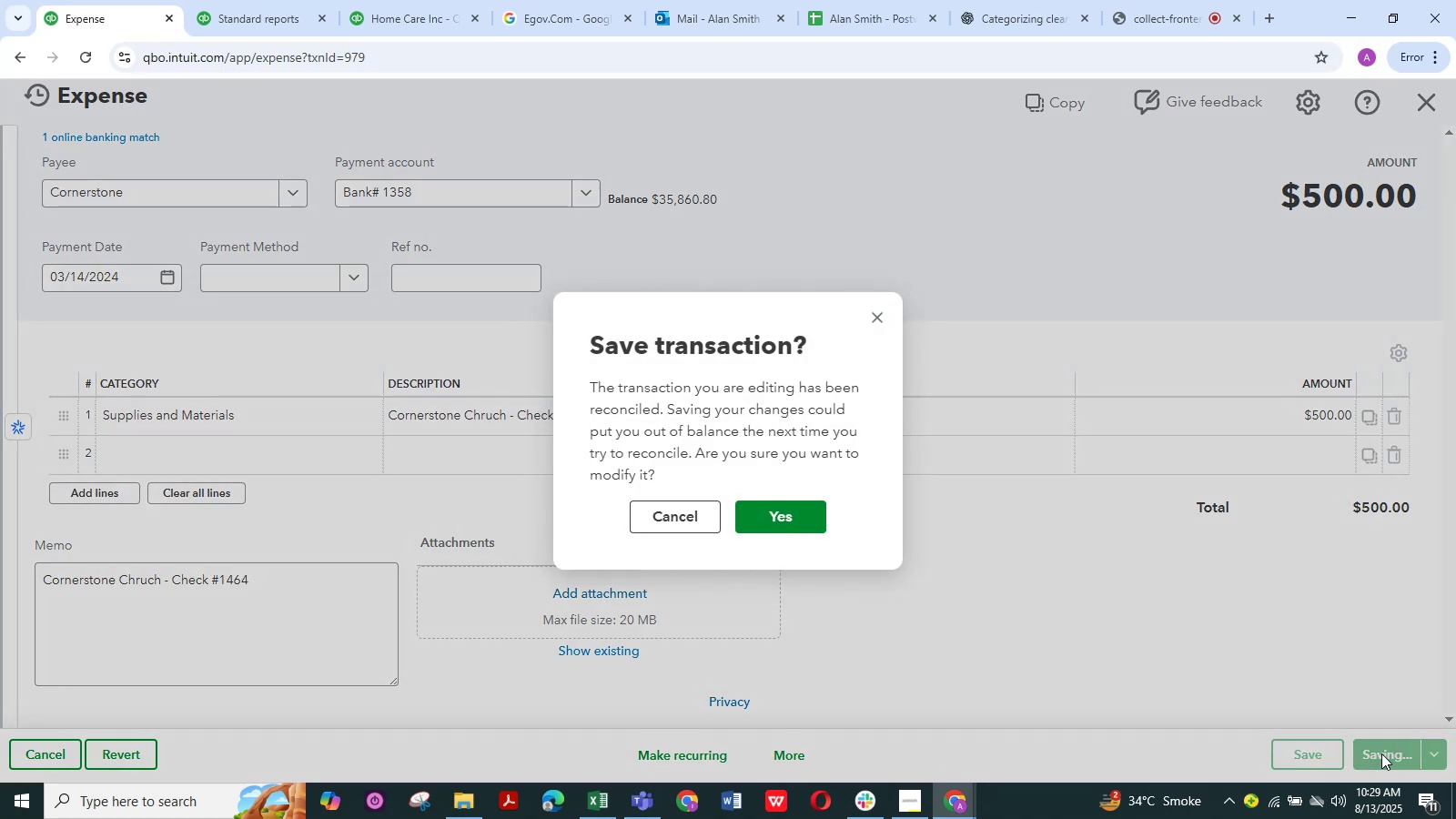 
wait(9.33)
 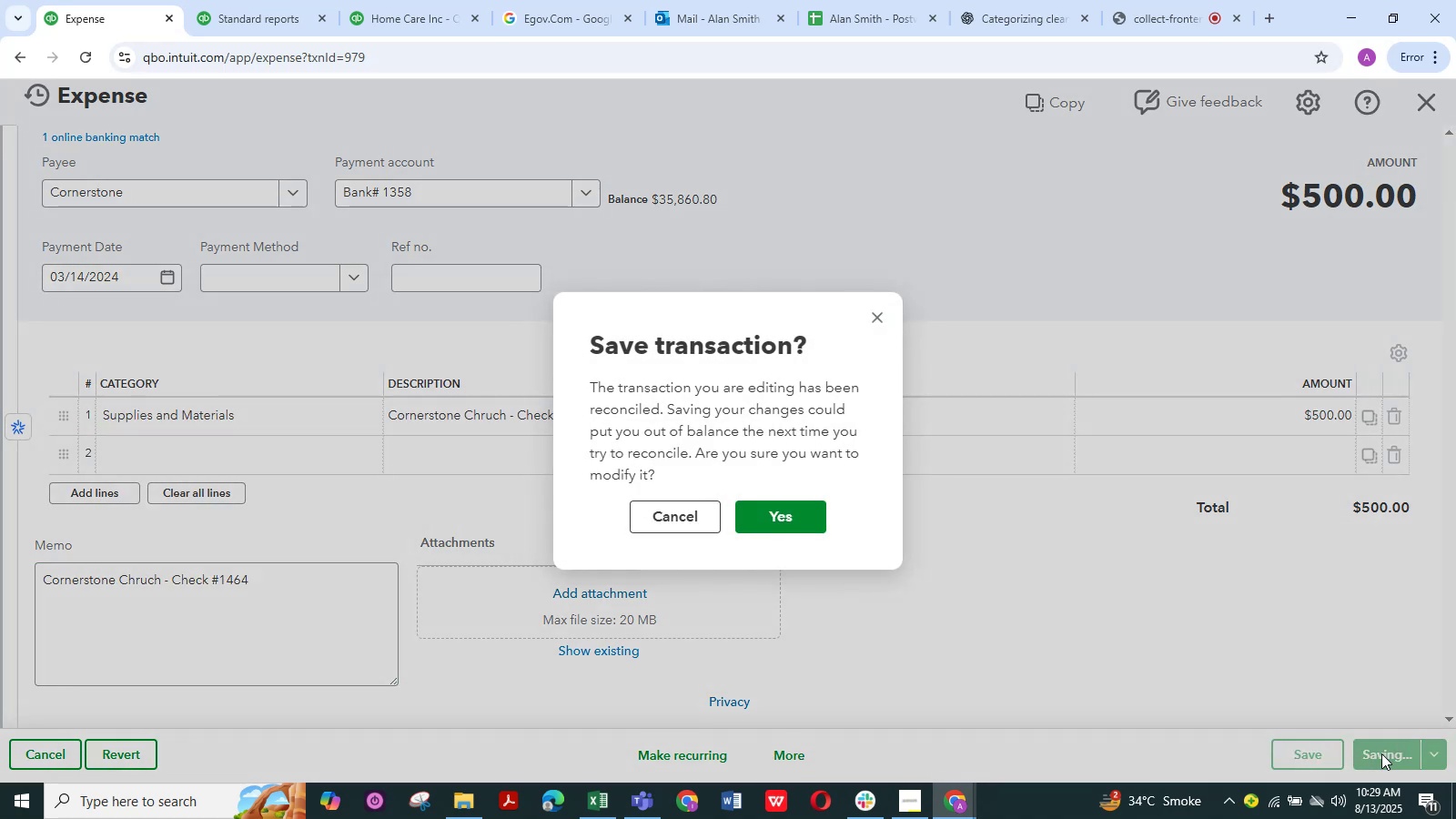 
double_click([802, 520])
 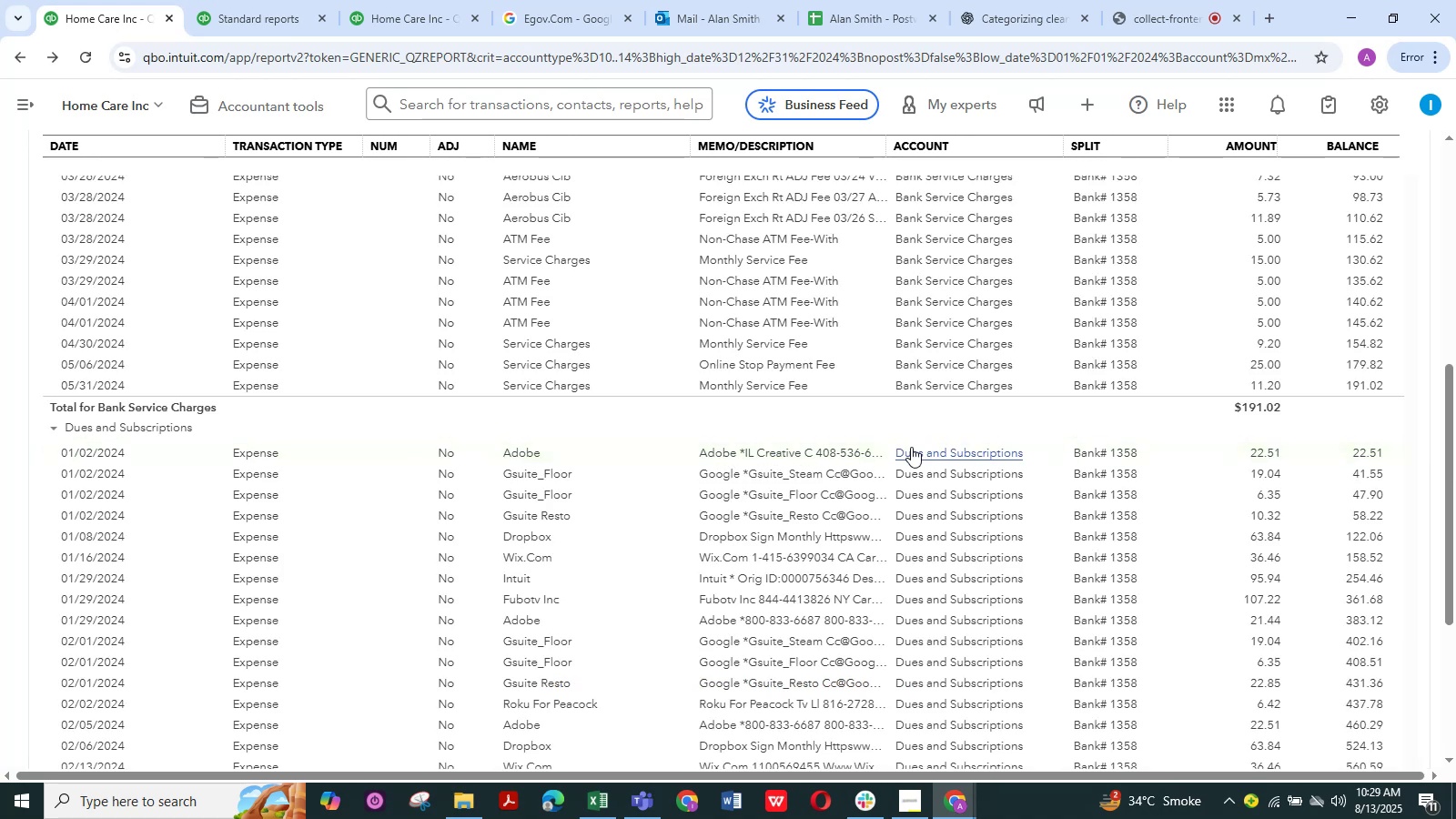 
wait(21.45)
 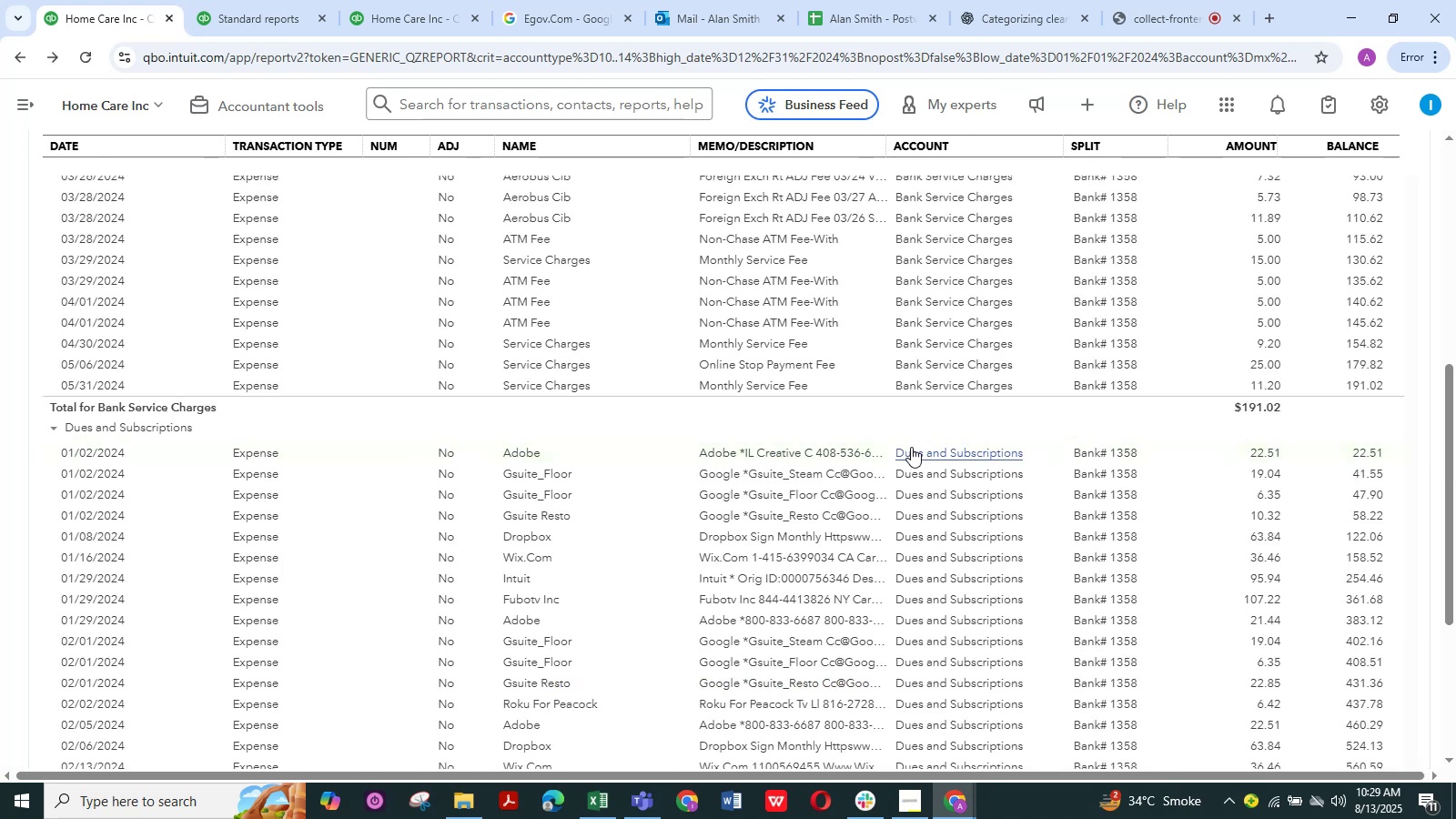 
scroll: coordinate [523, 424], scroll_direction: up, amount: 12.0
 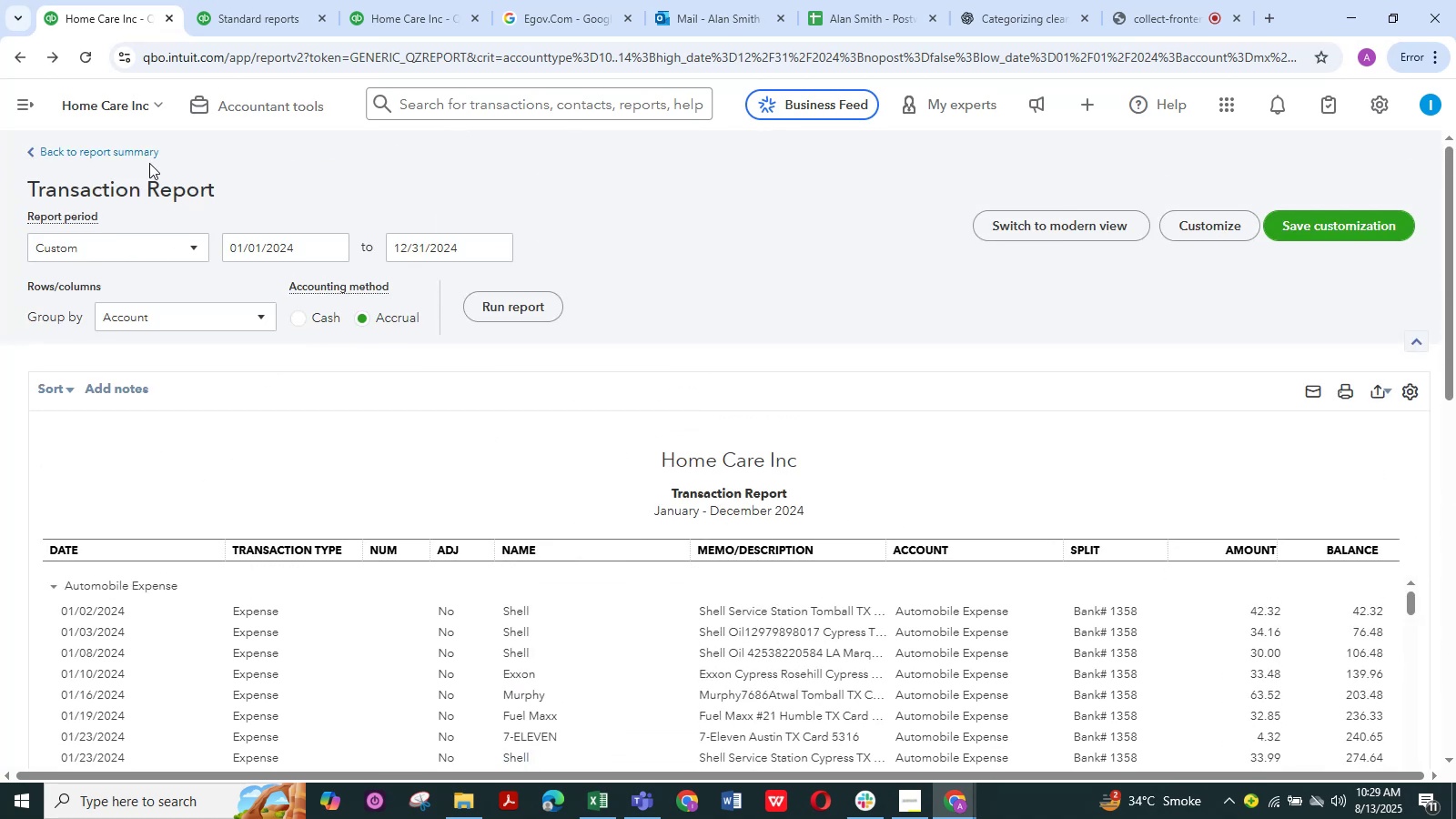 
left_click([143, 154])
 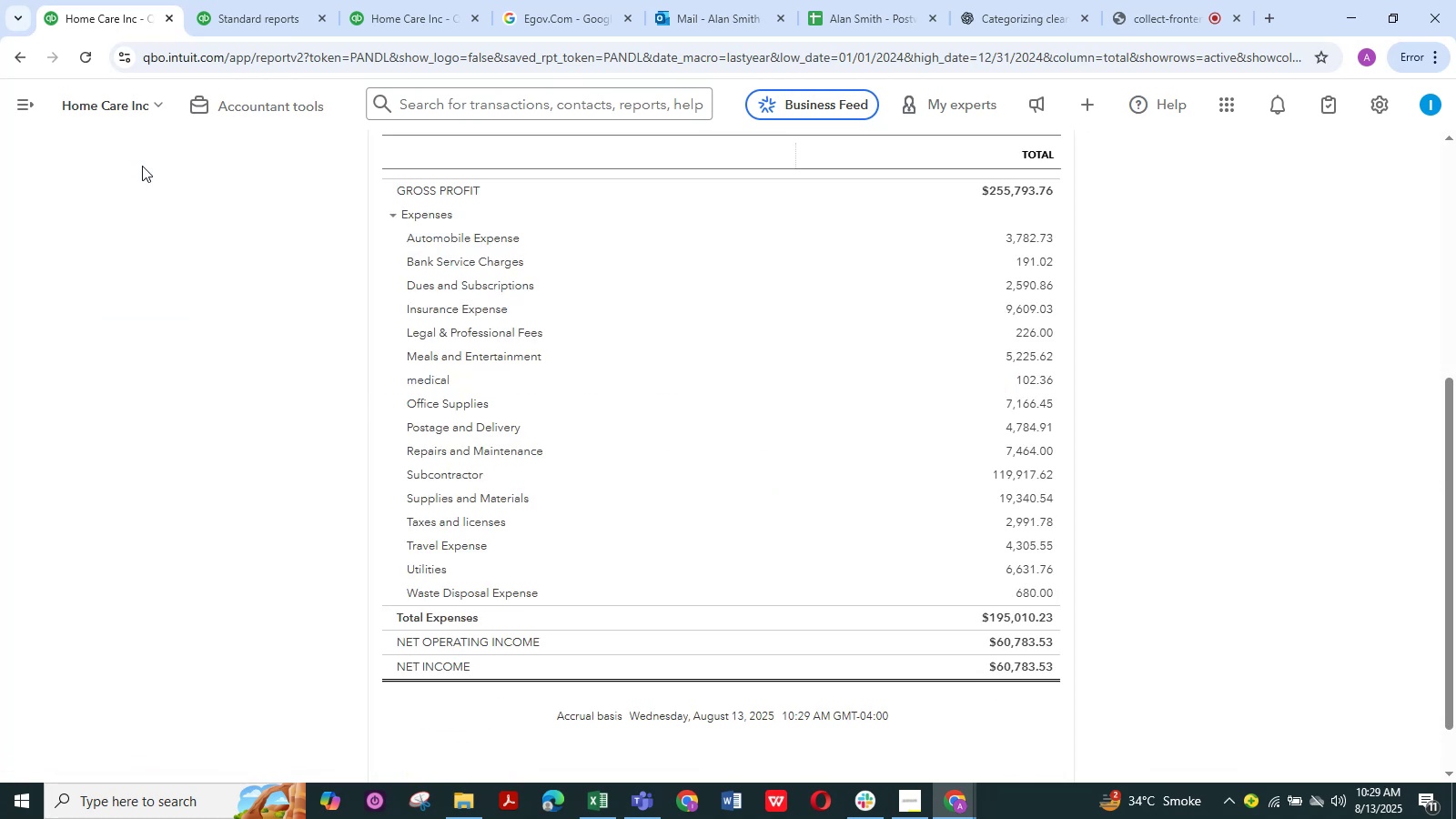 
wait(5.35)
 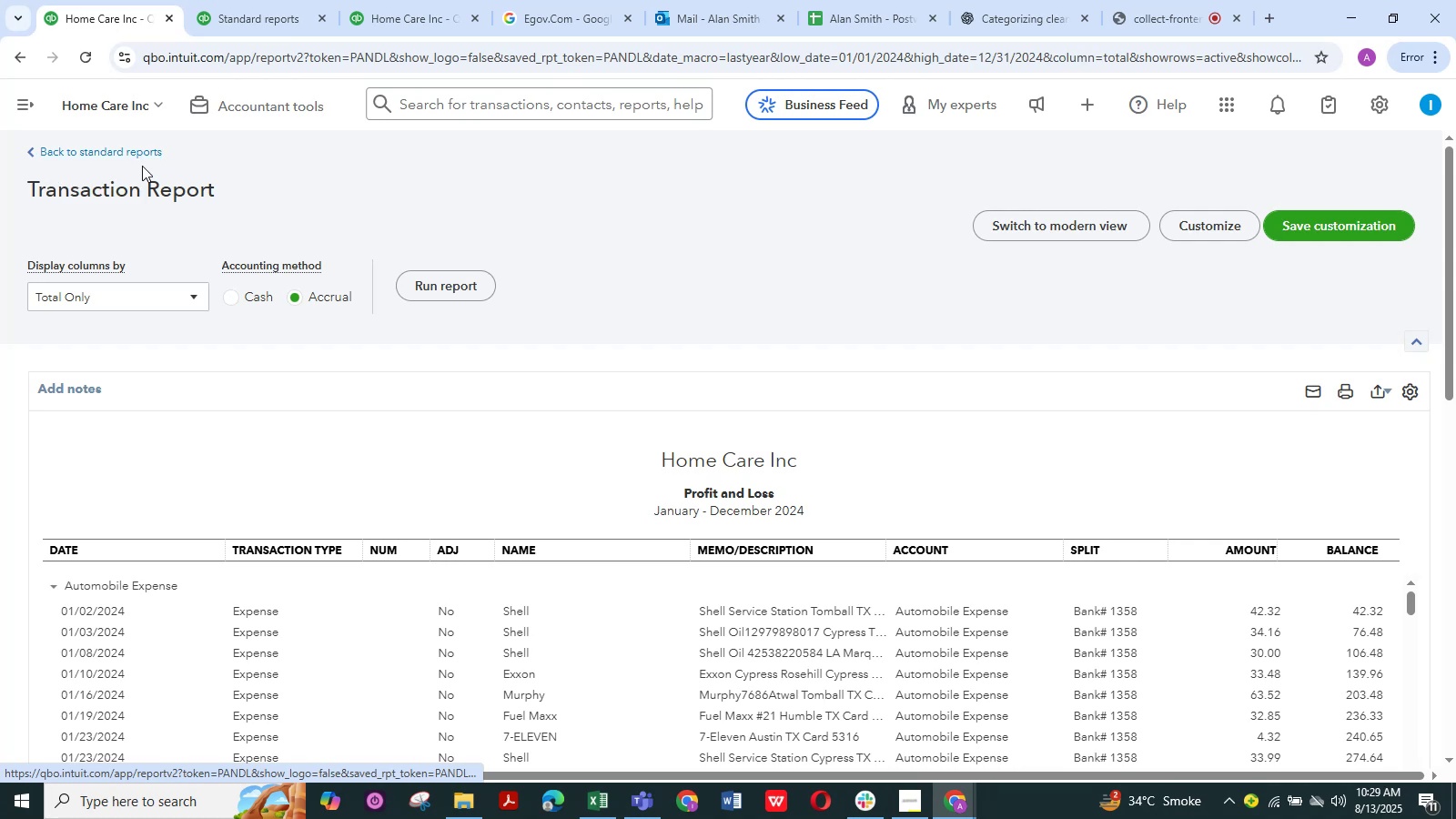 
scroll: coordinate [281, 352], scroll_direction: up, amount: 6.0
 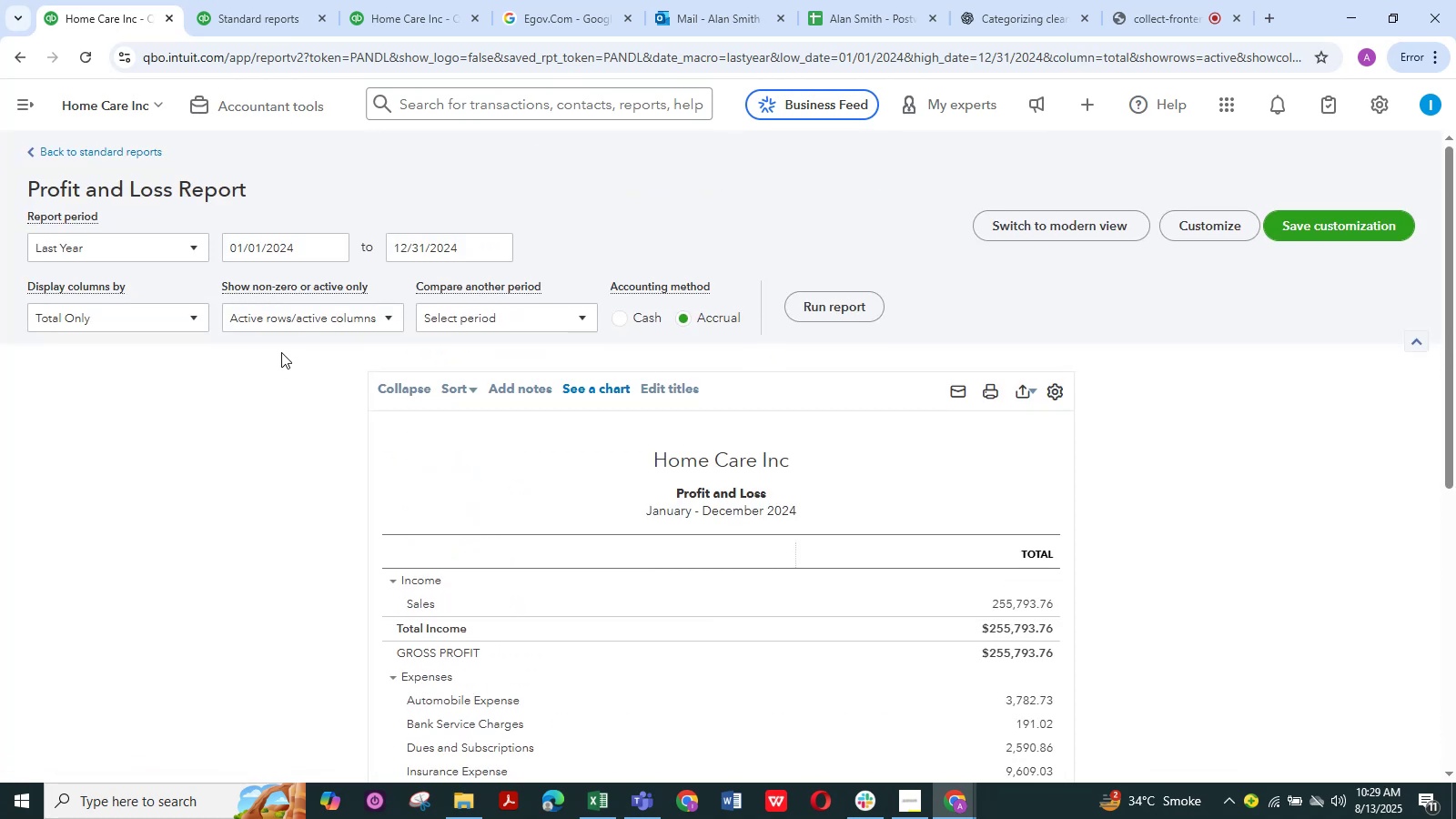 
scroll: coordinate [296, 379], scroll_direction: down, amount: 6.0
 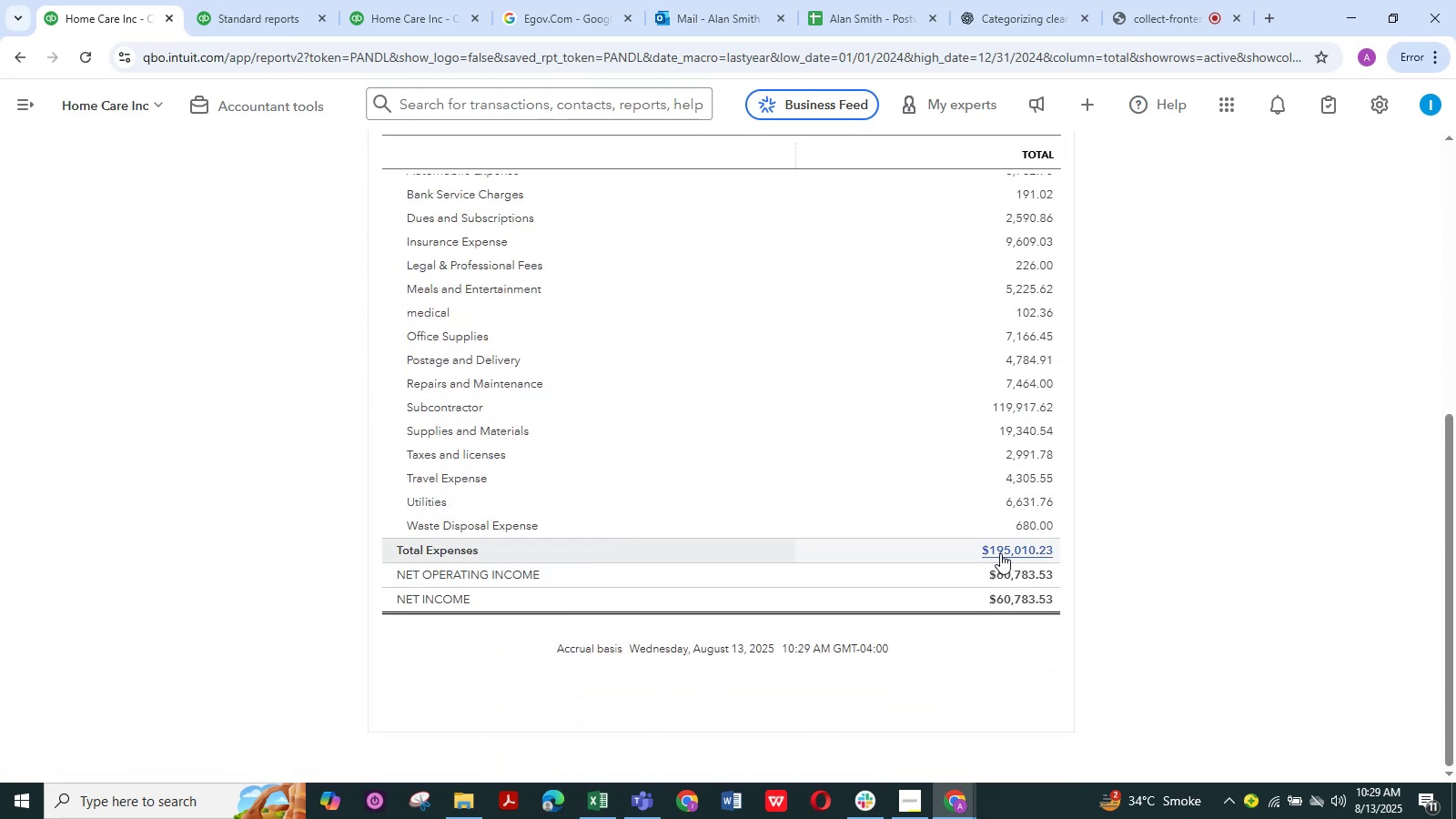 
left_click([1000, 553])
 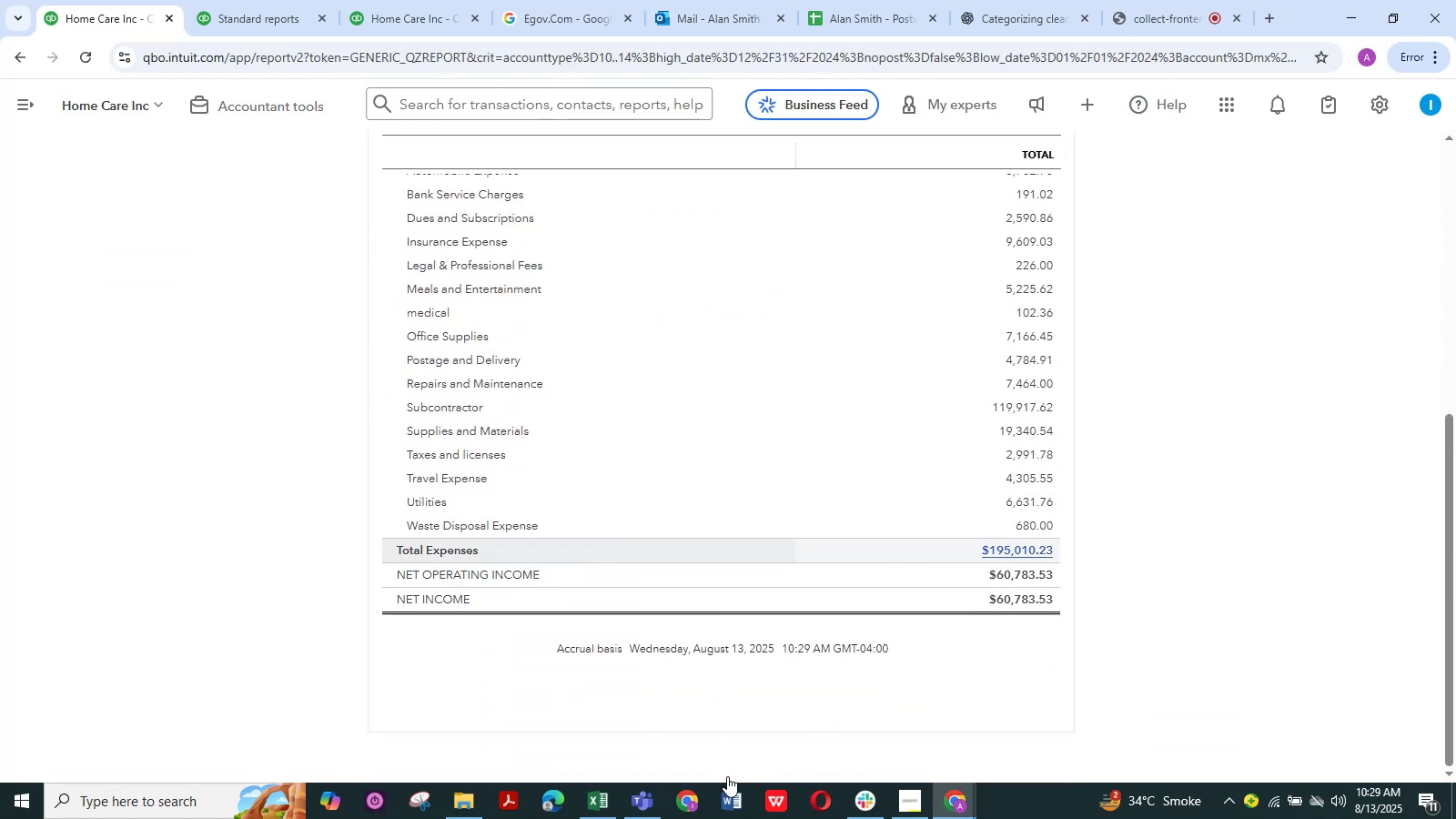 
left_click([722, 812])
 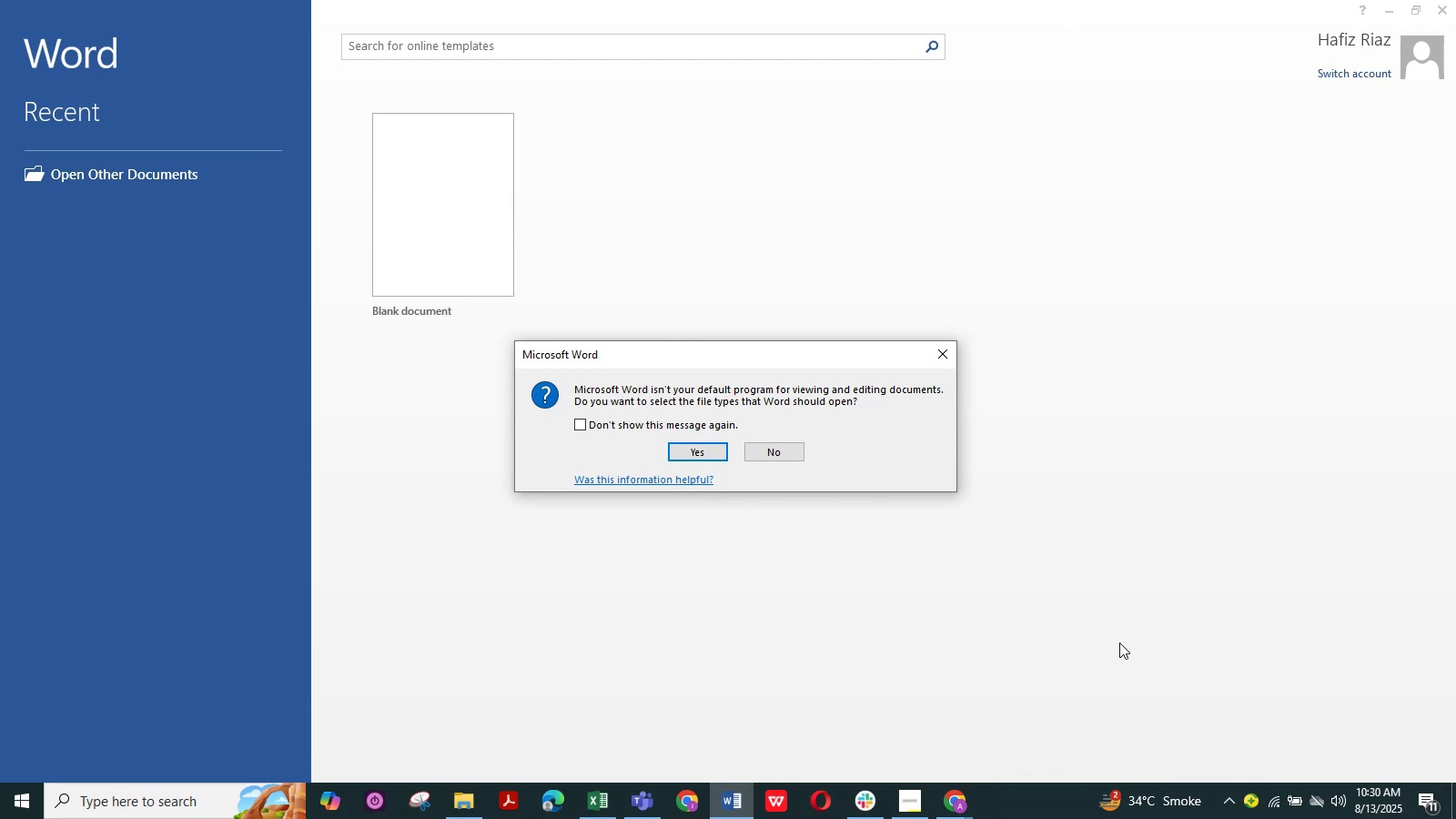 
wait(23.9)
 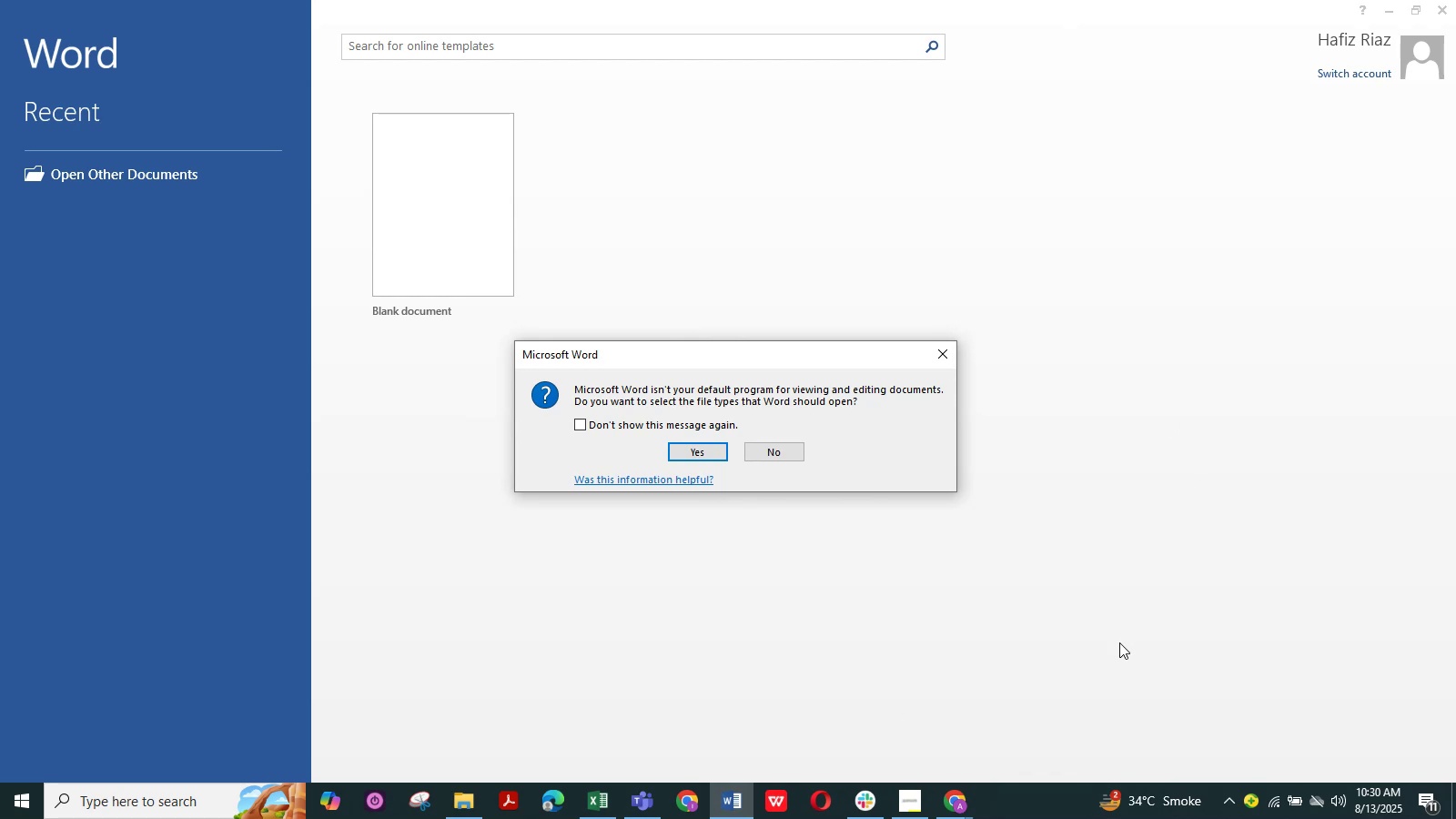 
left_click([713, 447])
 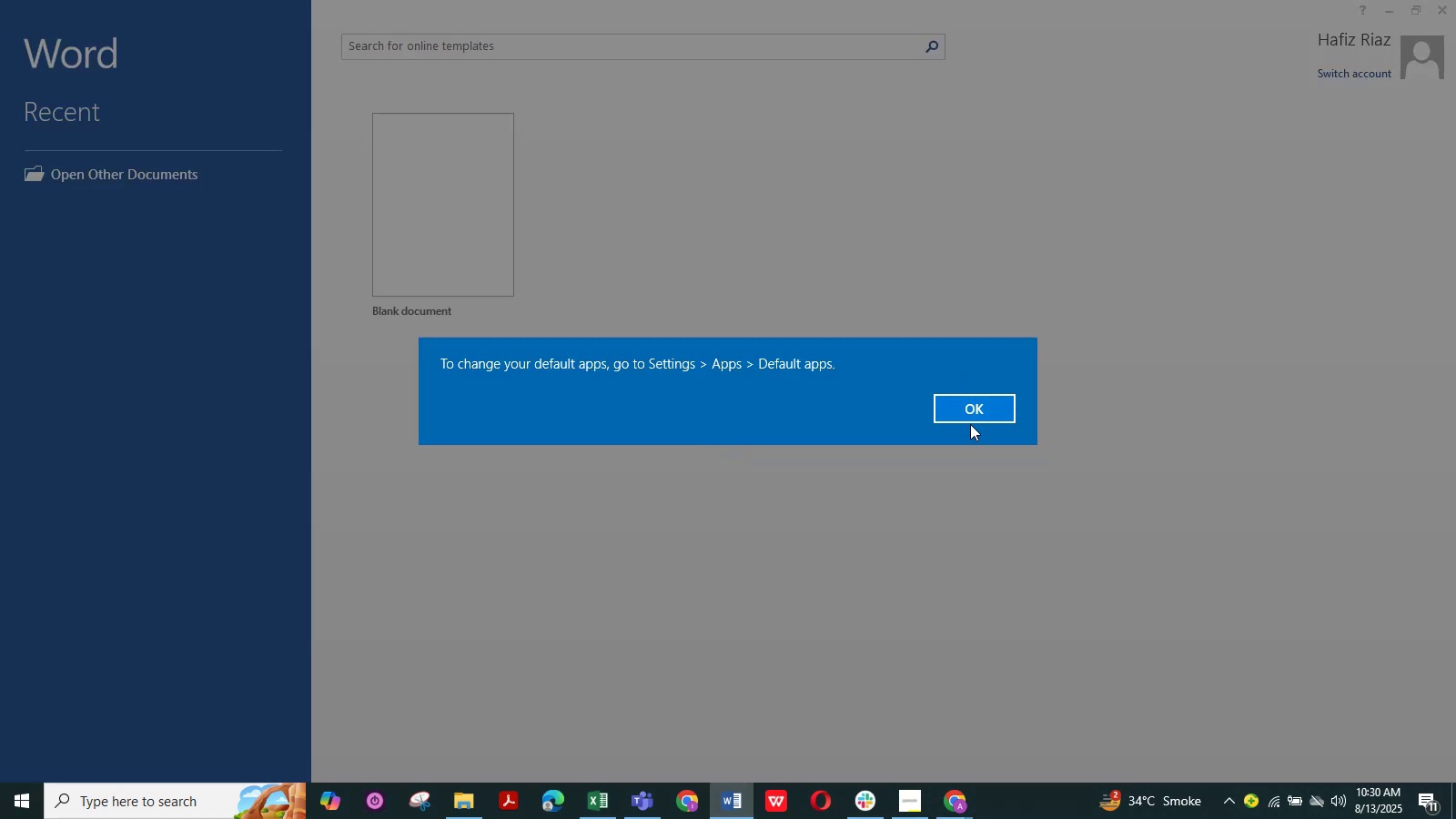 
left_click([977, 417])
 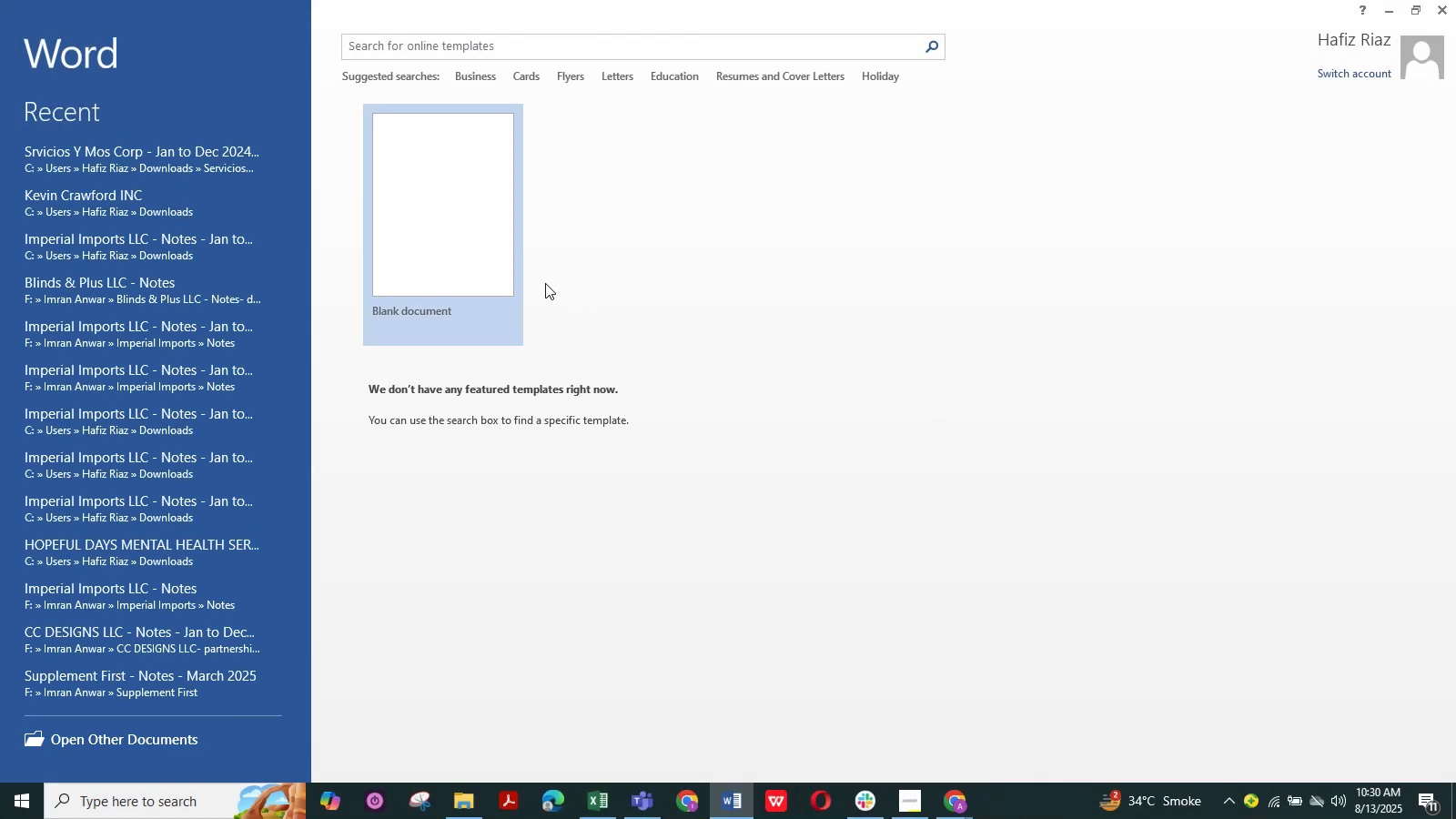 
left_click([476, 271])
 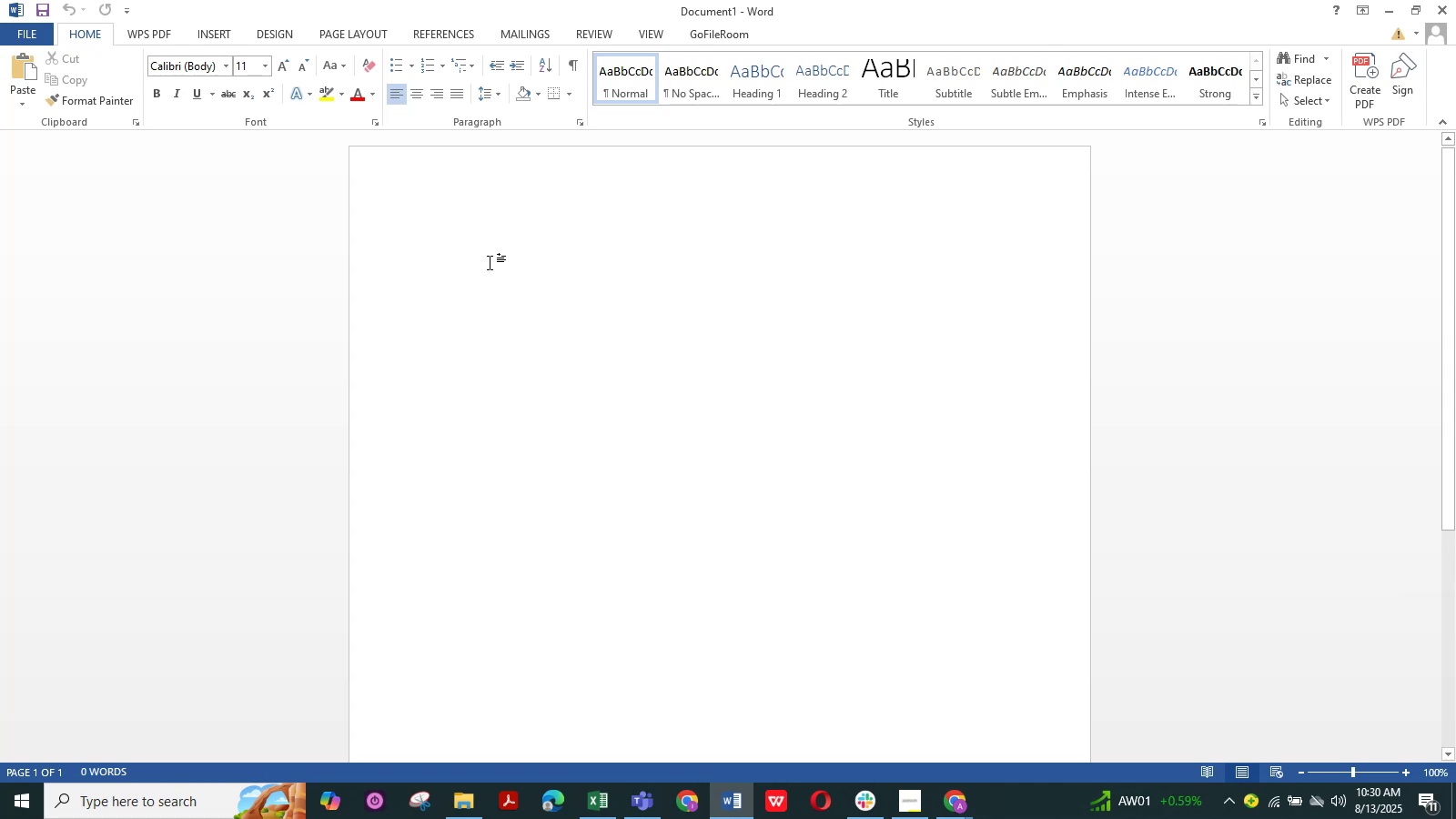 
wait(8.64)
 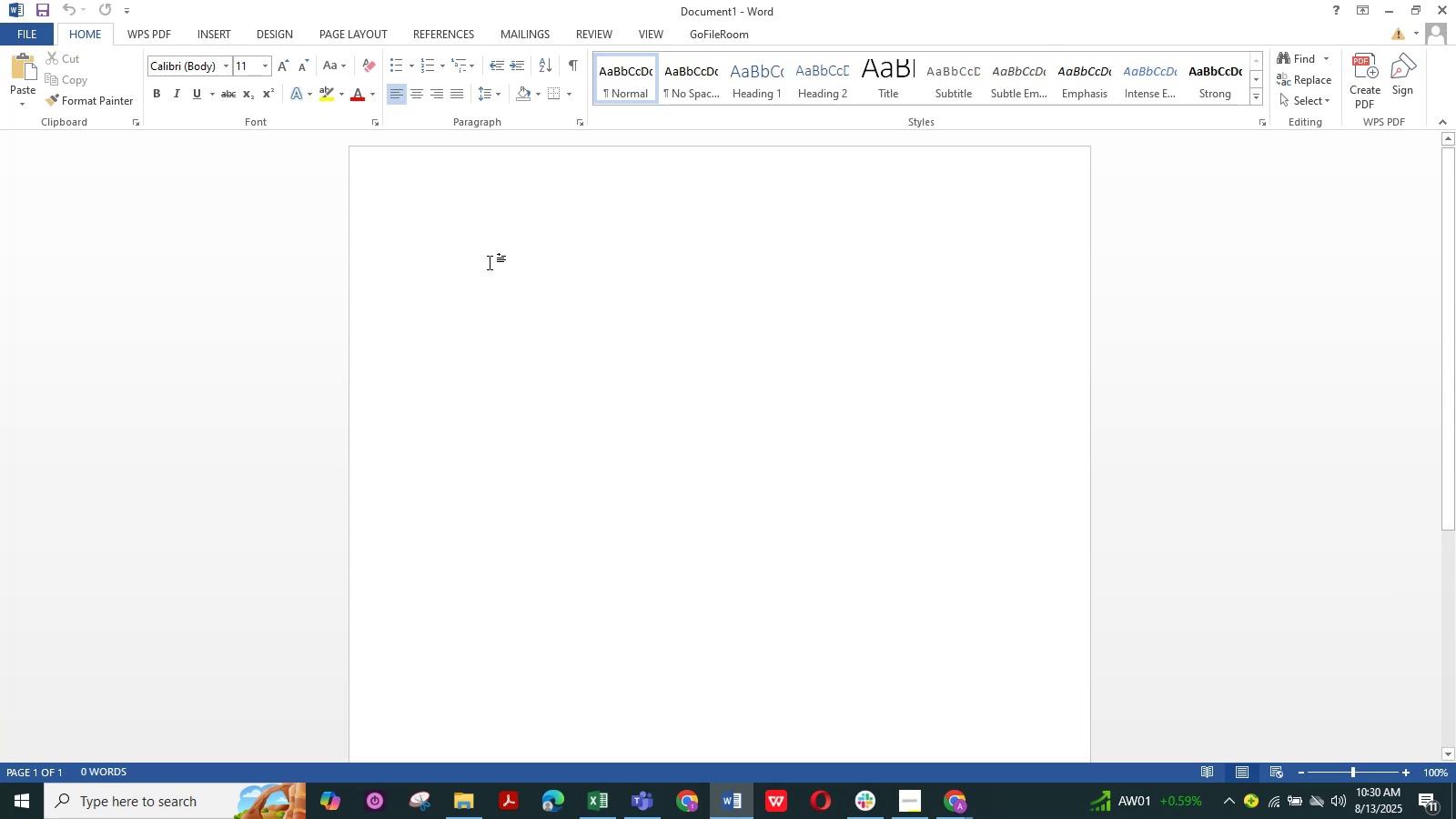 
left_click([650, 187])
 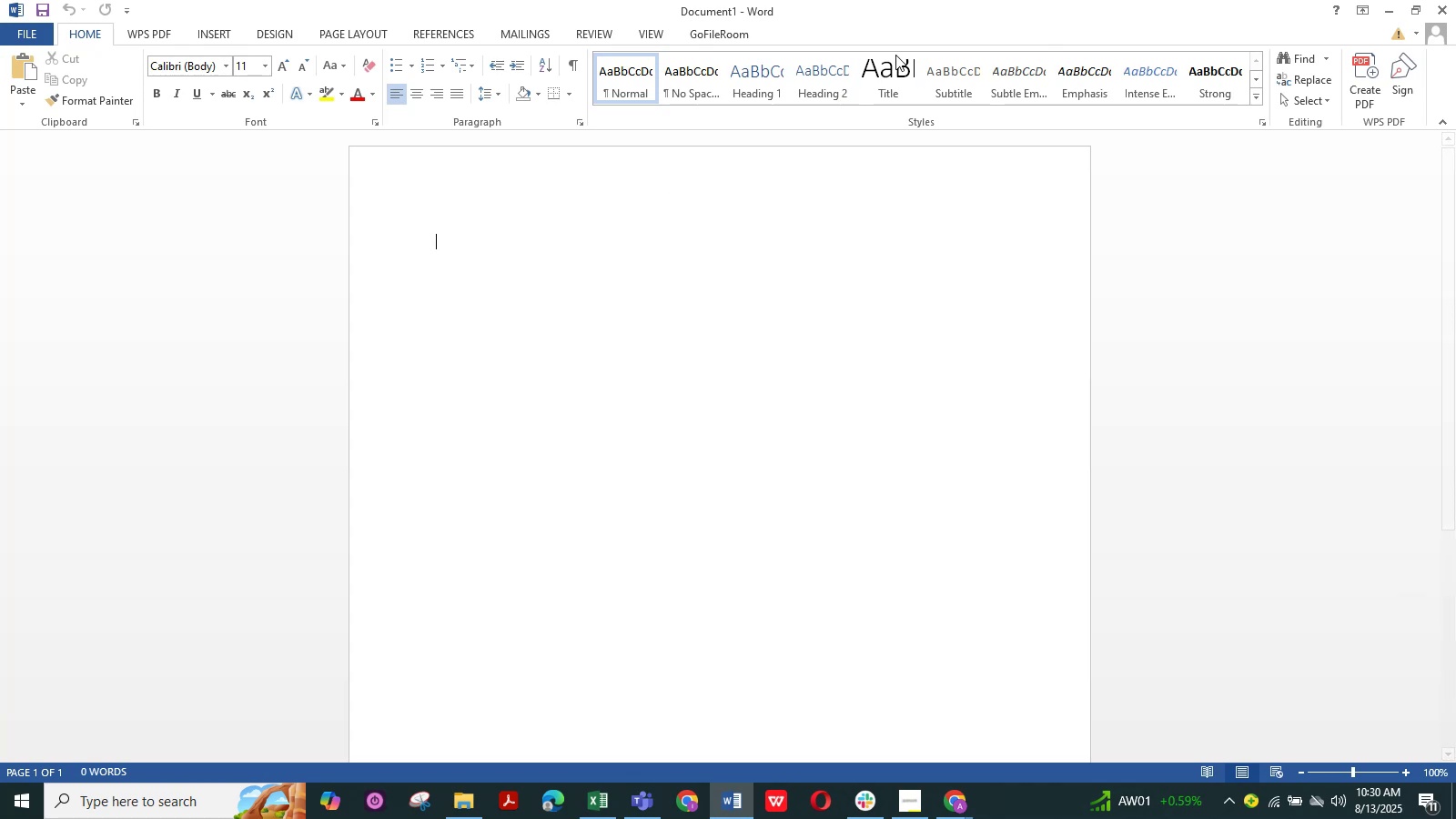 
left_click_drag(start_coordinate=[869, 0], to_coordinate=[832, 0])
 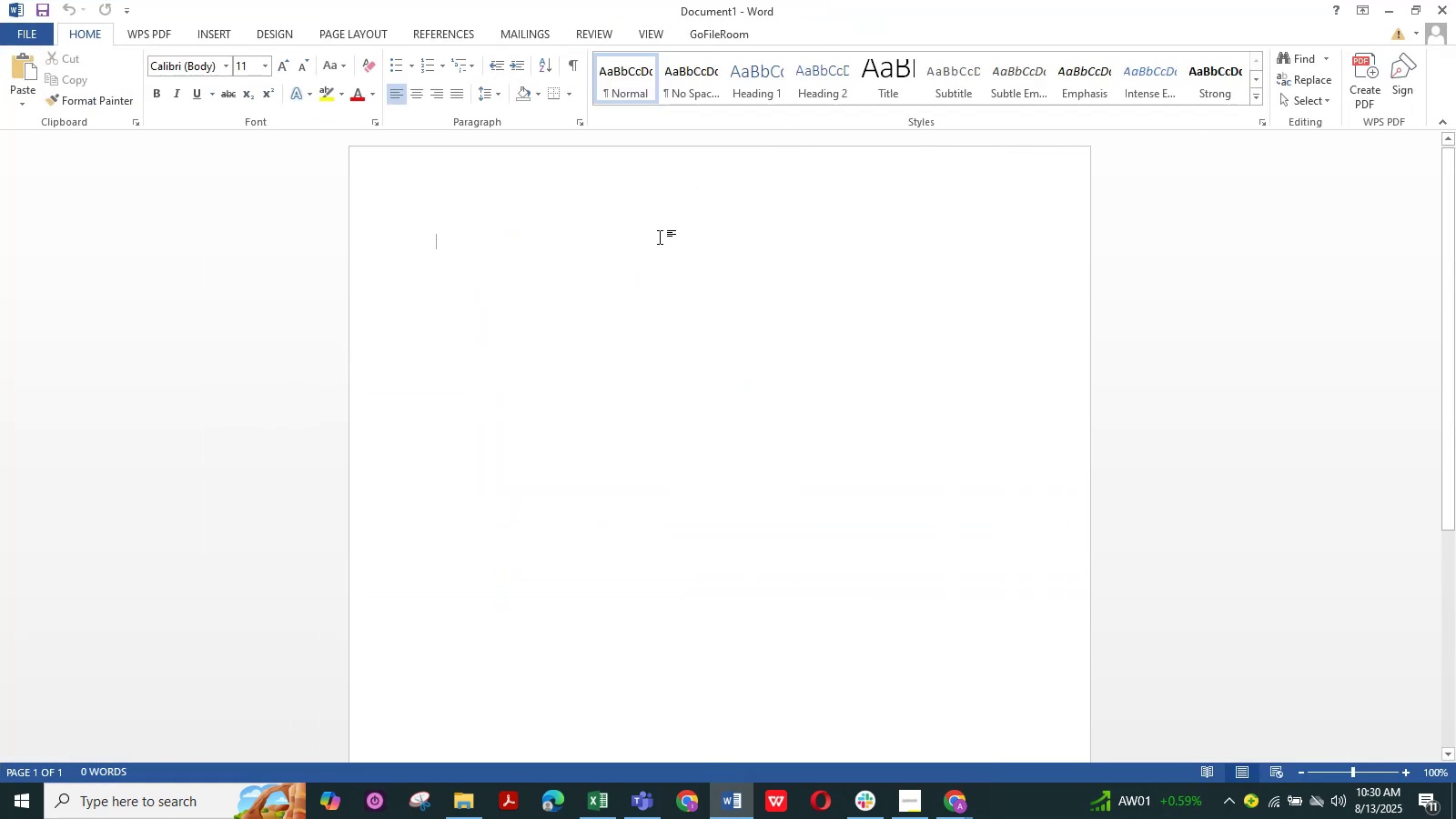 
left_click_drag(start_coordinate=[801, 0], to_coordinate=[768, 0])
 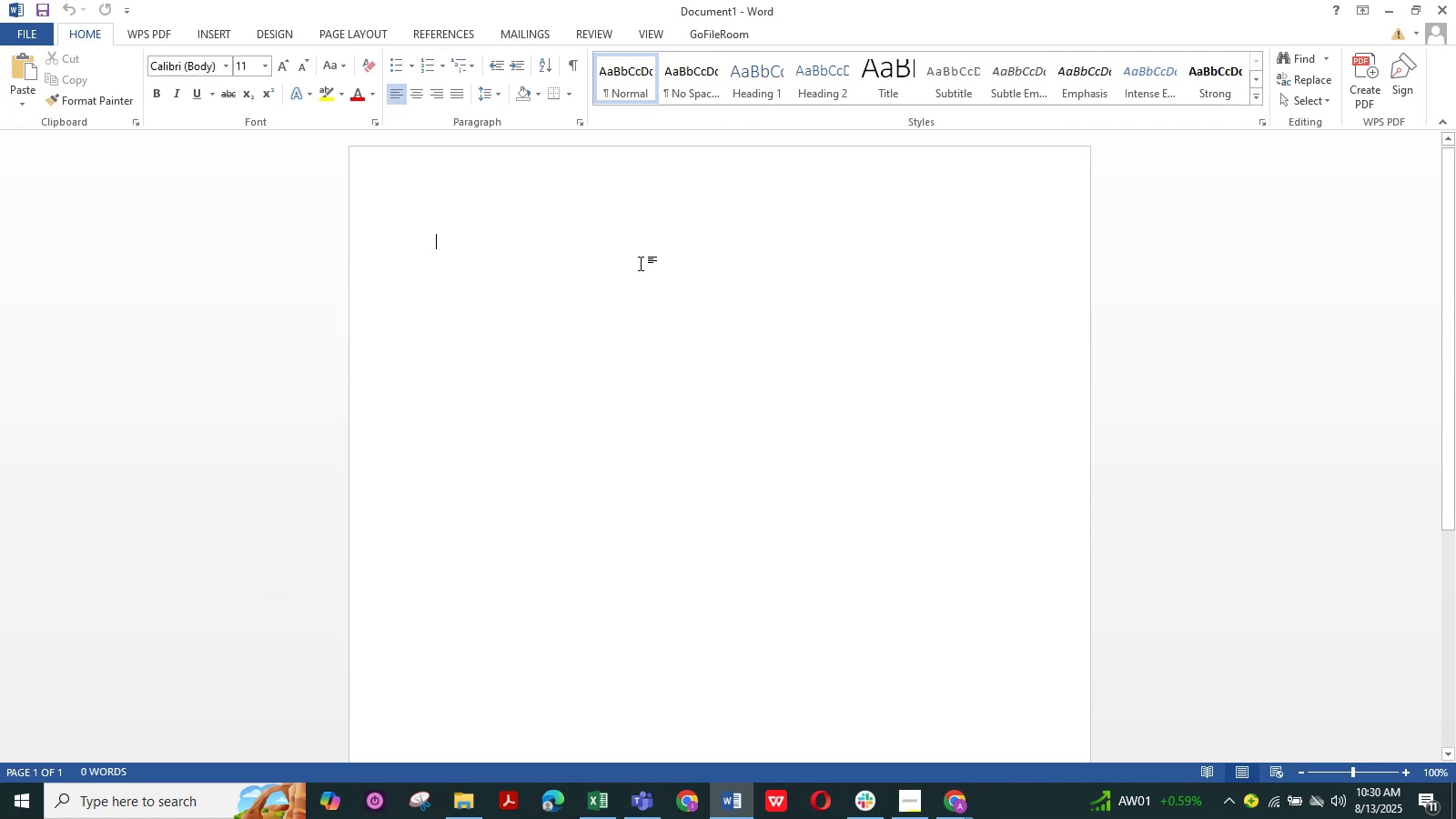 
type(Home Care)
 